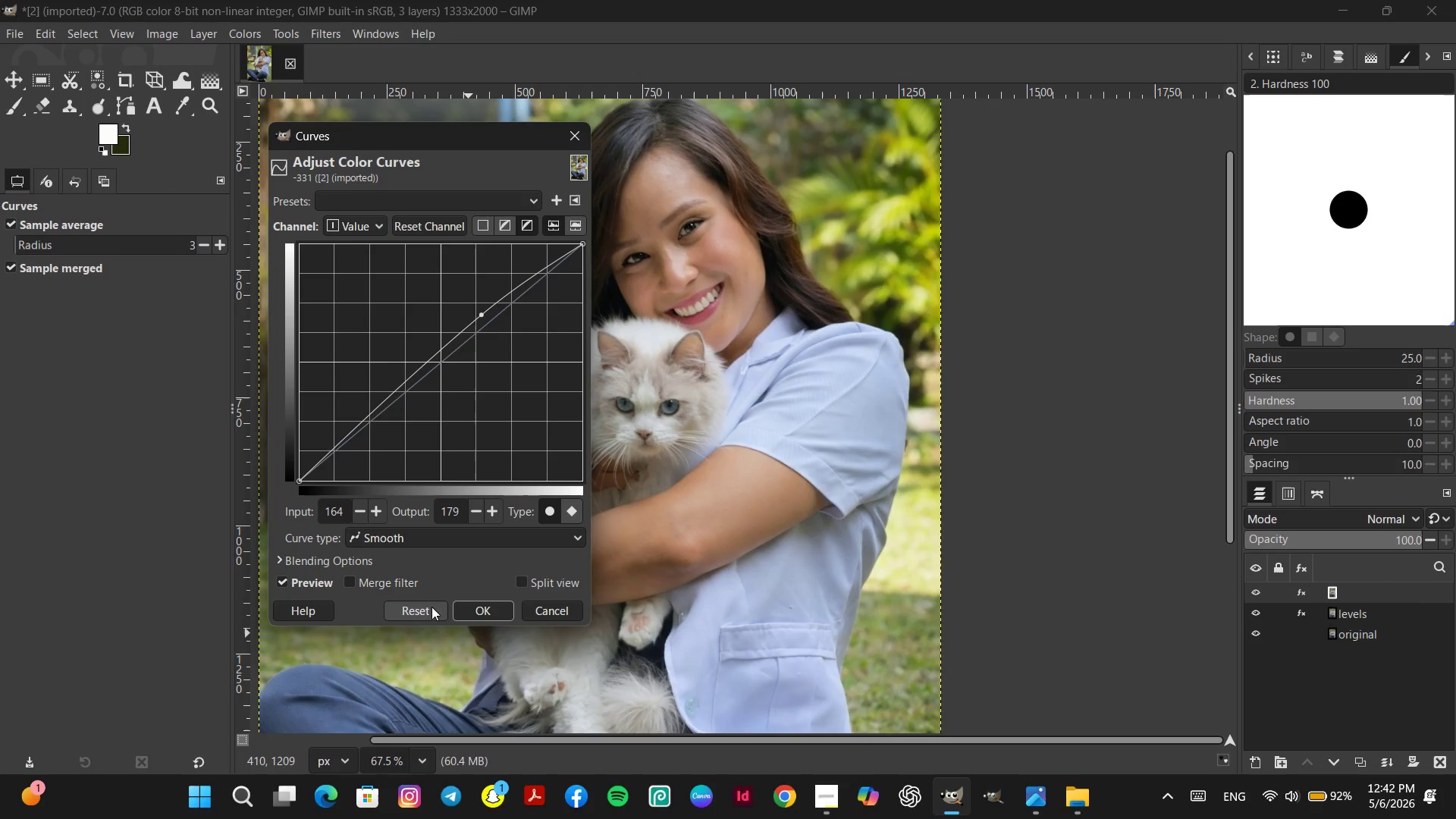 
left_click([428, 607])
 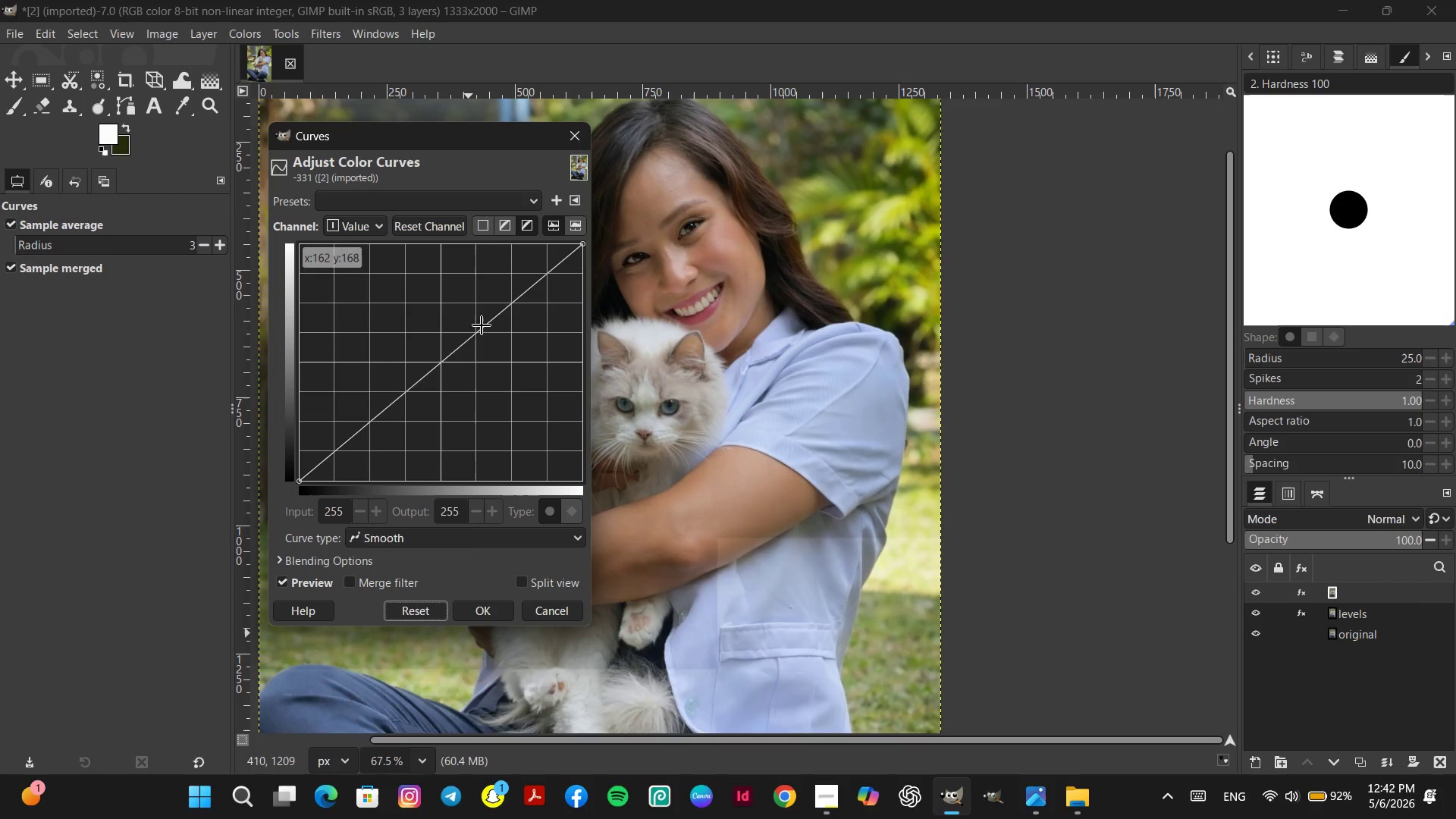 
left_click_drag(start_coordinate=[488, 325], to_coordinate=[485, 313])
 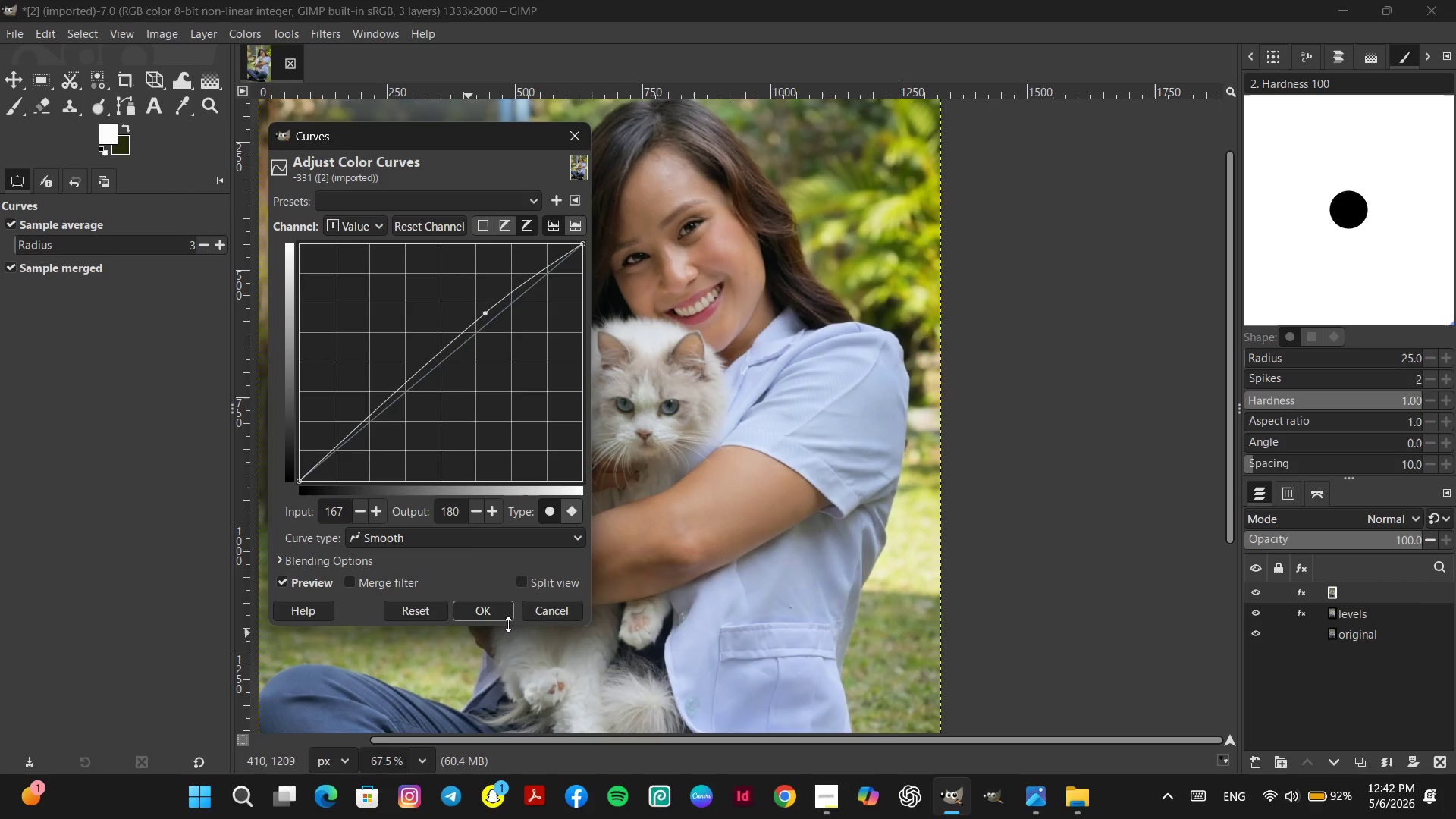 
left_click([500, 618])
 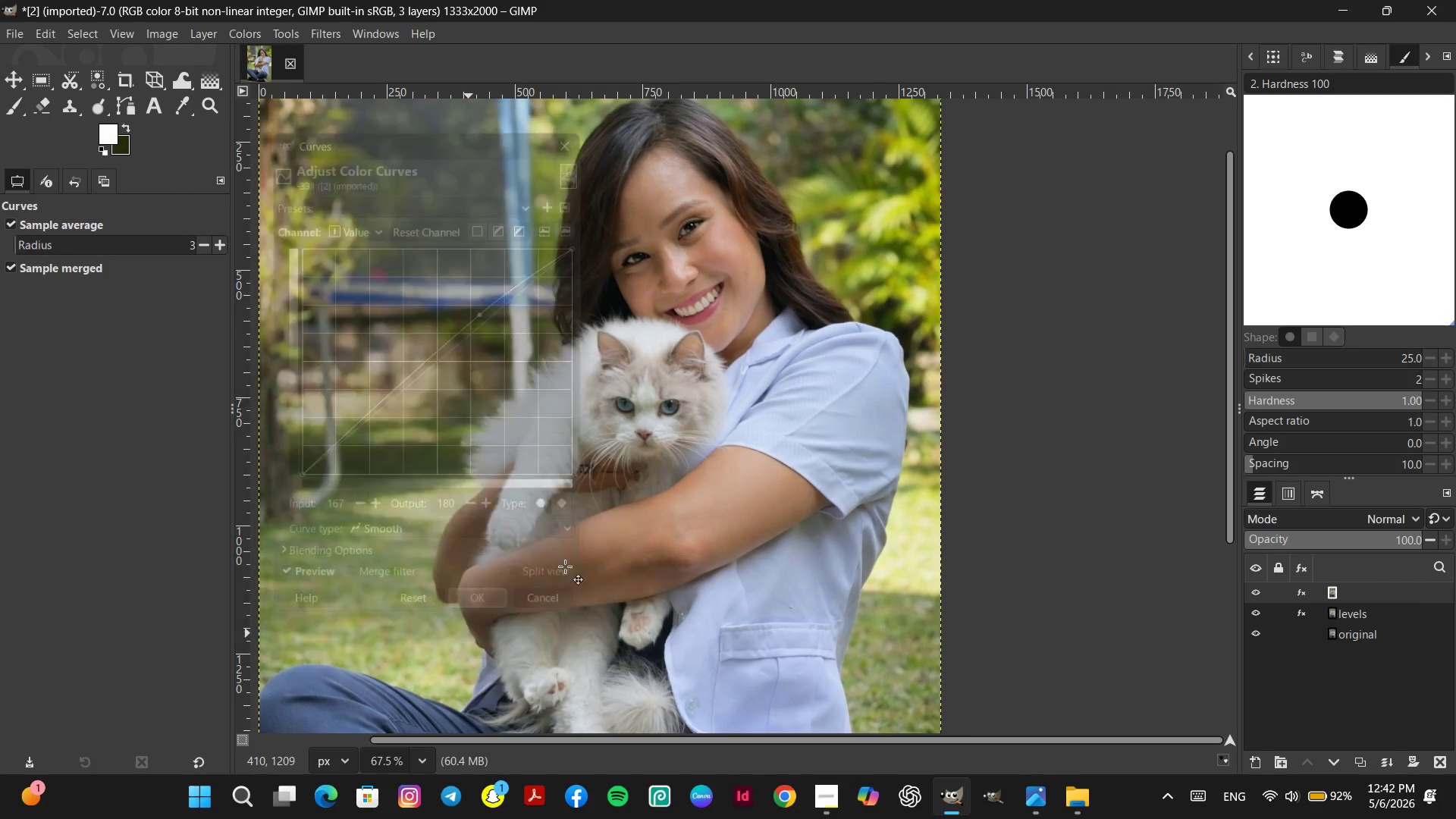 
hold_key(key=ControlLeft, duration=0.73)
scroll: coordinate [586, 518], scroll_direction: down, amount: 4.0
 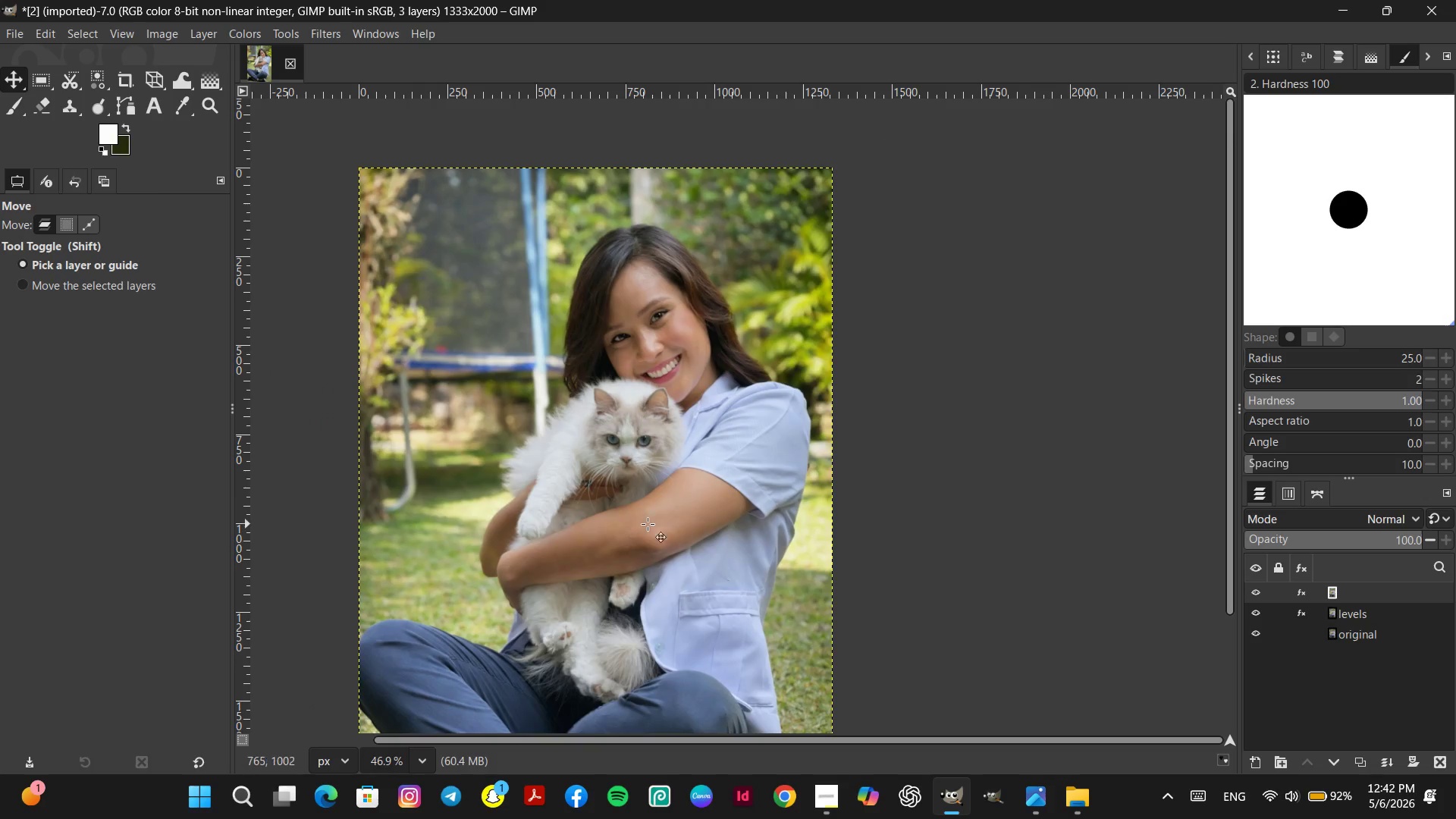 
hold_key(key=Space, duration=0.38)
 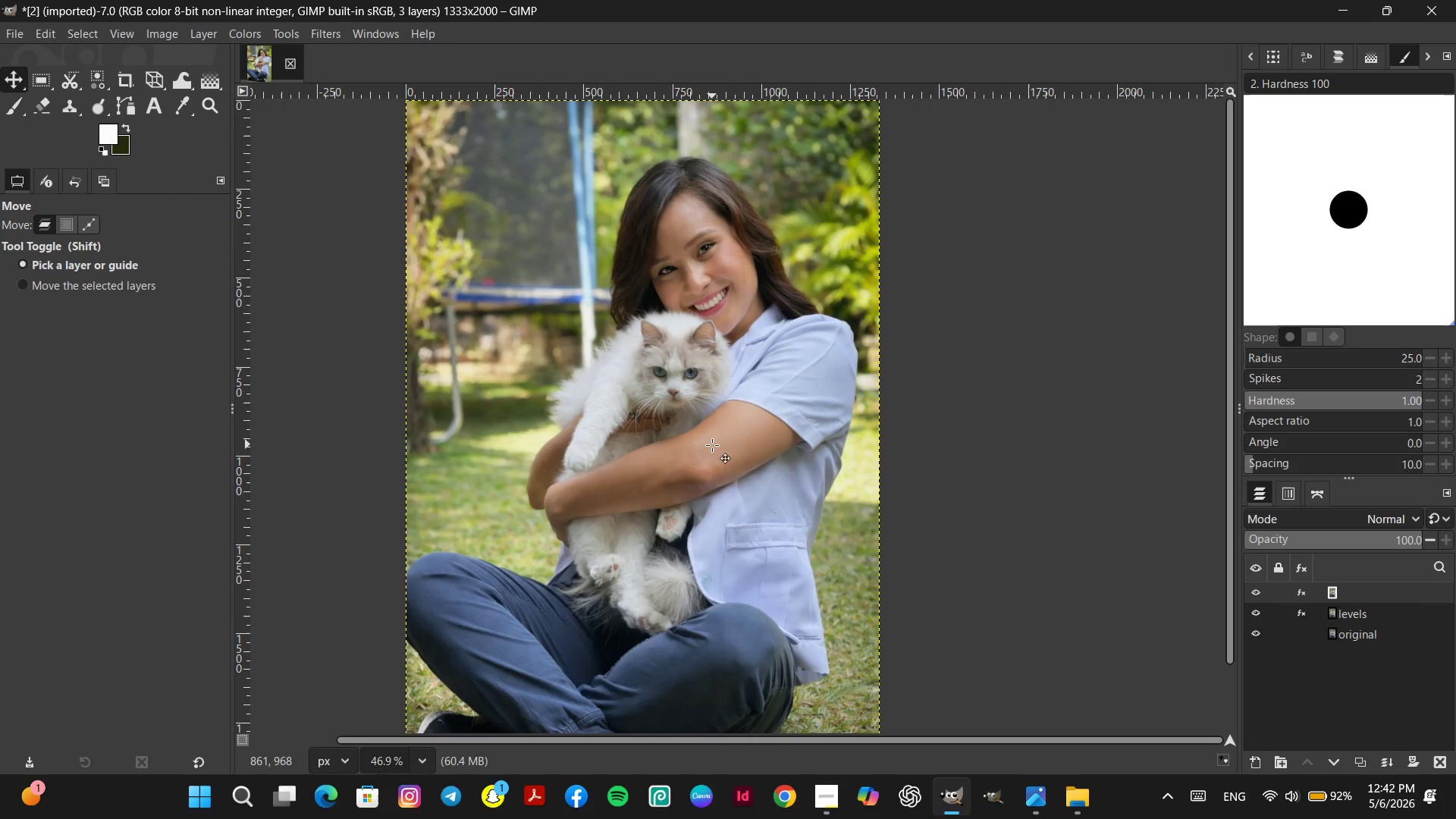 
hold_key(key=ControlLeft, duration=0.5)
scroll: coordinate [712, 445], scroll_direction: down, amount: 4.0
 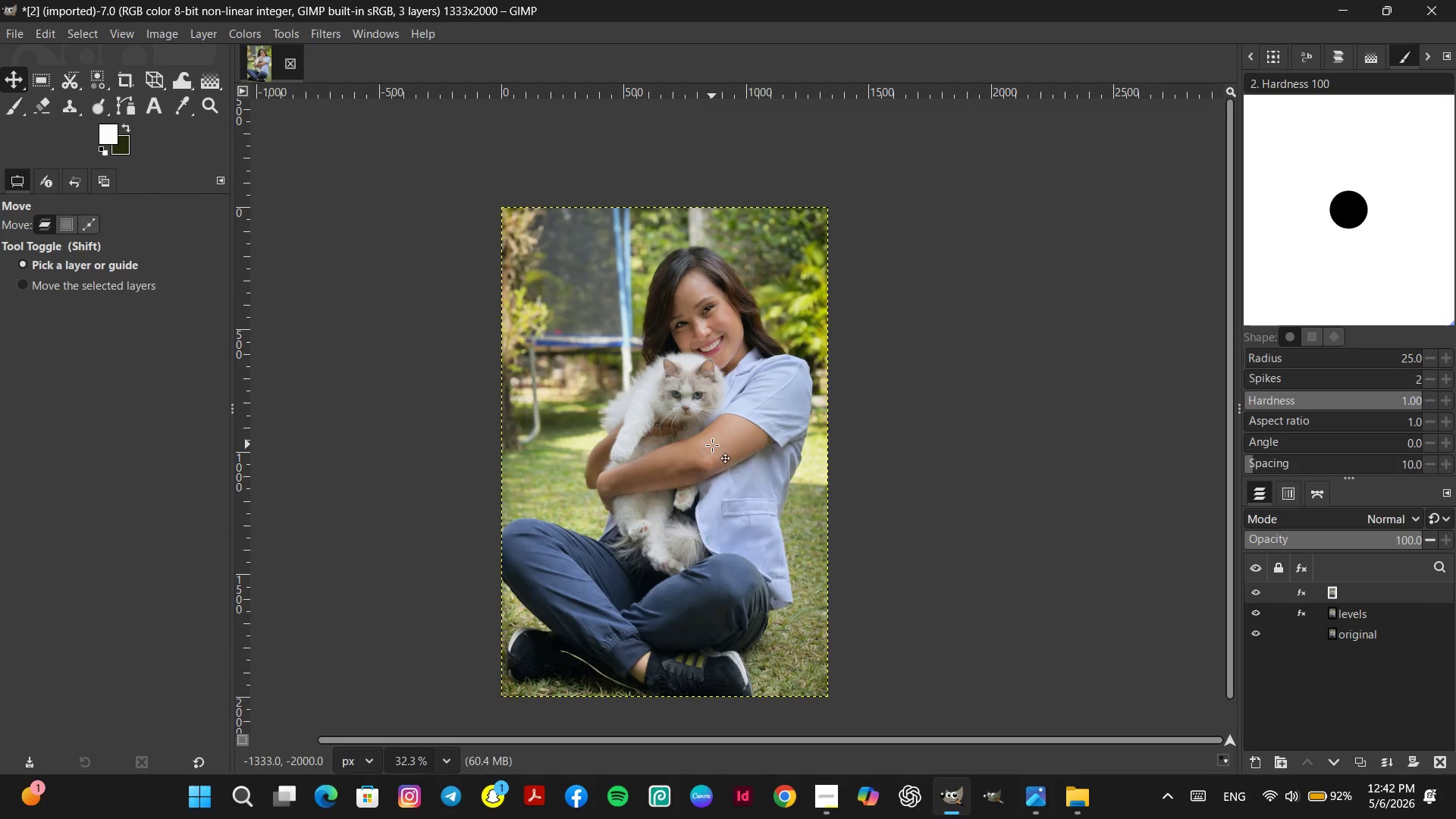 
hold_key(key=ControlLeft, duration=0.47)
scroll: coordinate [712, 445], scroll_direction: up, amount: 4.0
 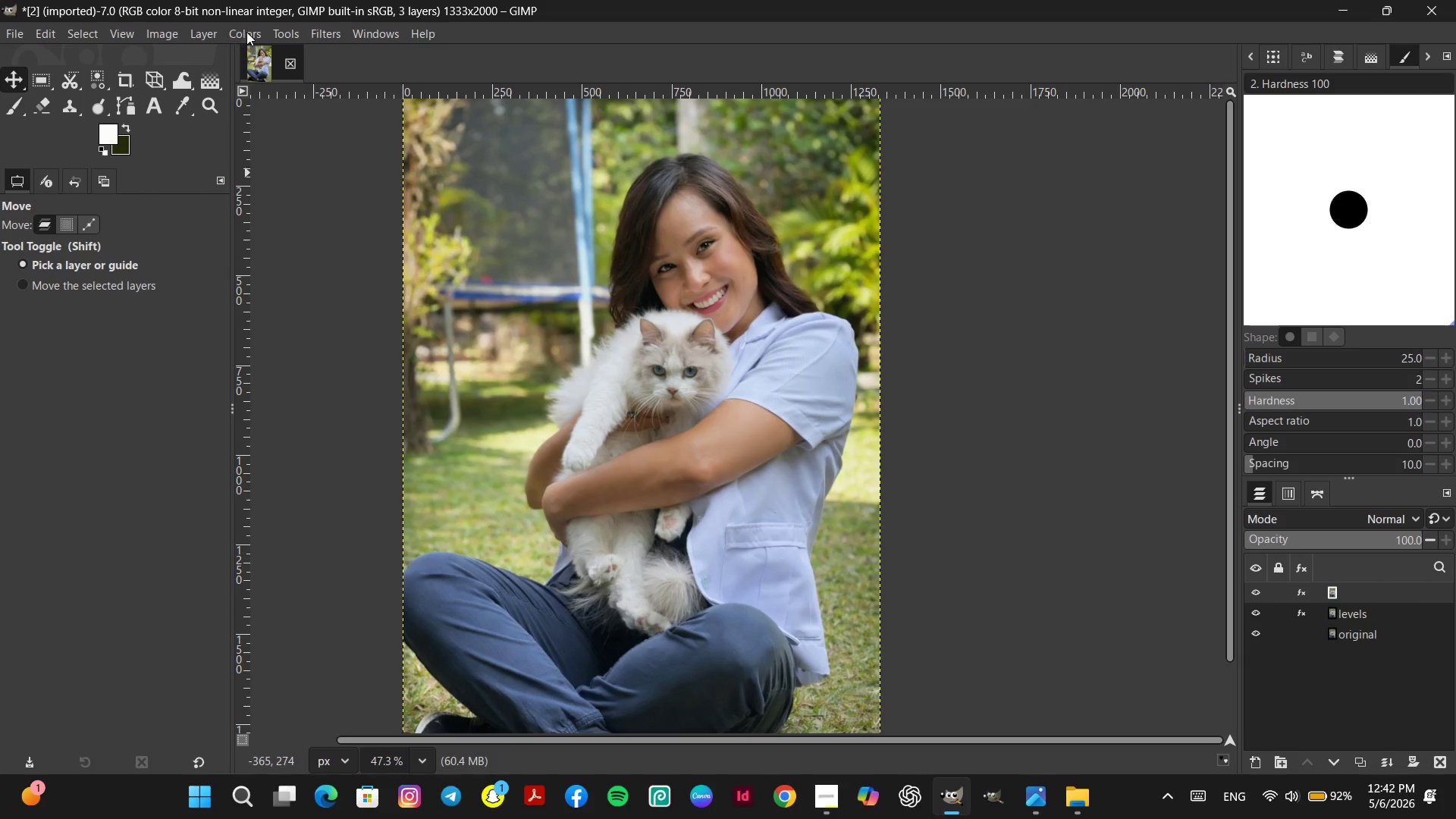 
left_click([247, 30])
 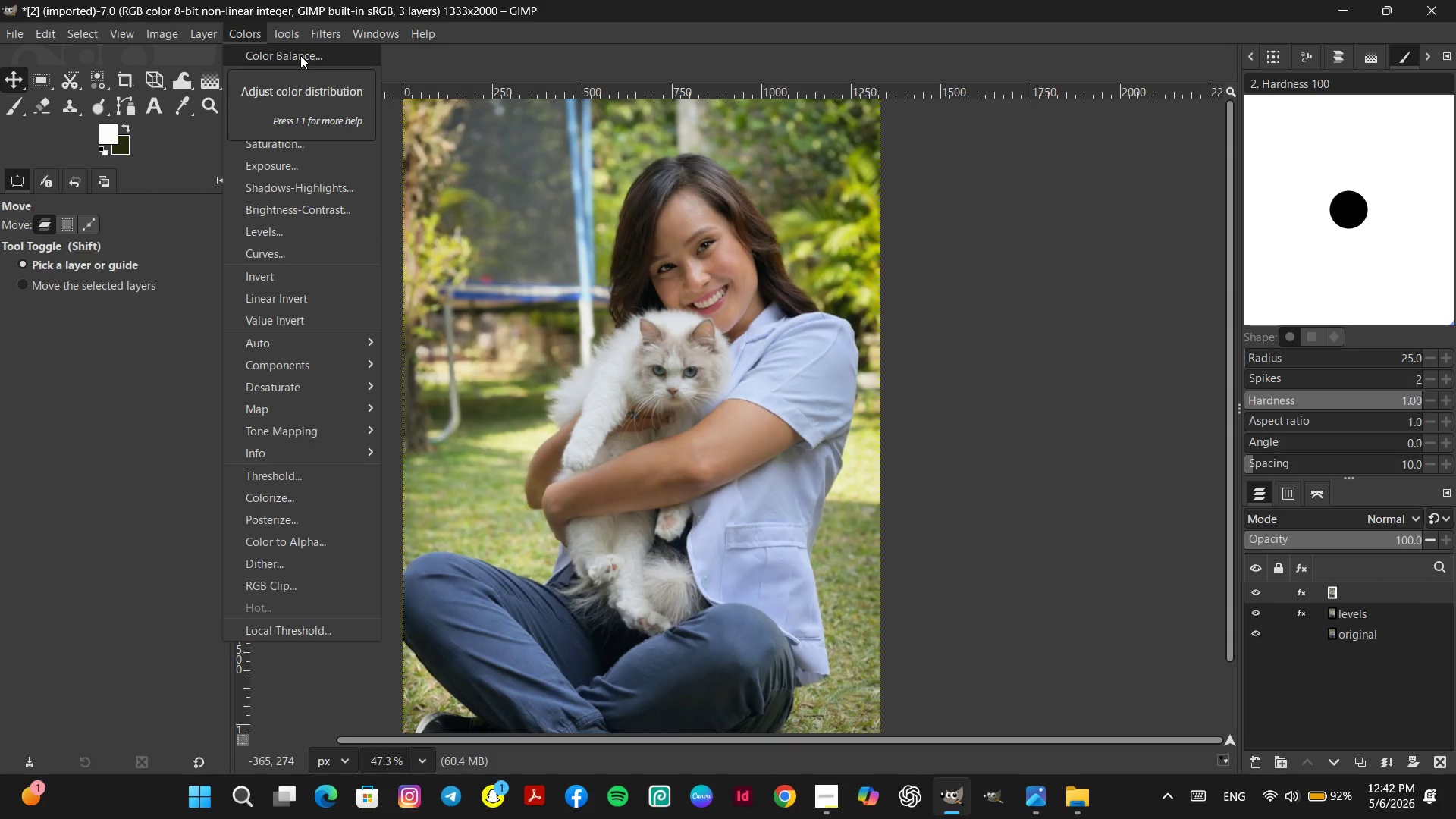 
wait(5.09)
 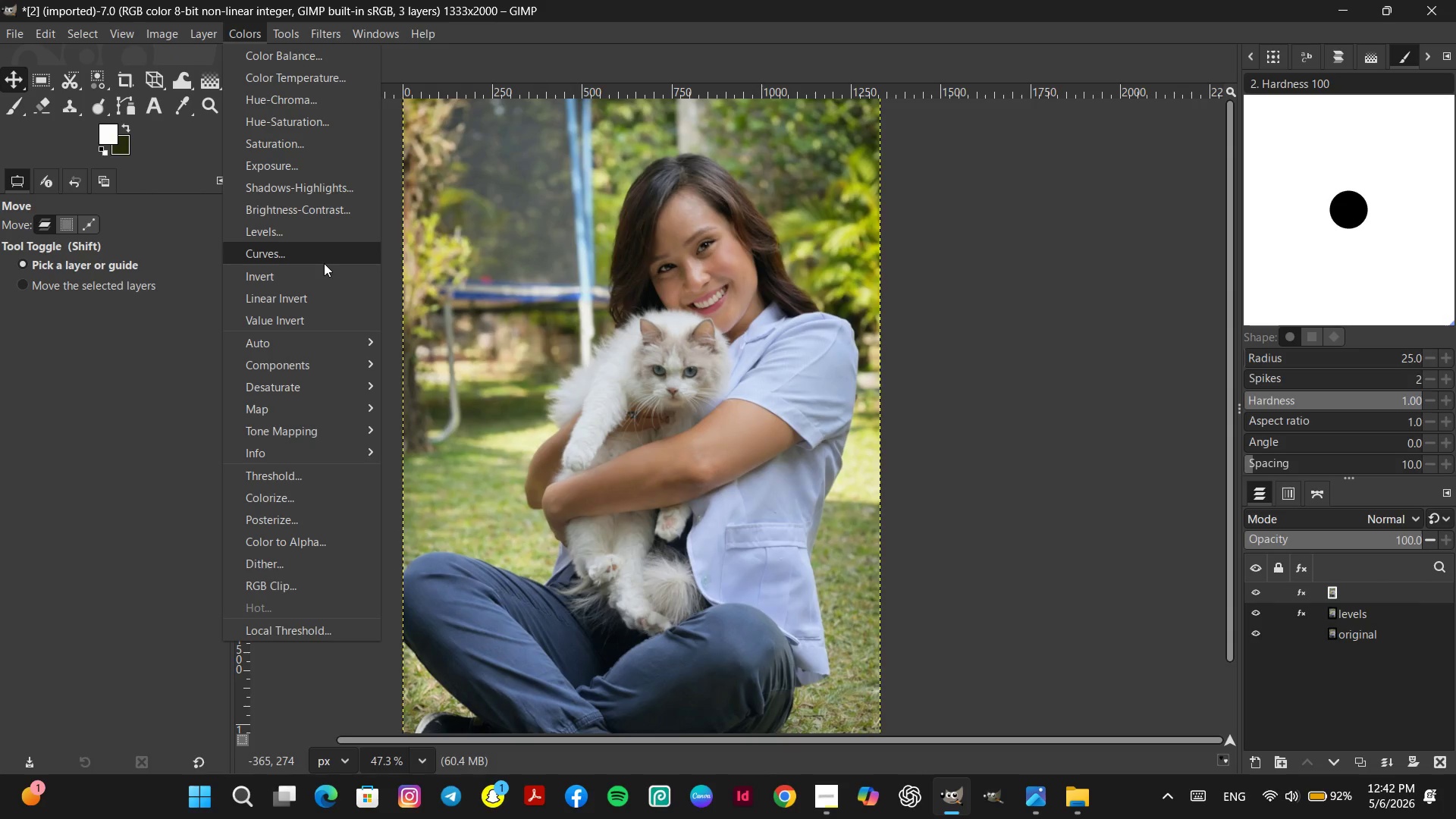 
left_click([302, 55])
 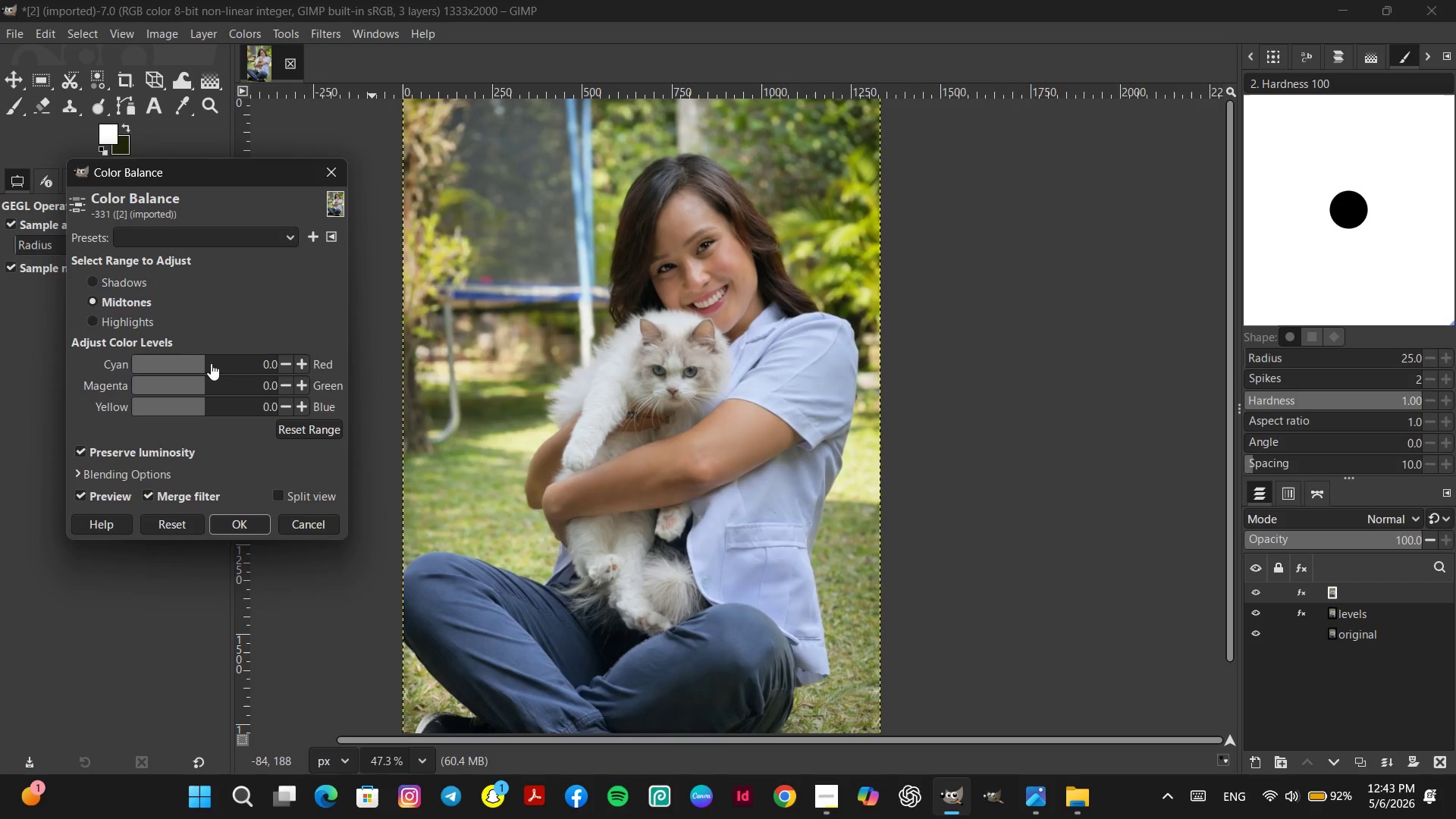 
left_click([211, 362])
 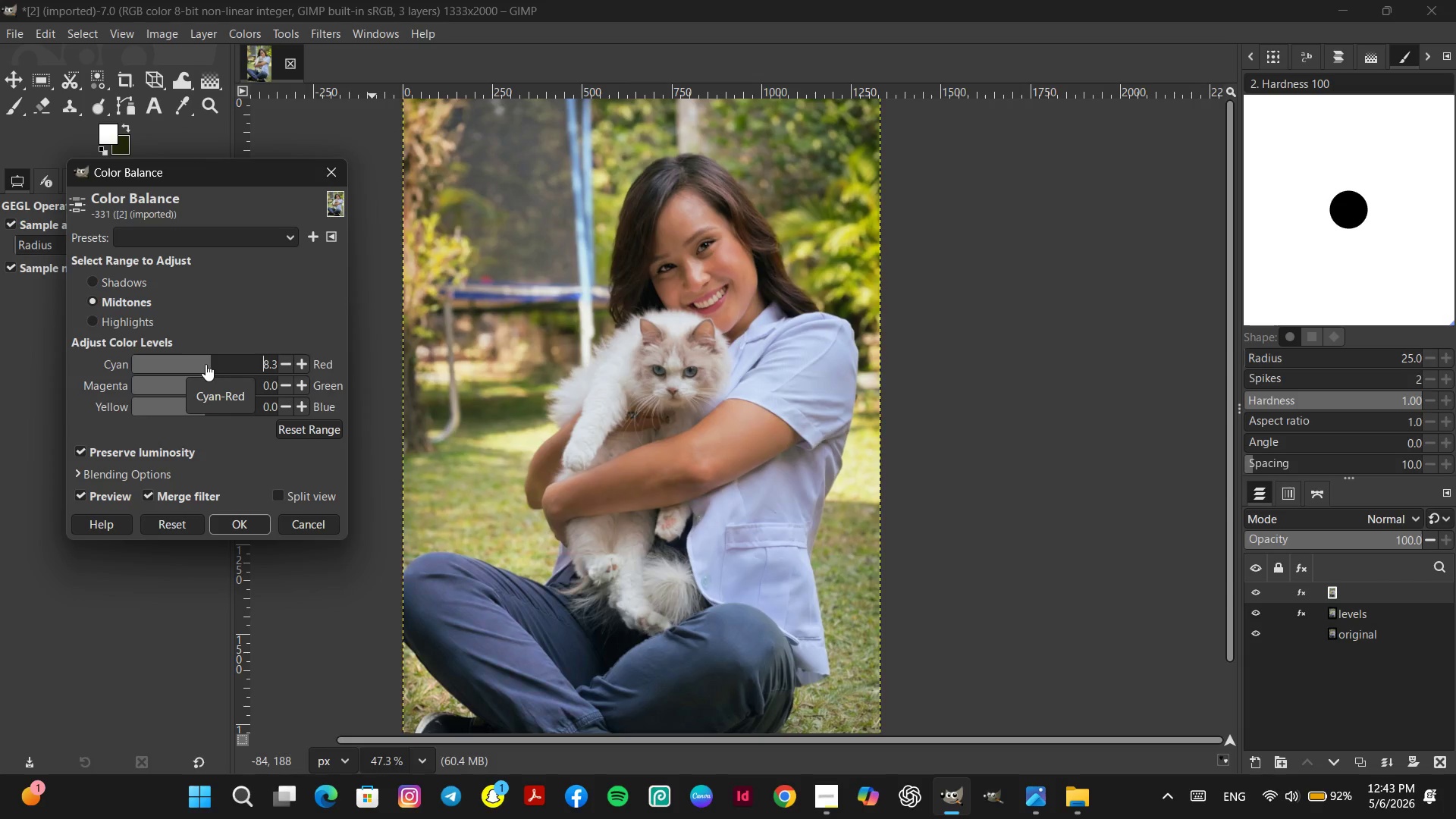 
left_click([206, 364])
 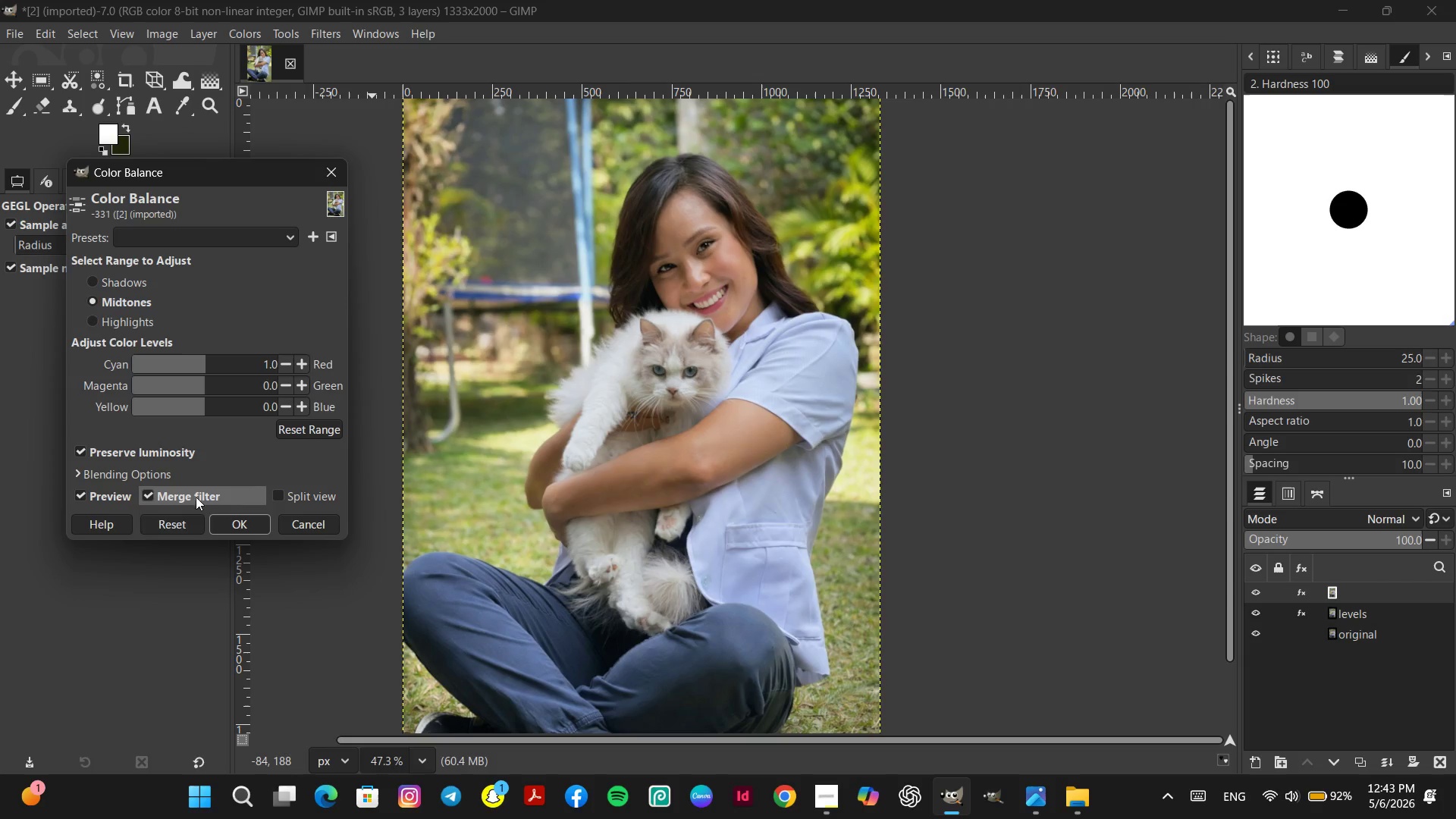 
left_click([185, 519])
 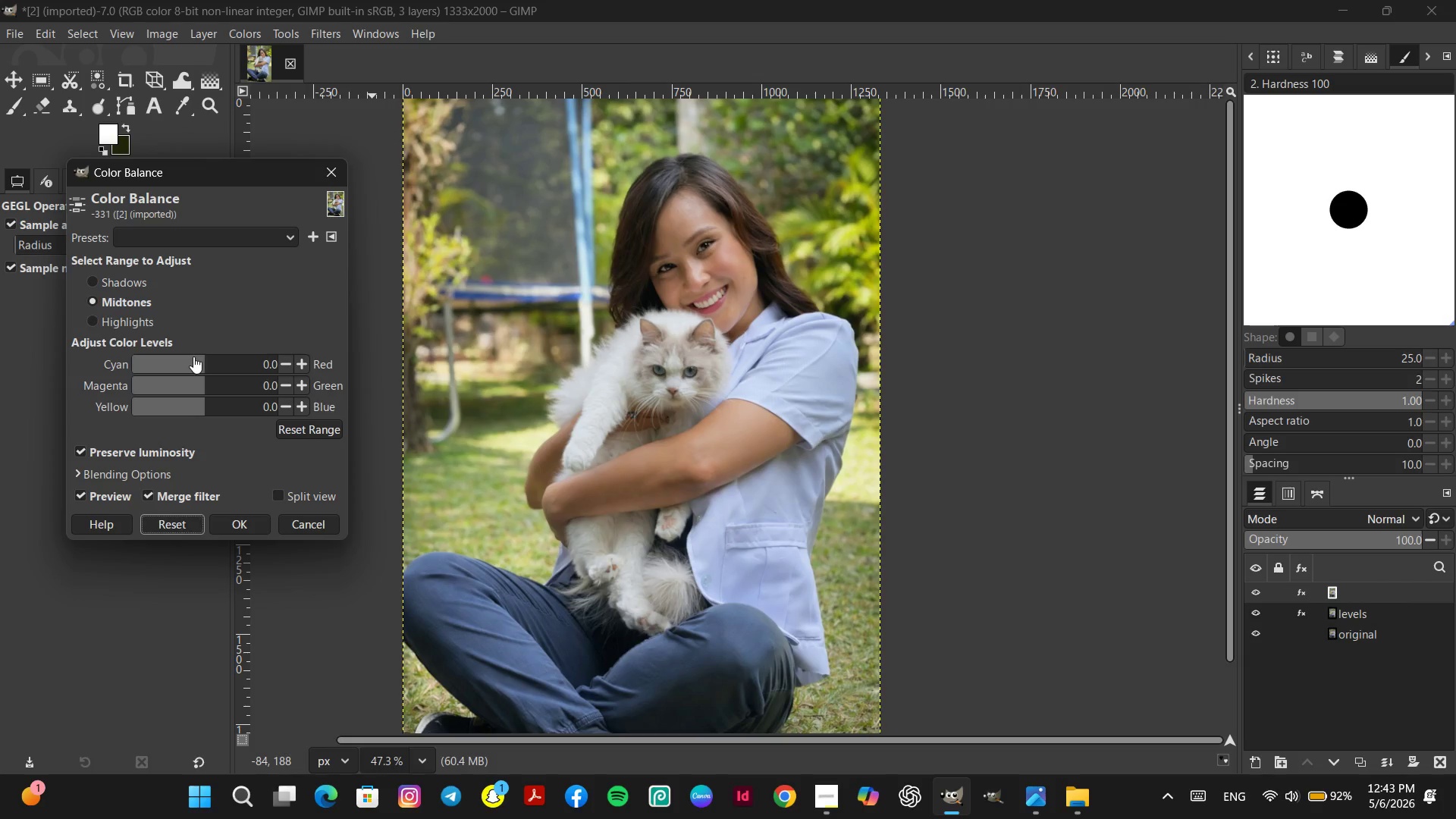 
left_click([193, 356])
 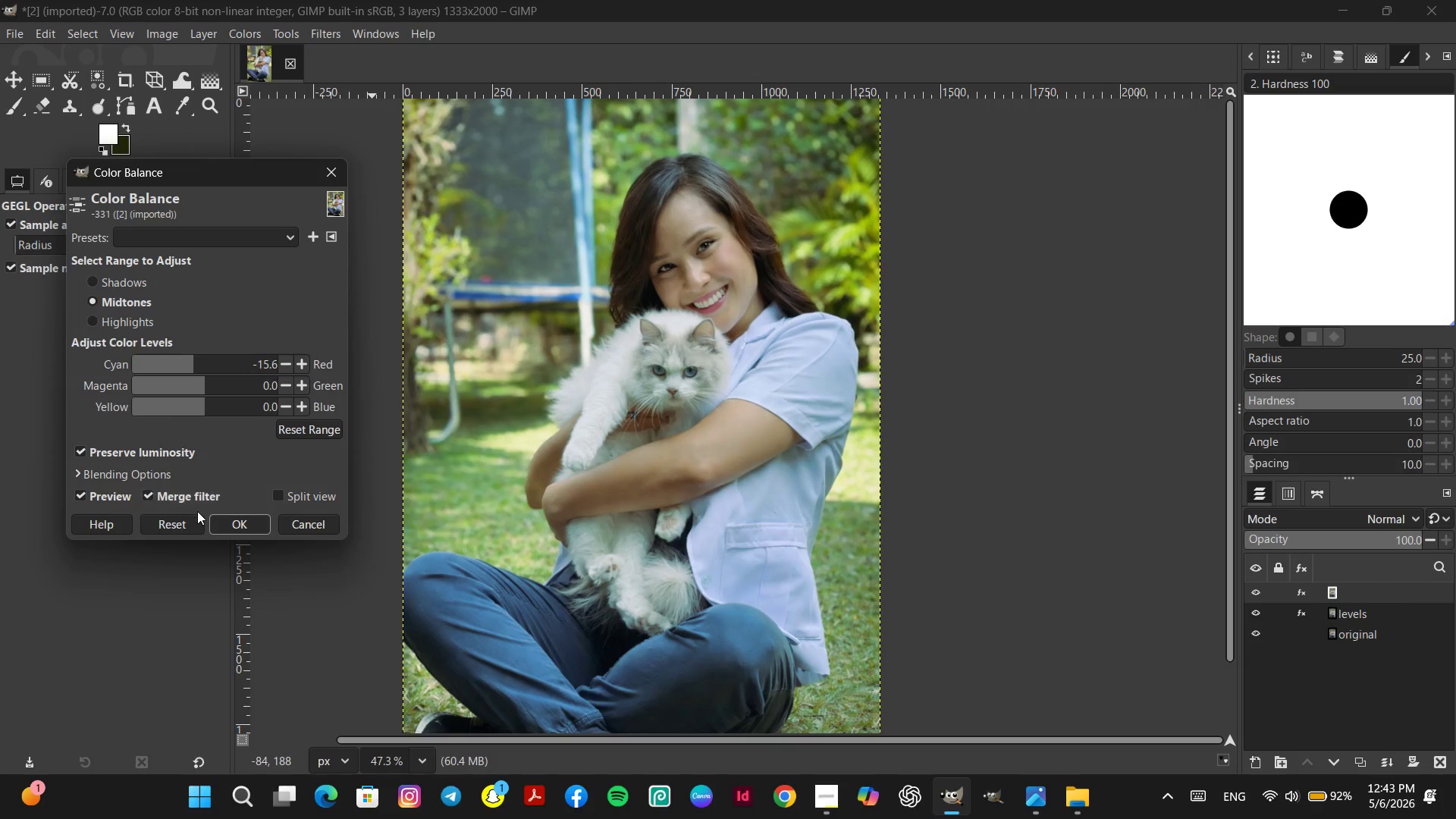 
left_click([185, 518])
 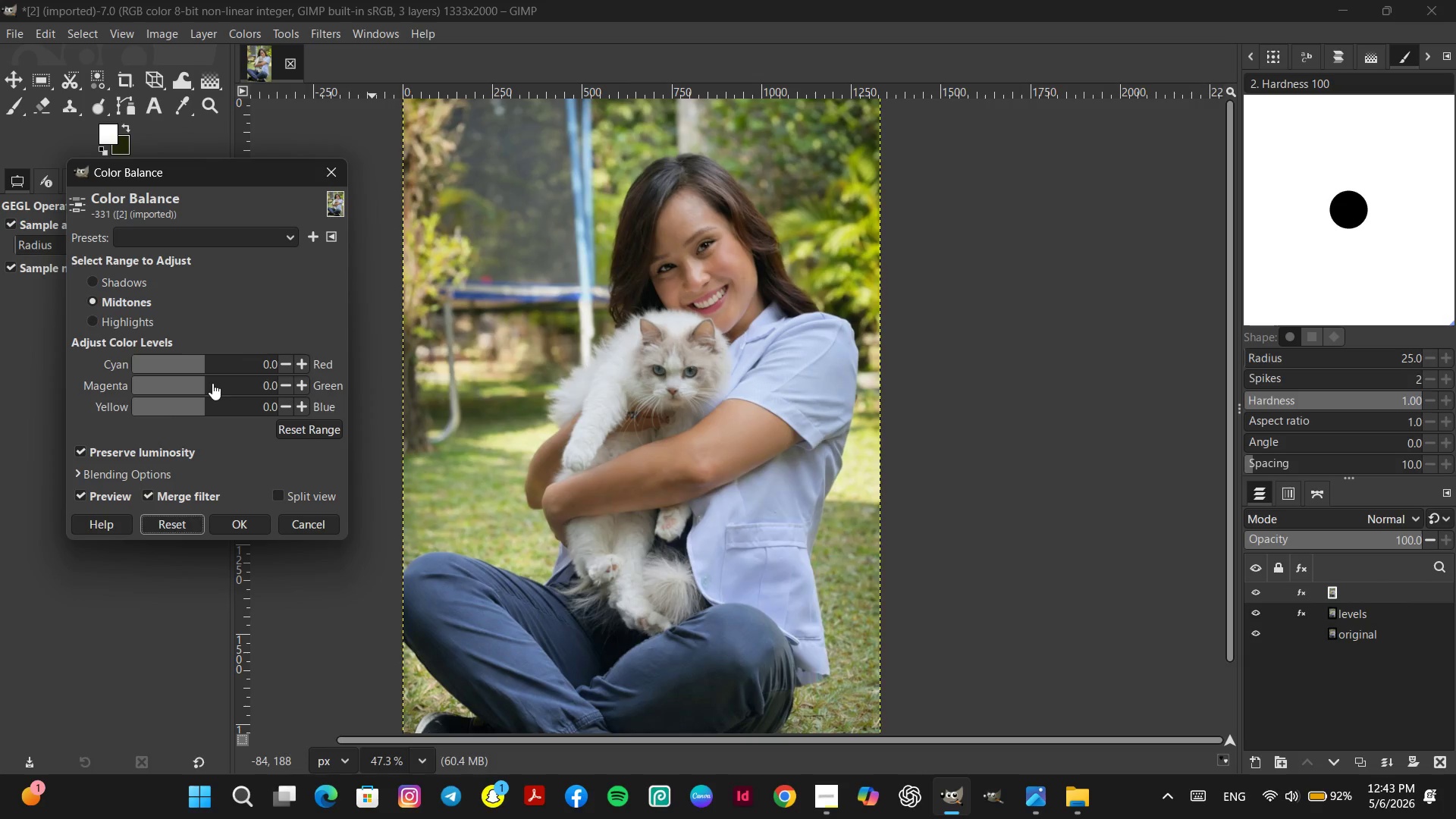 
left_click([211, 383])
 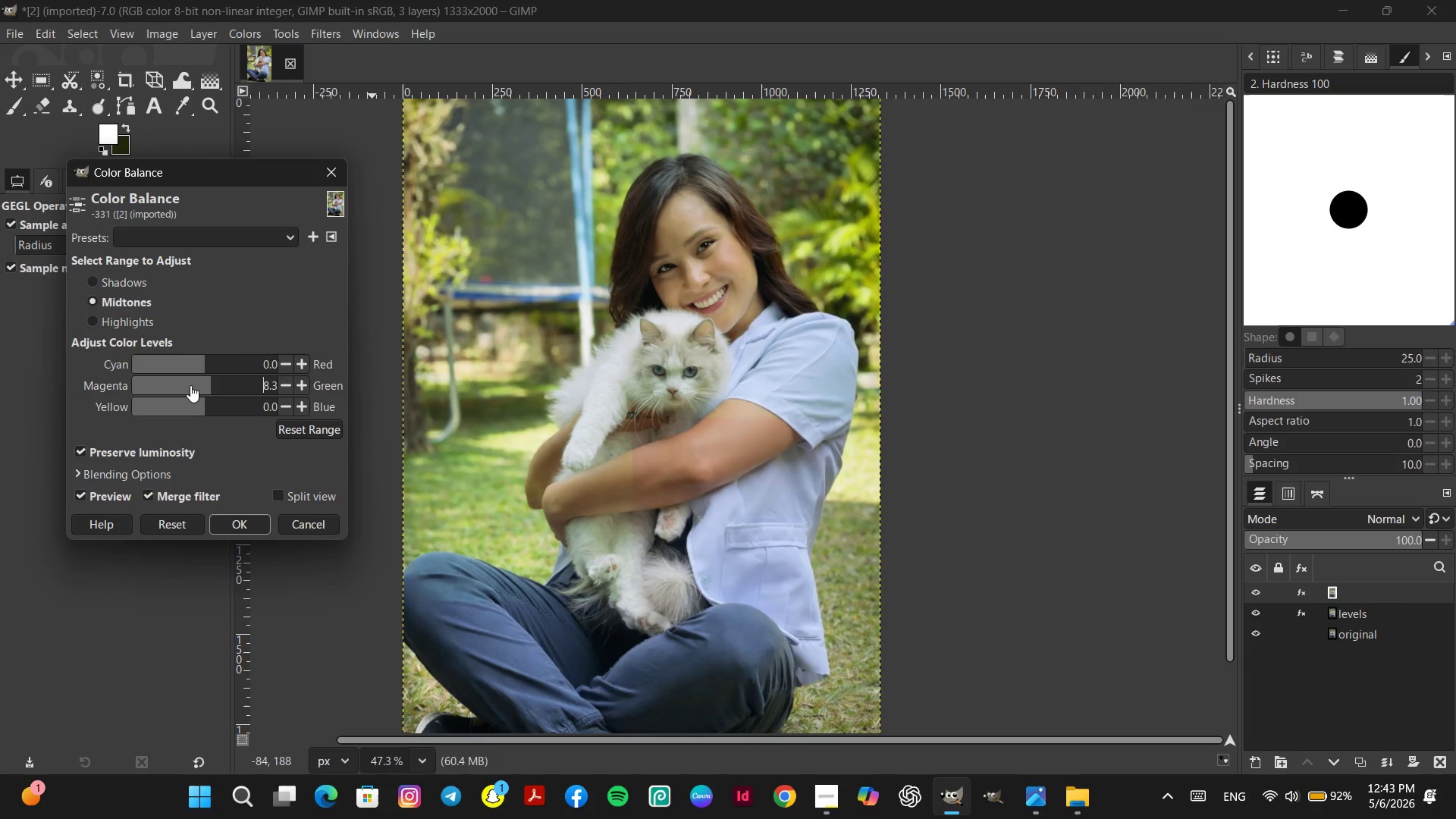 
left_click([190, 385])
 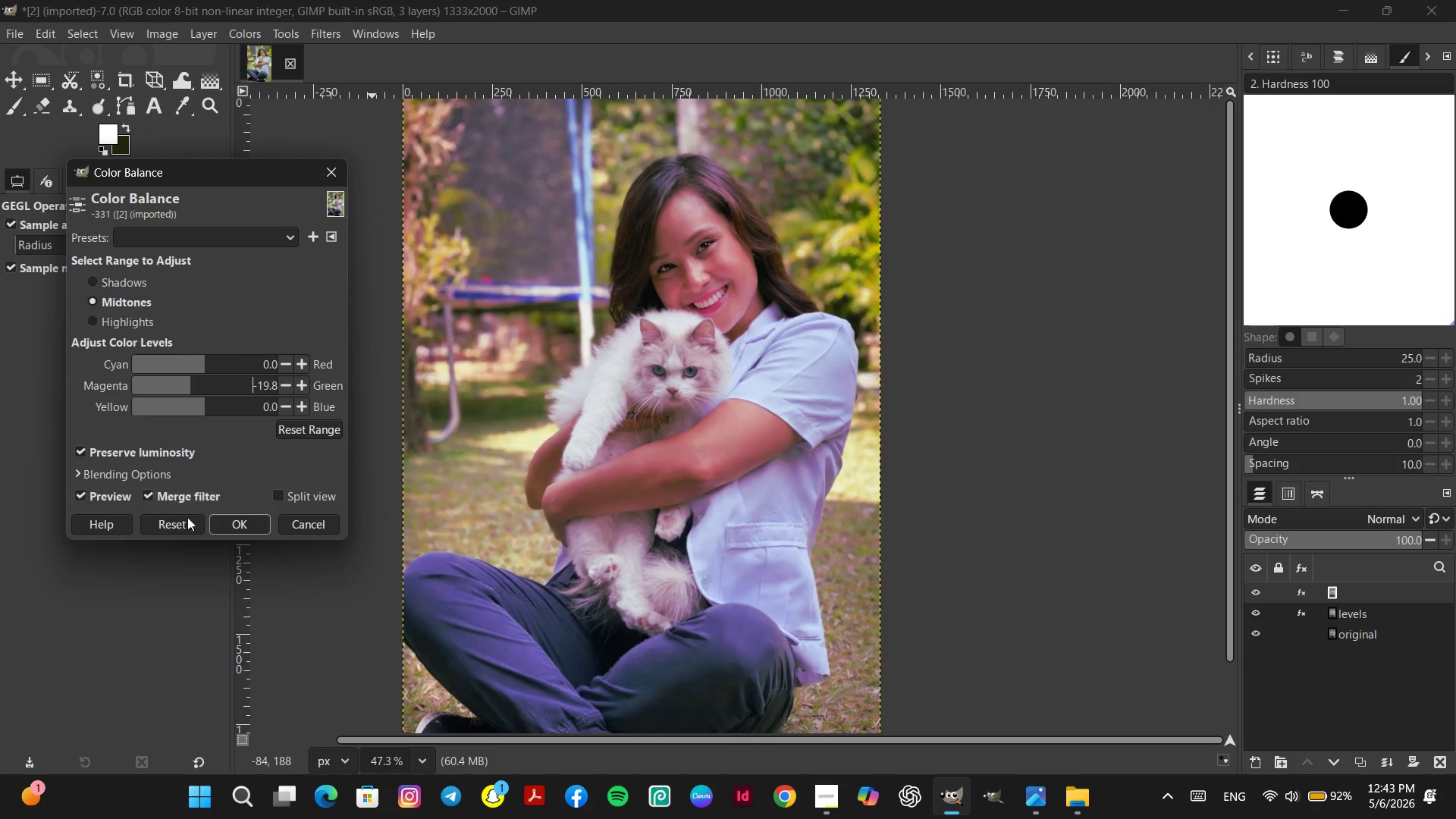 
left_click([180, 532])
 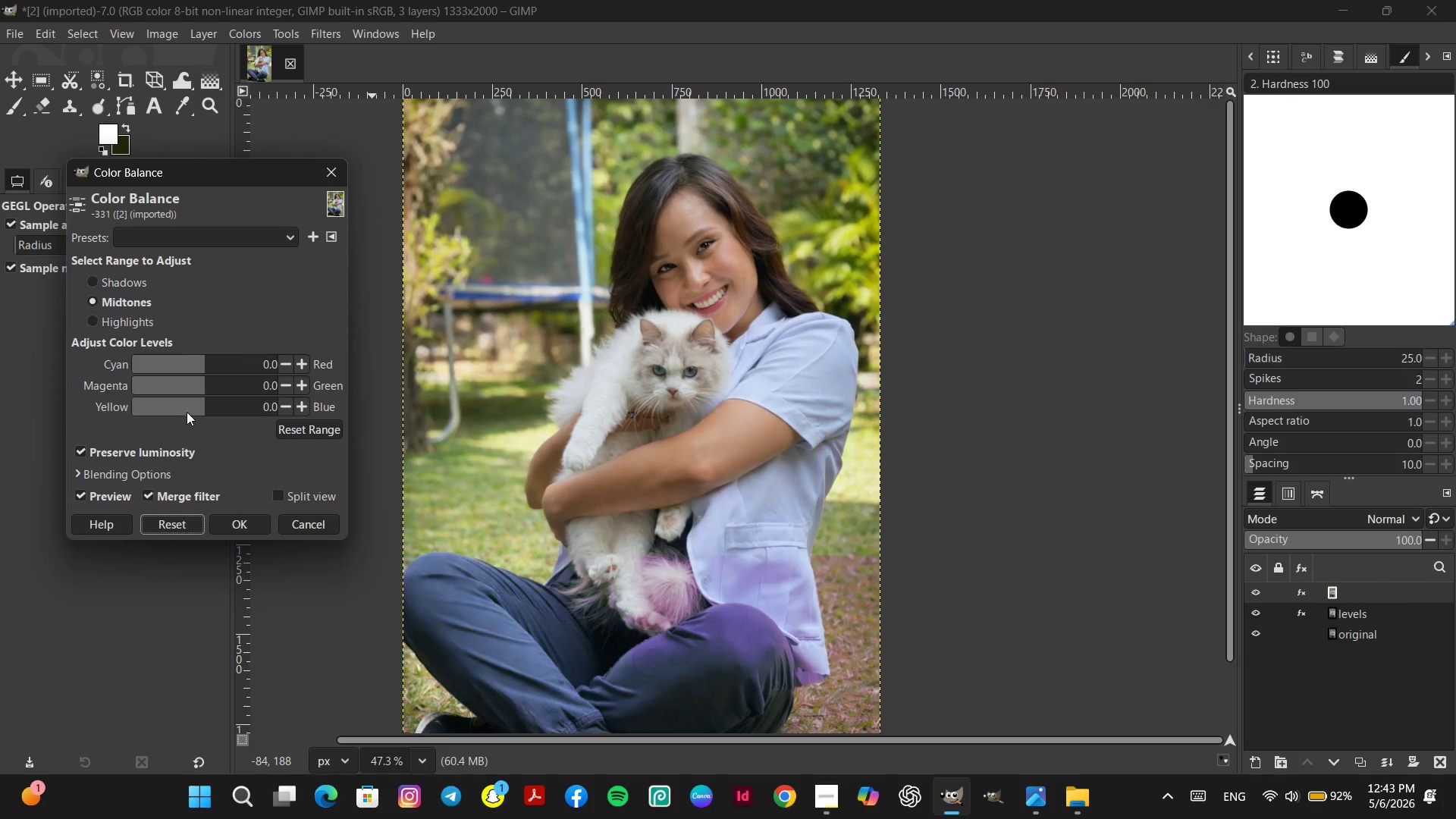 
left_click([190, 406])
 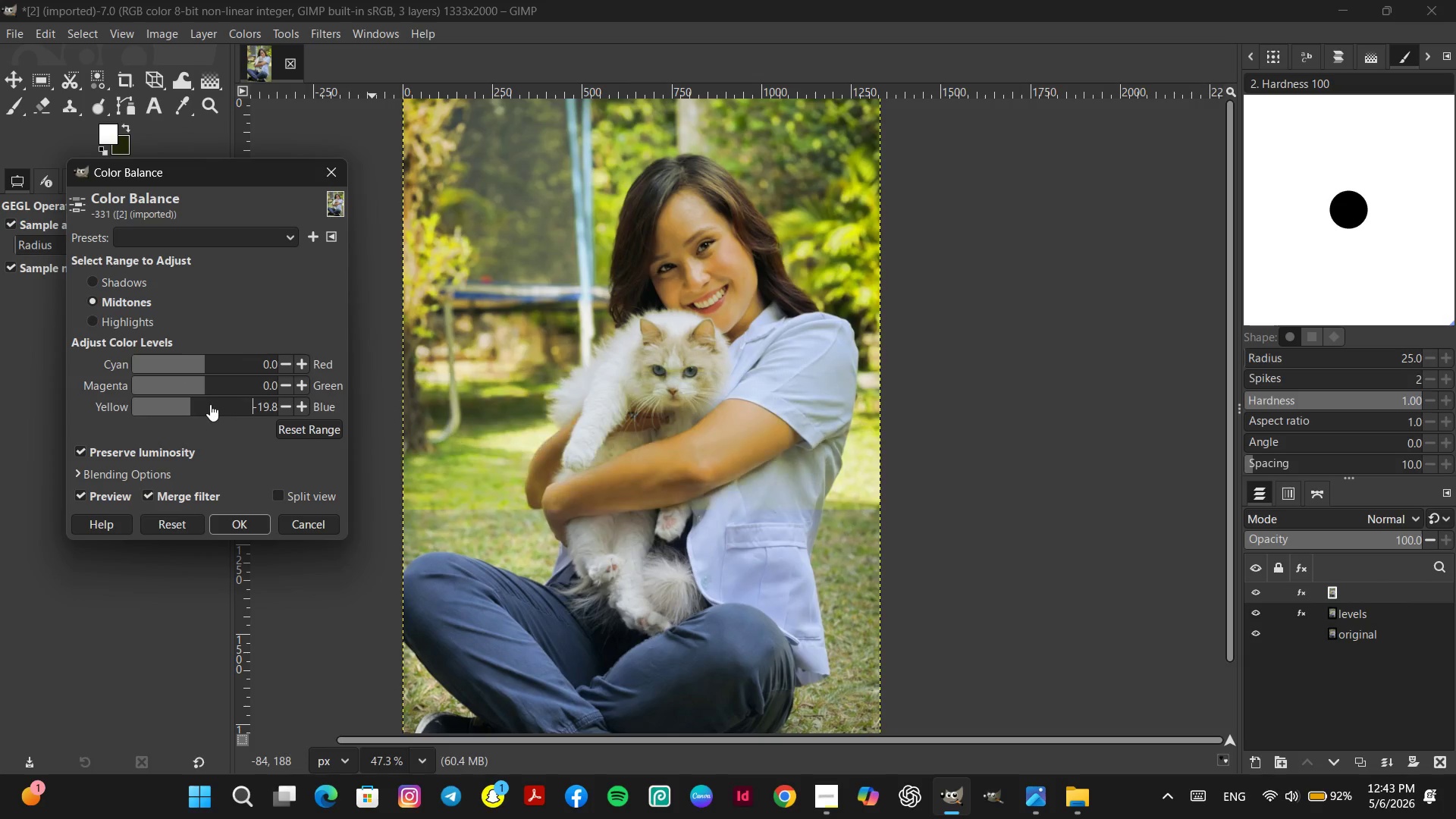 
left_click([211, 404])
 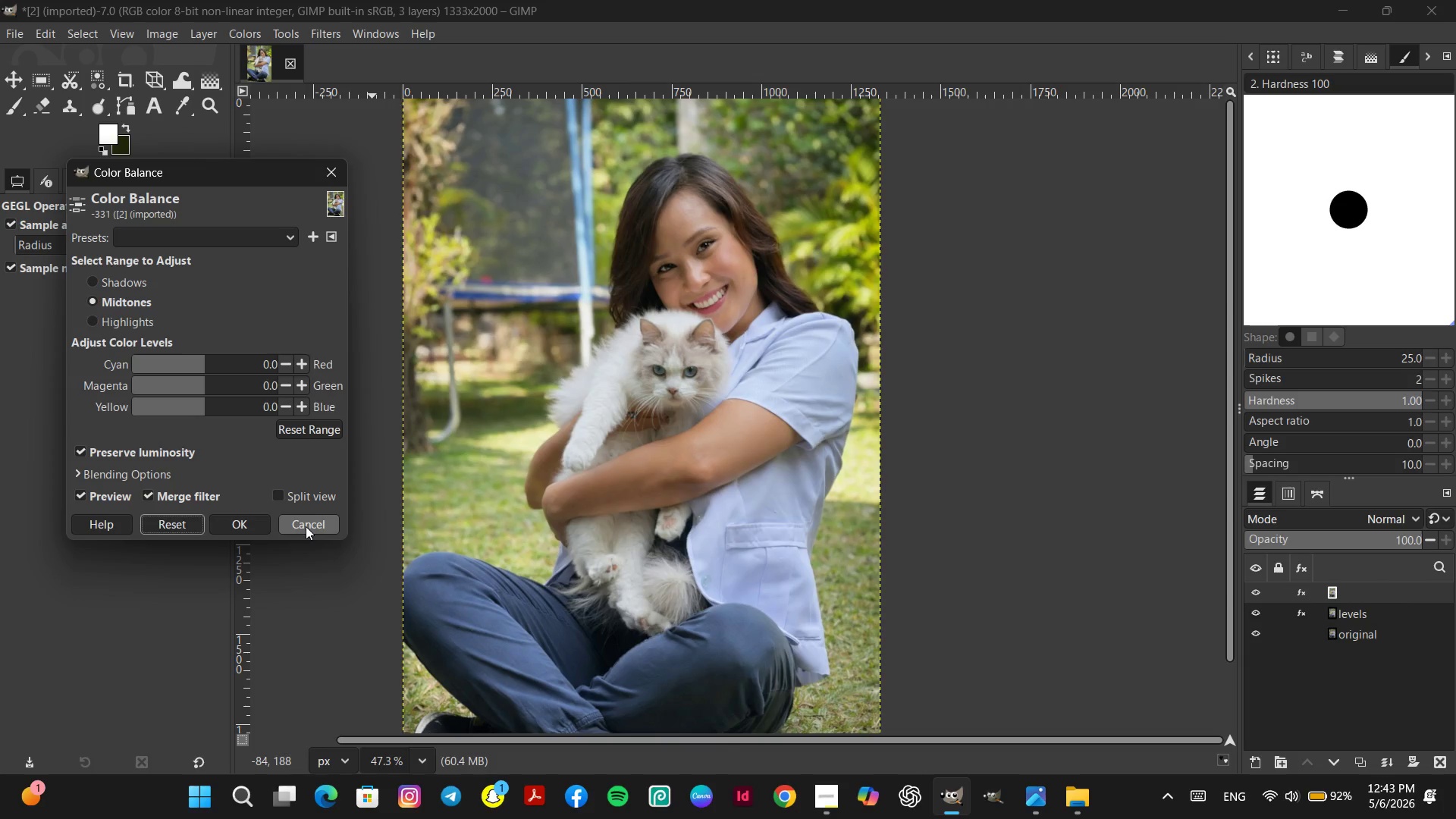 
left_click([306, 526])
 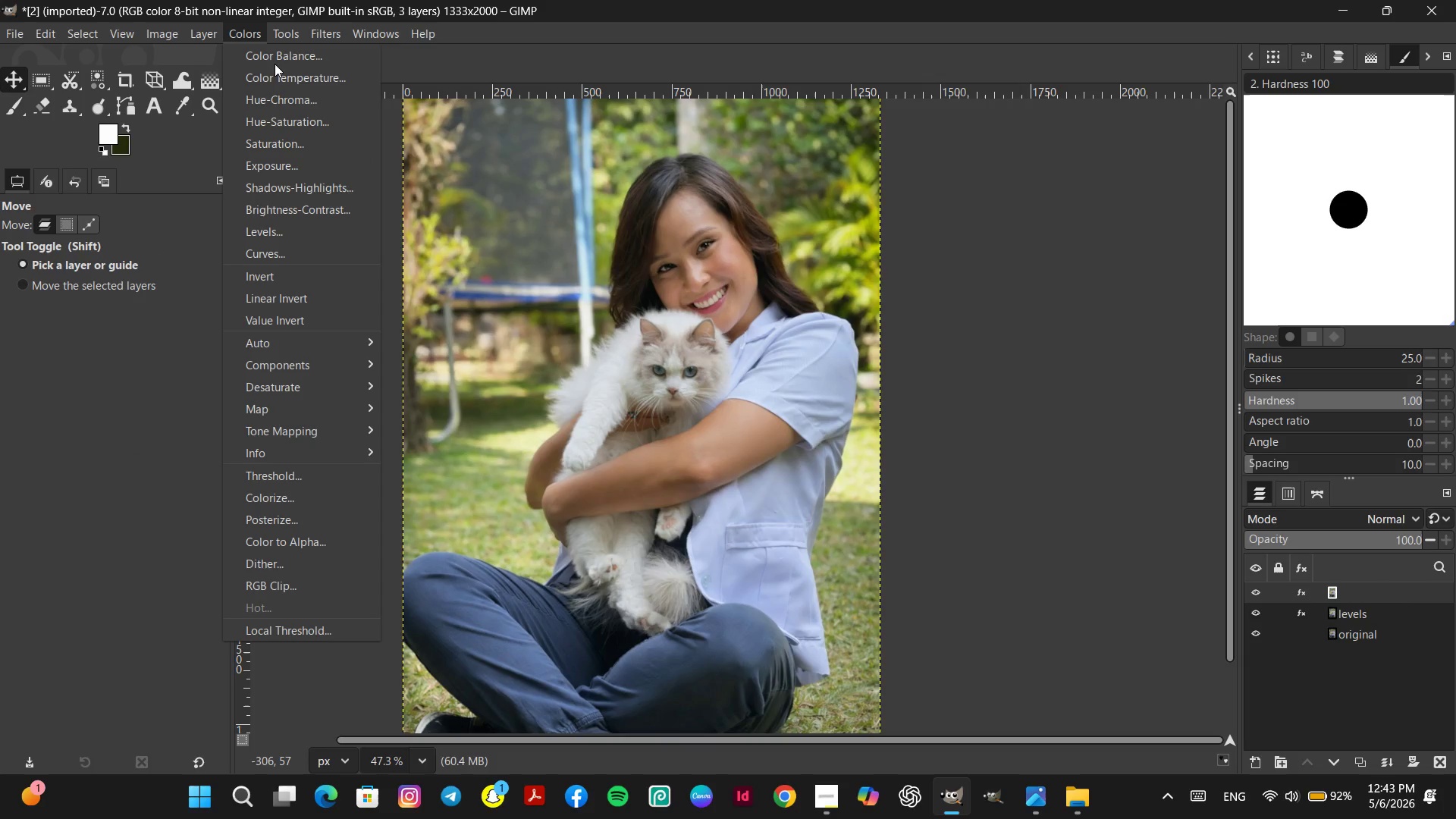 
left_click([285, 81])
 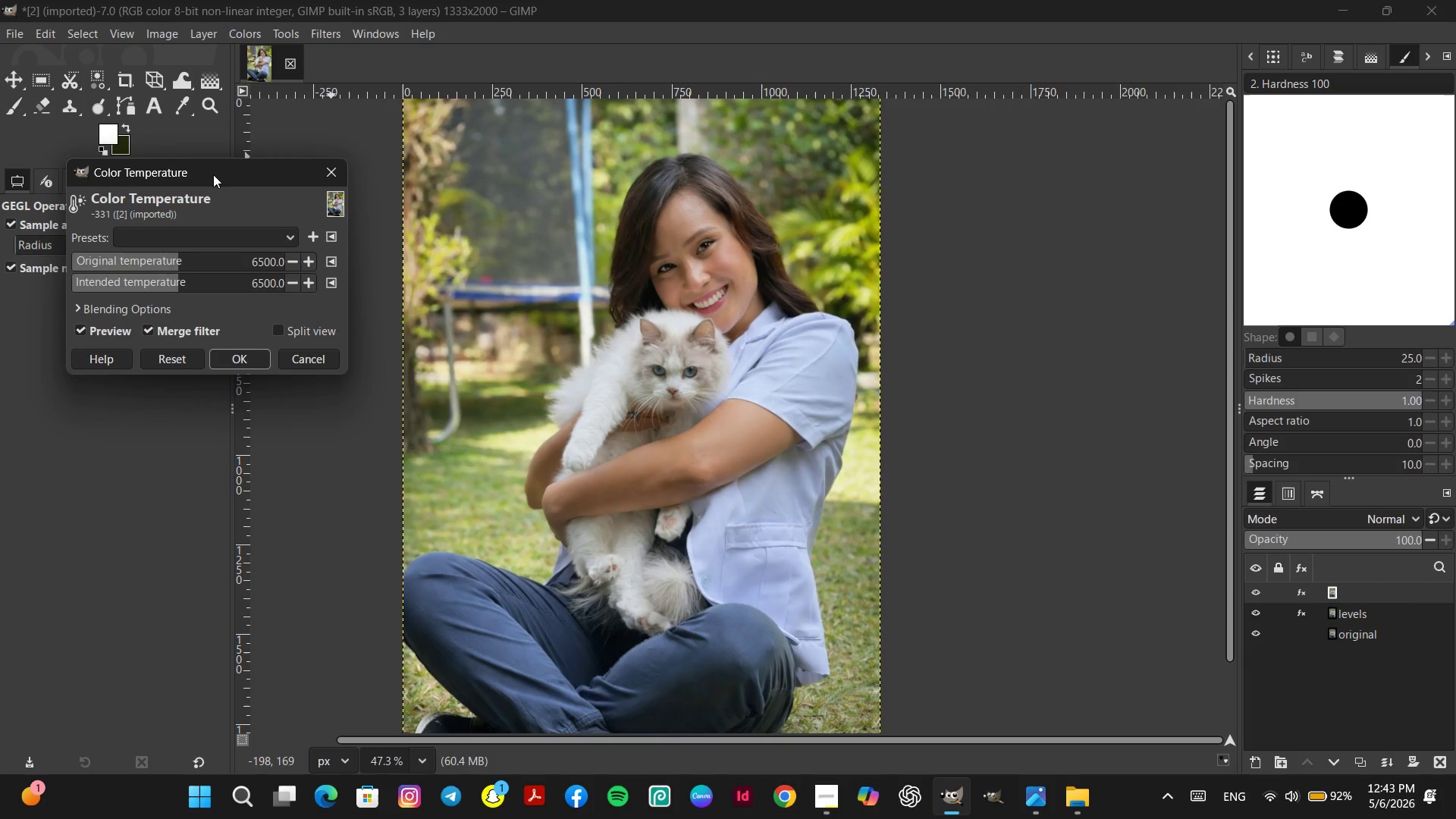 
left_click([340, 177])
 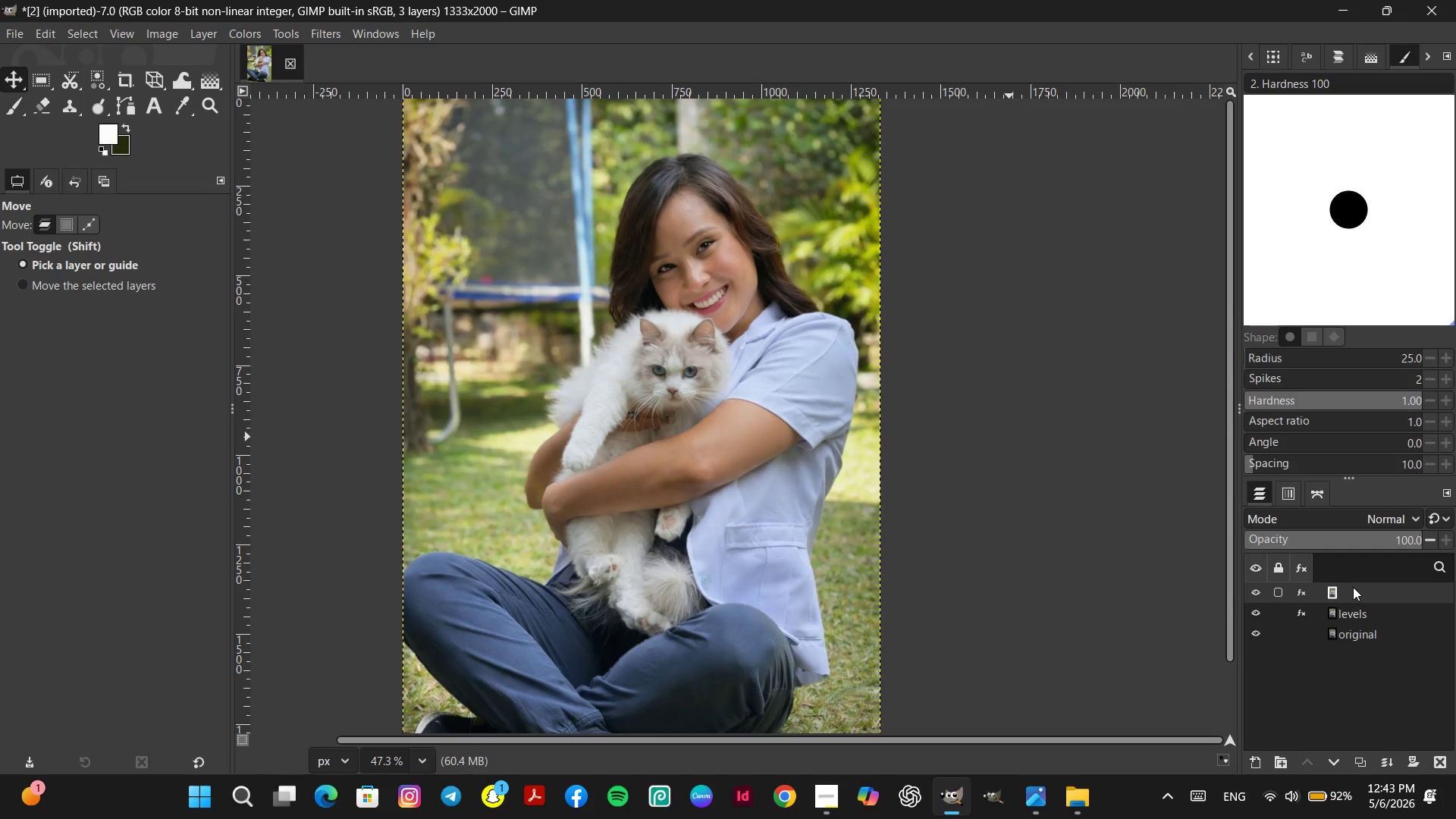 
double_click([1353, 587])
 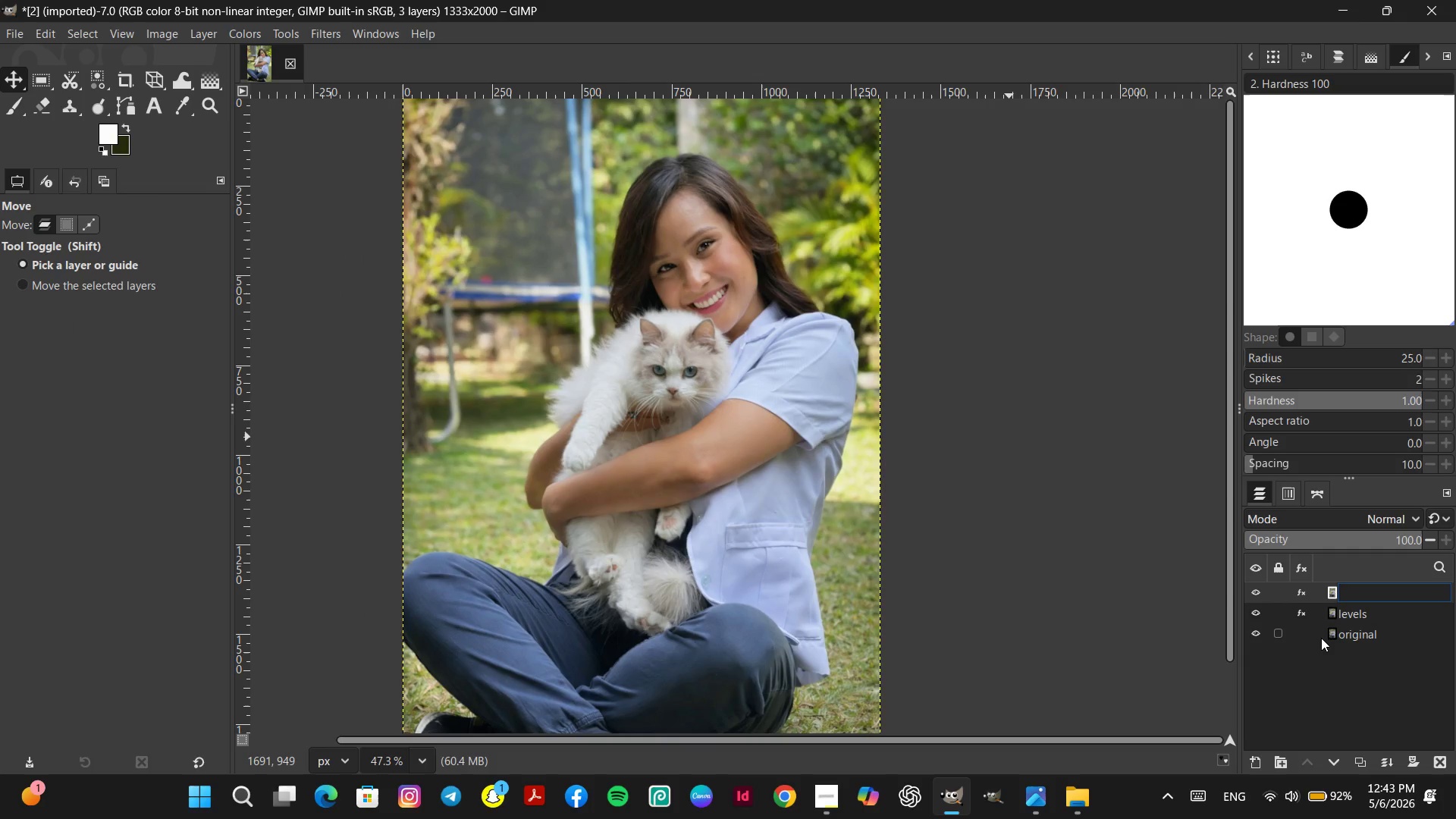 
type(curves)
 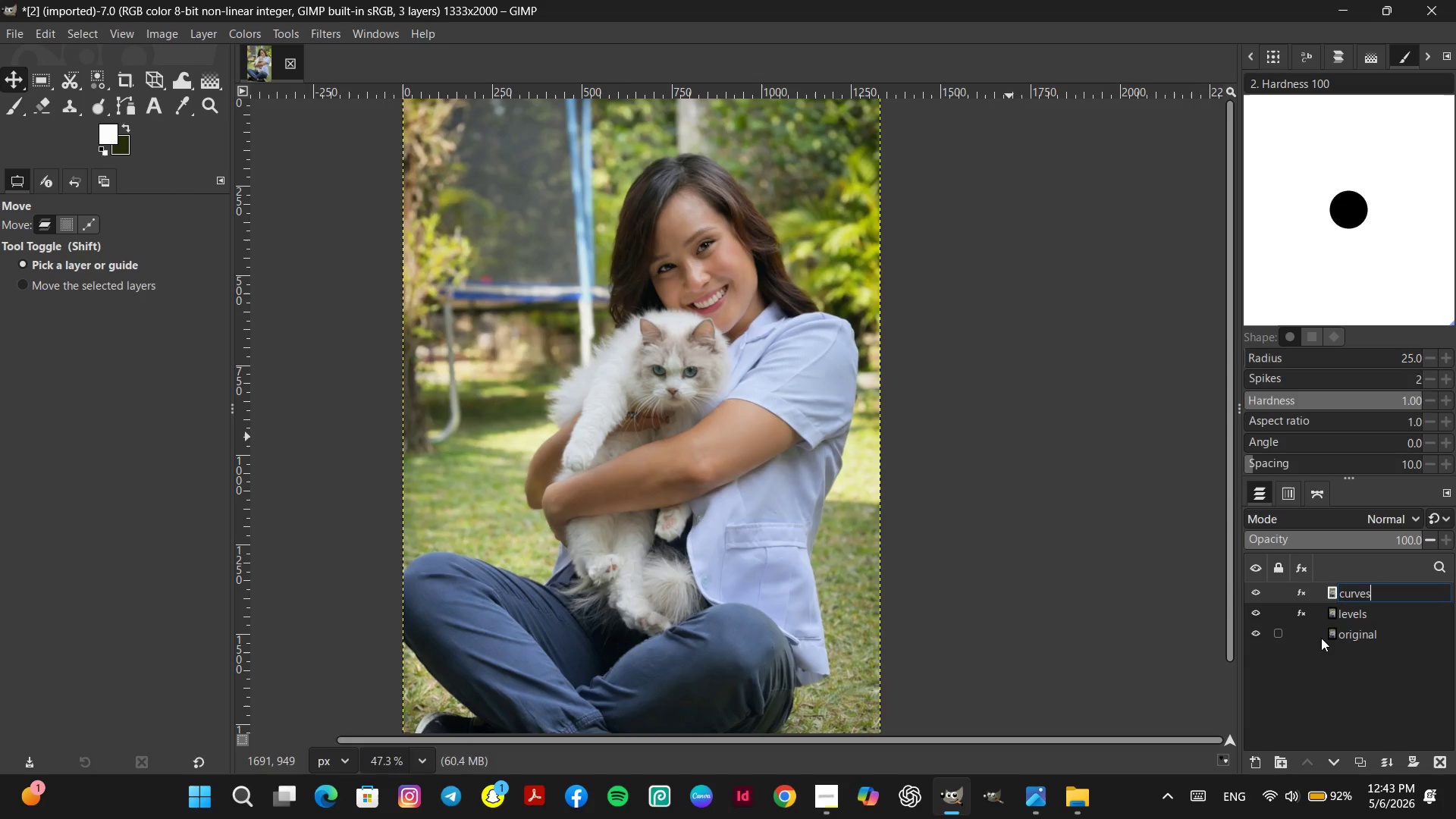 
key(Enter)
 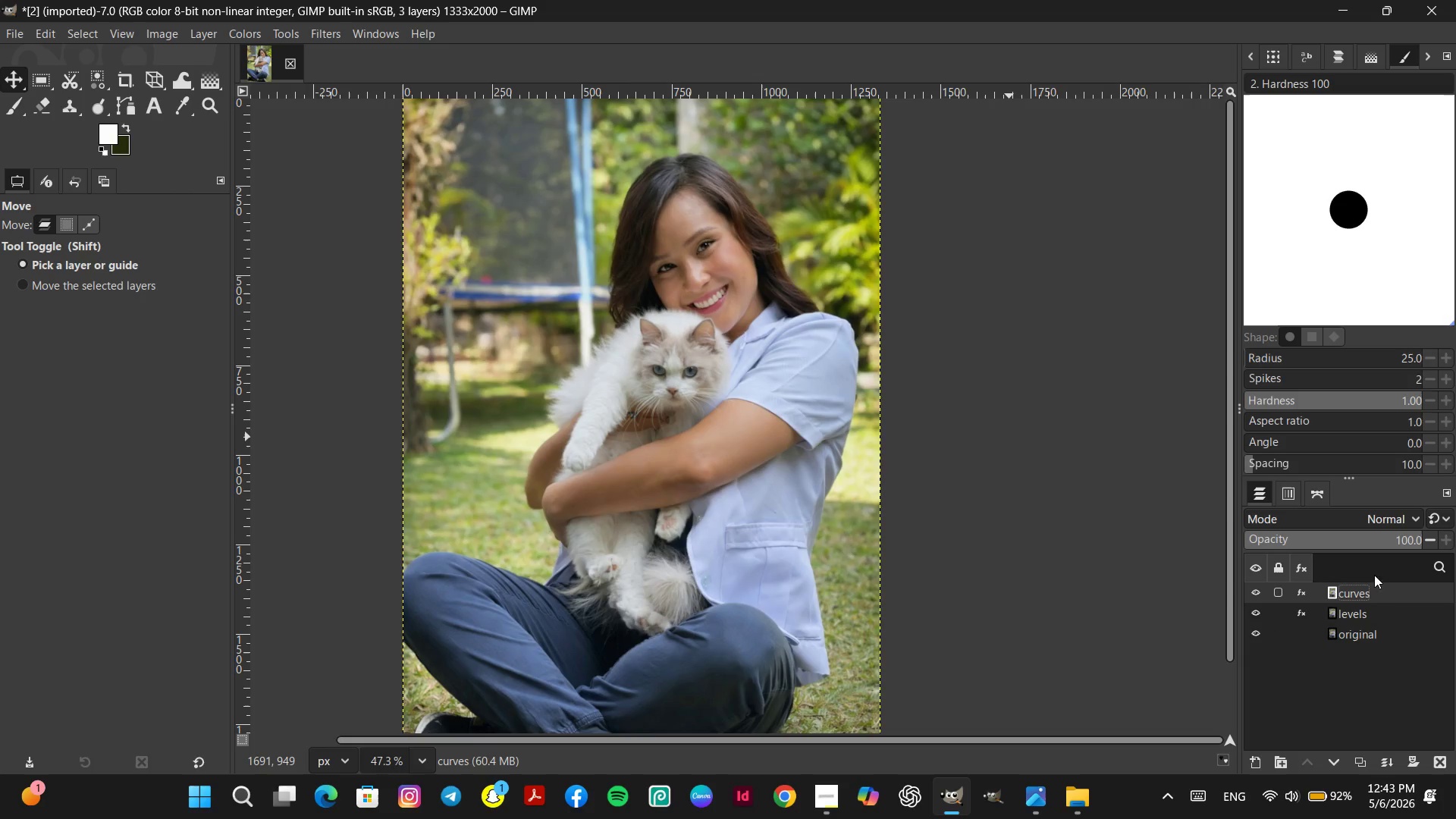 
right_click([1387, 590])
 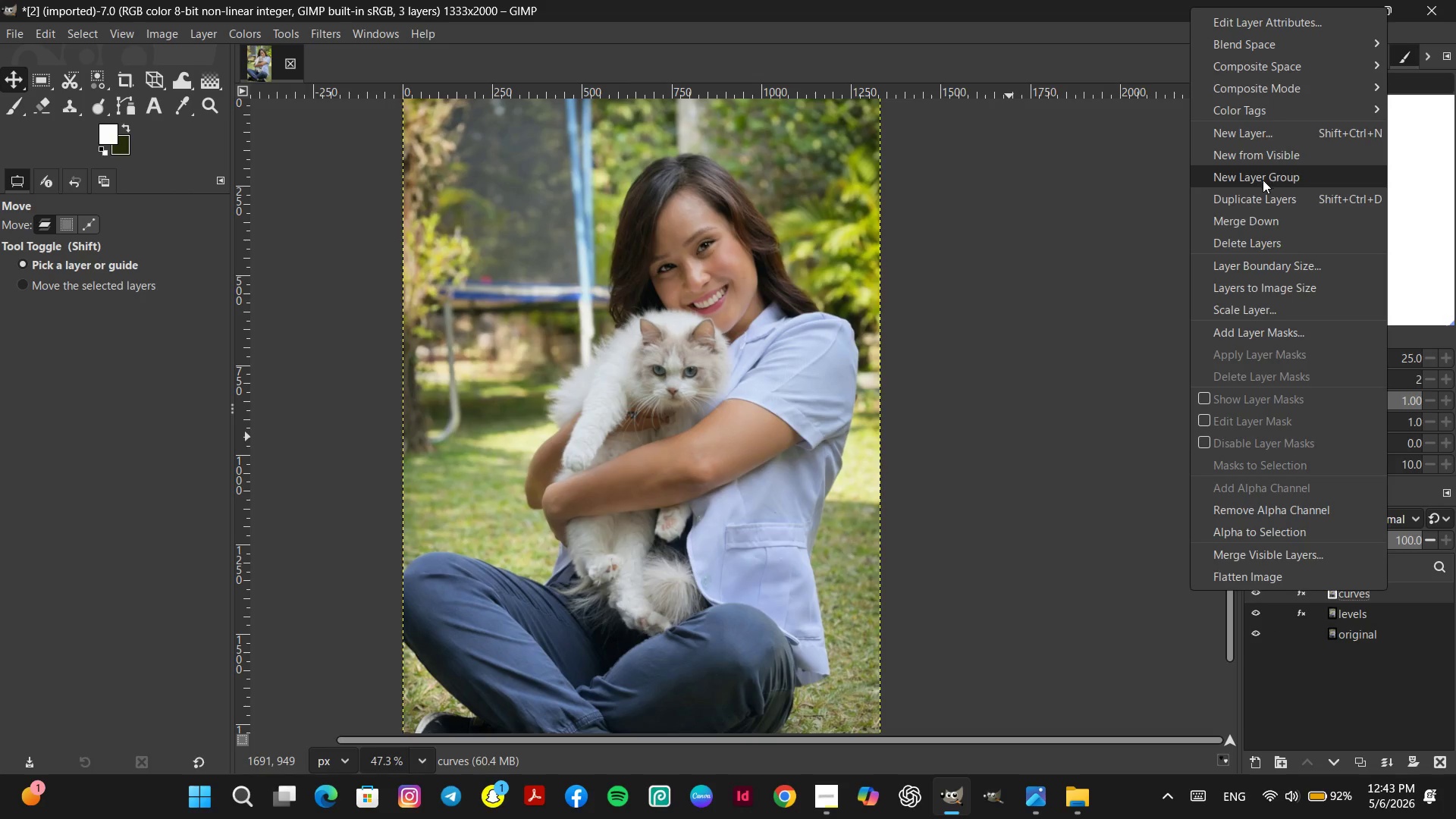 
left_click([1267, 193])
 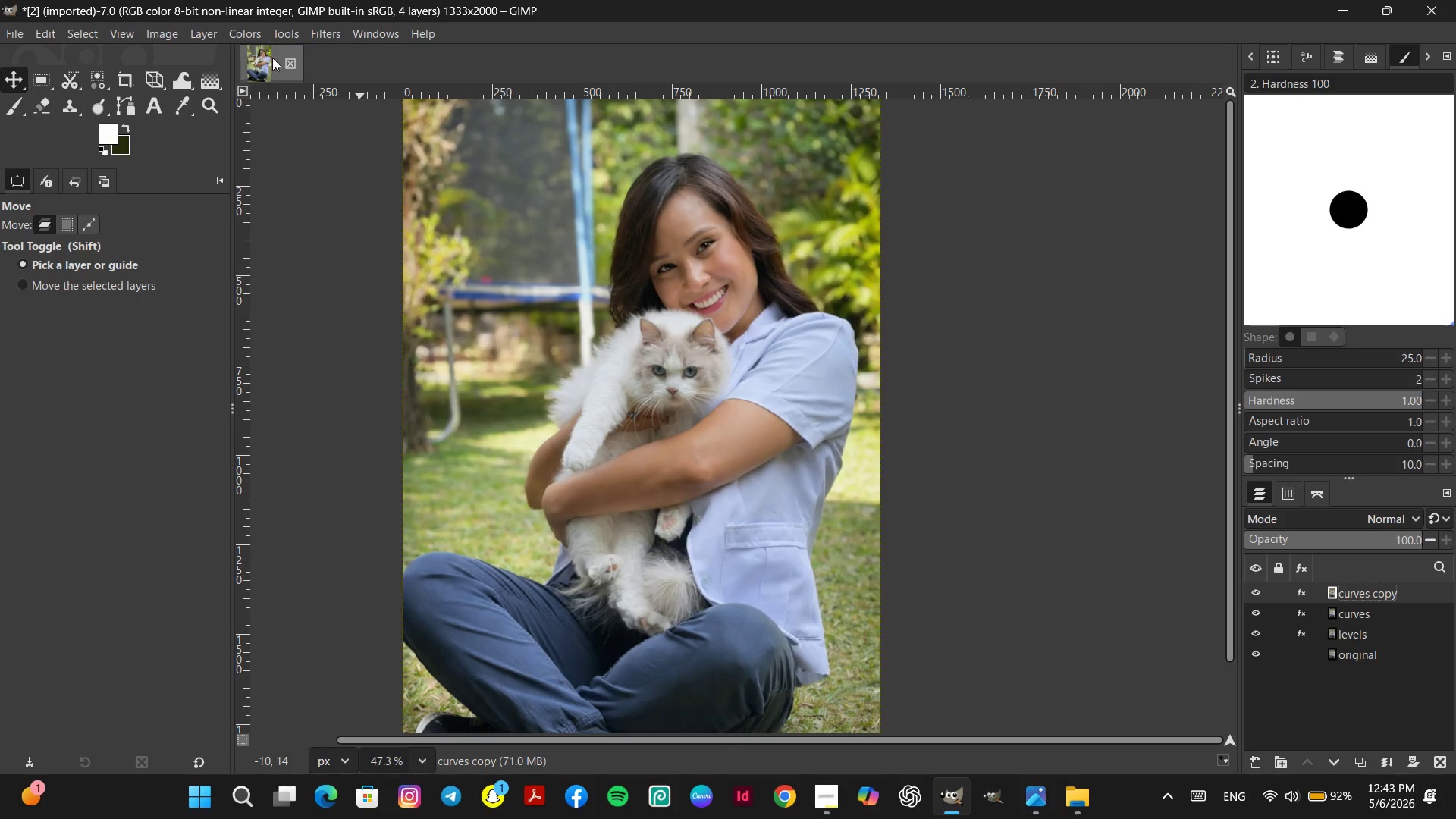 
left_click([244, 30])
 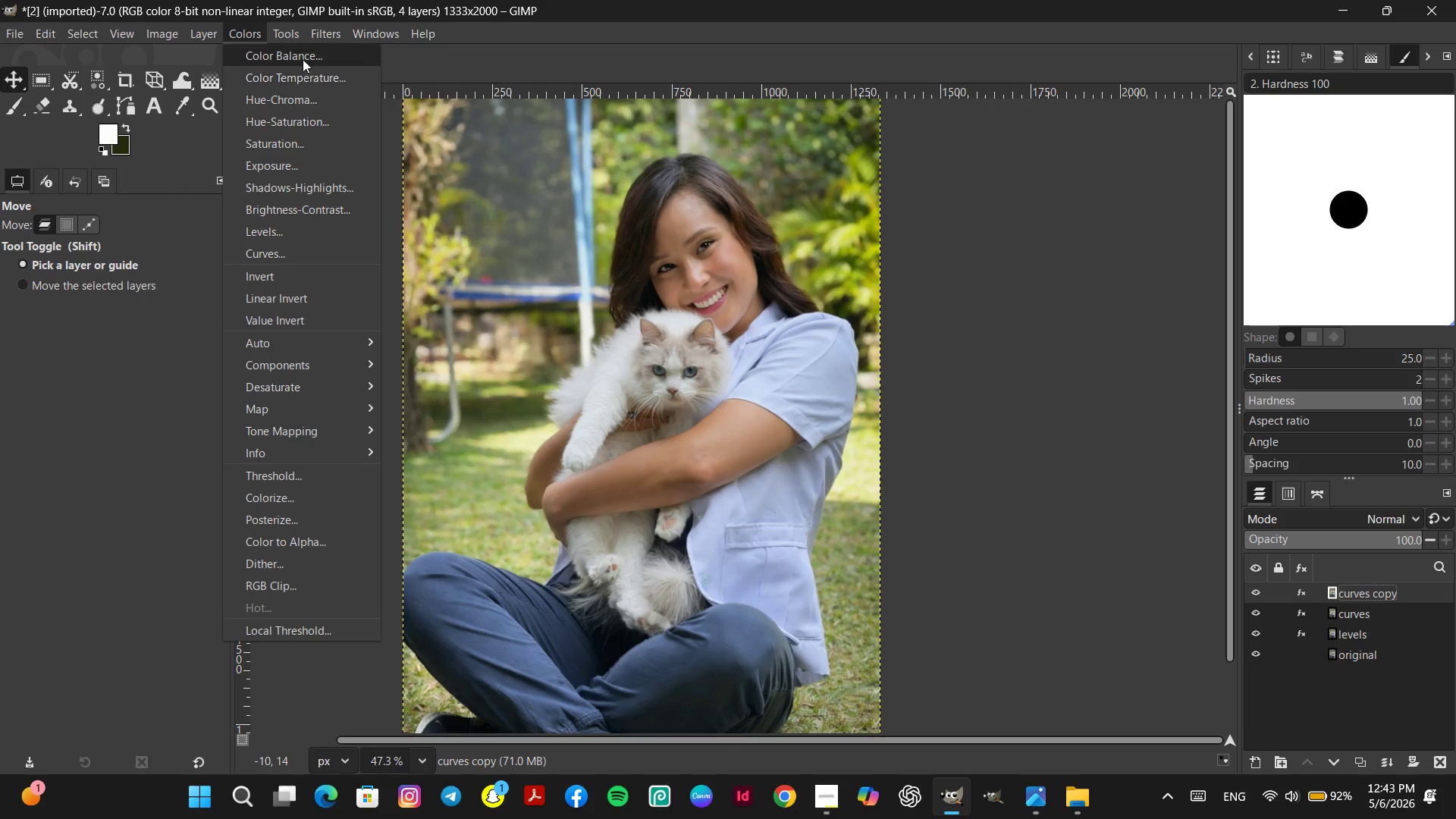 
left_click([306, 82])
 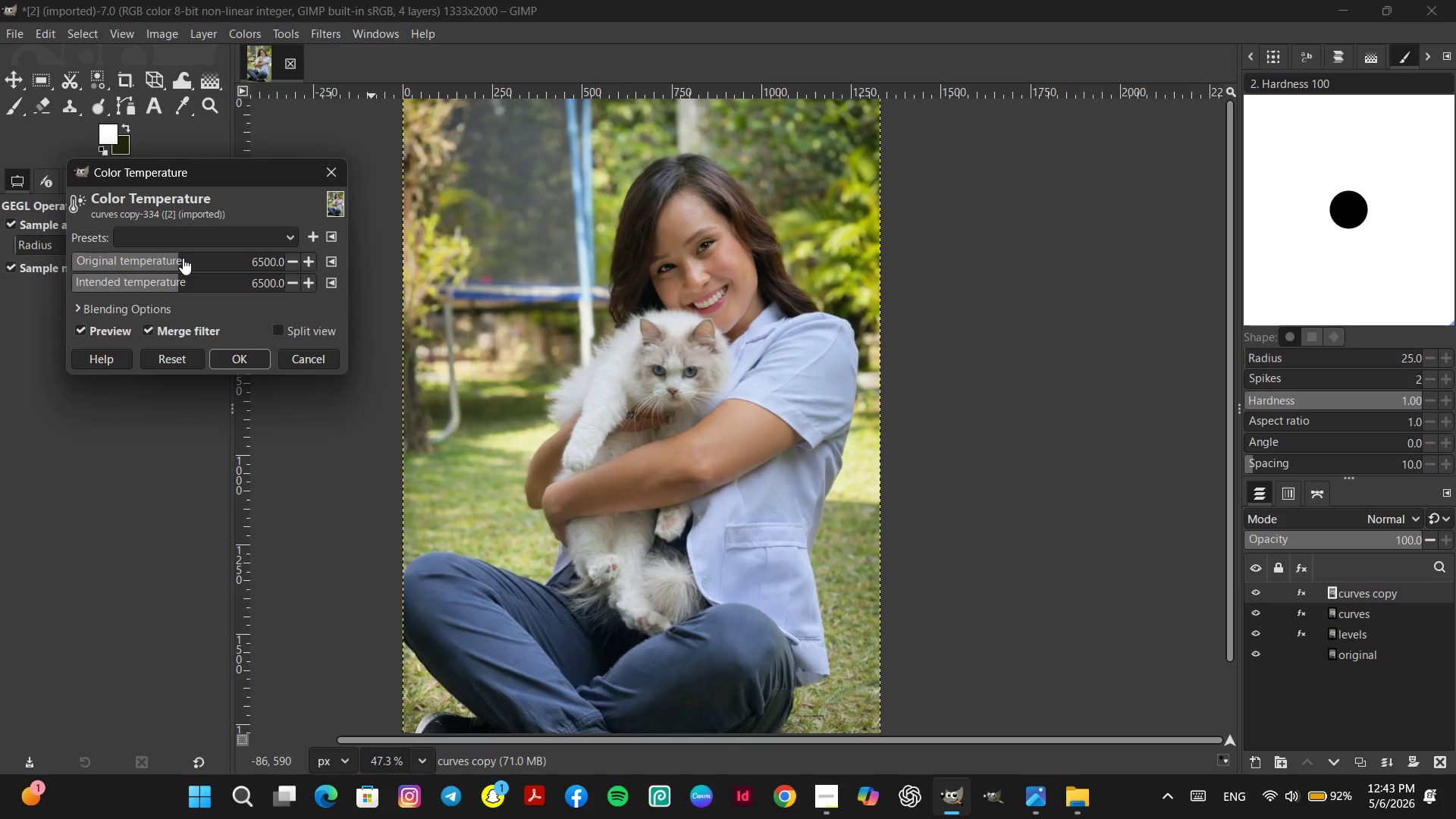 
left_click([183, 258])
 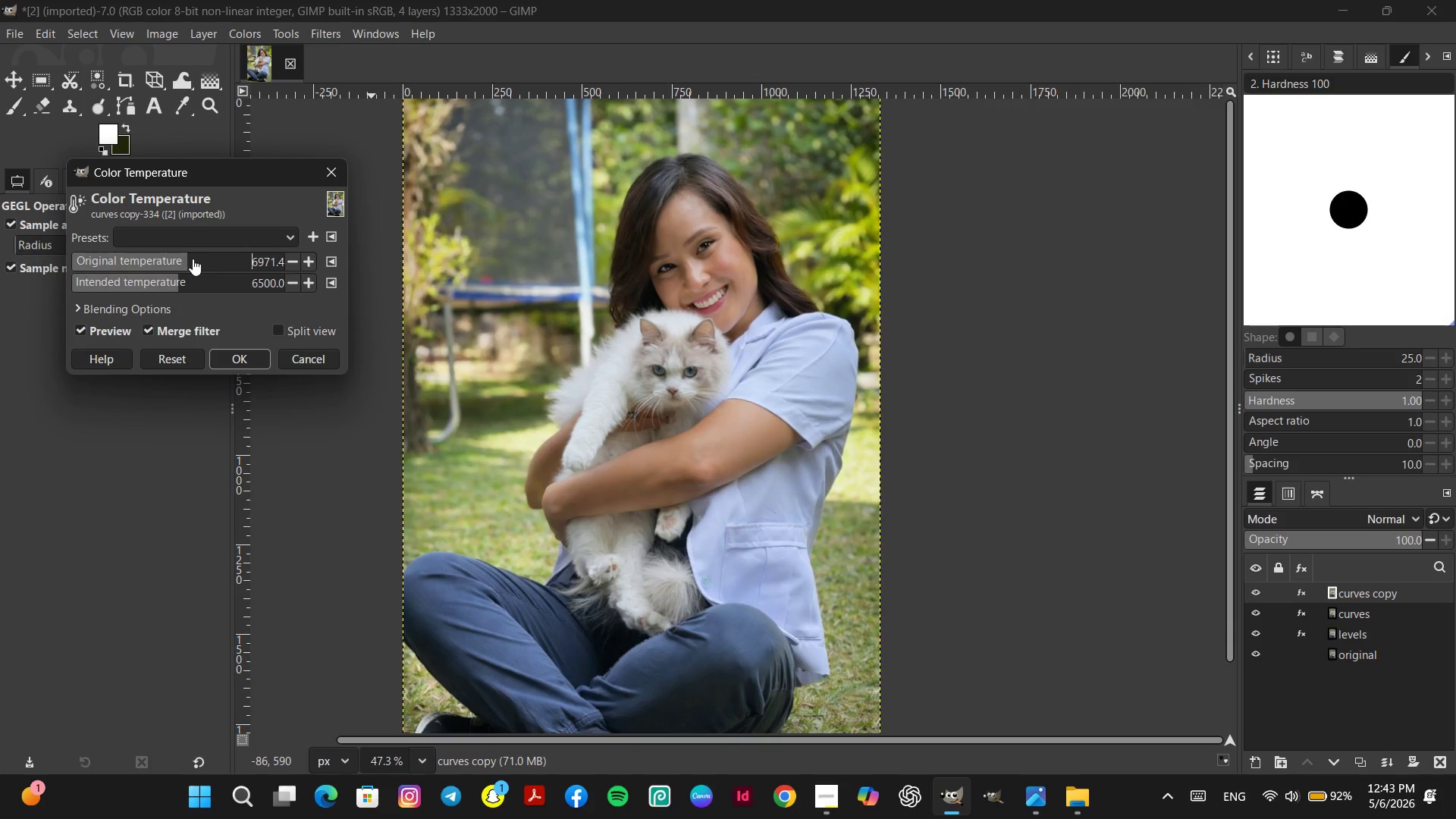 
double_click([197, 259])
 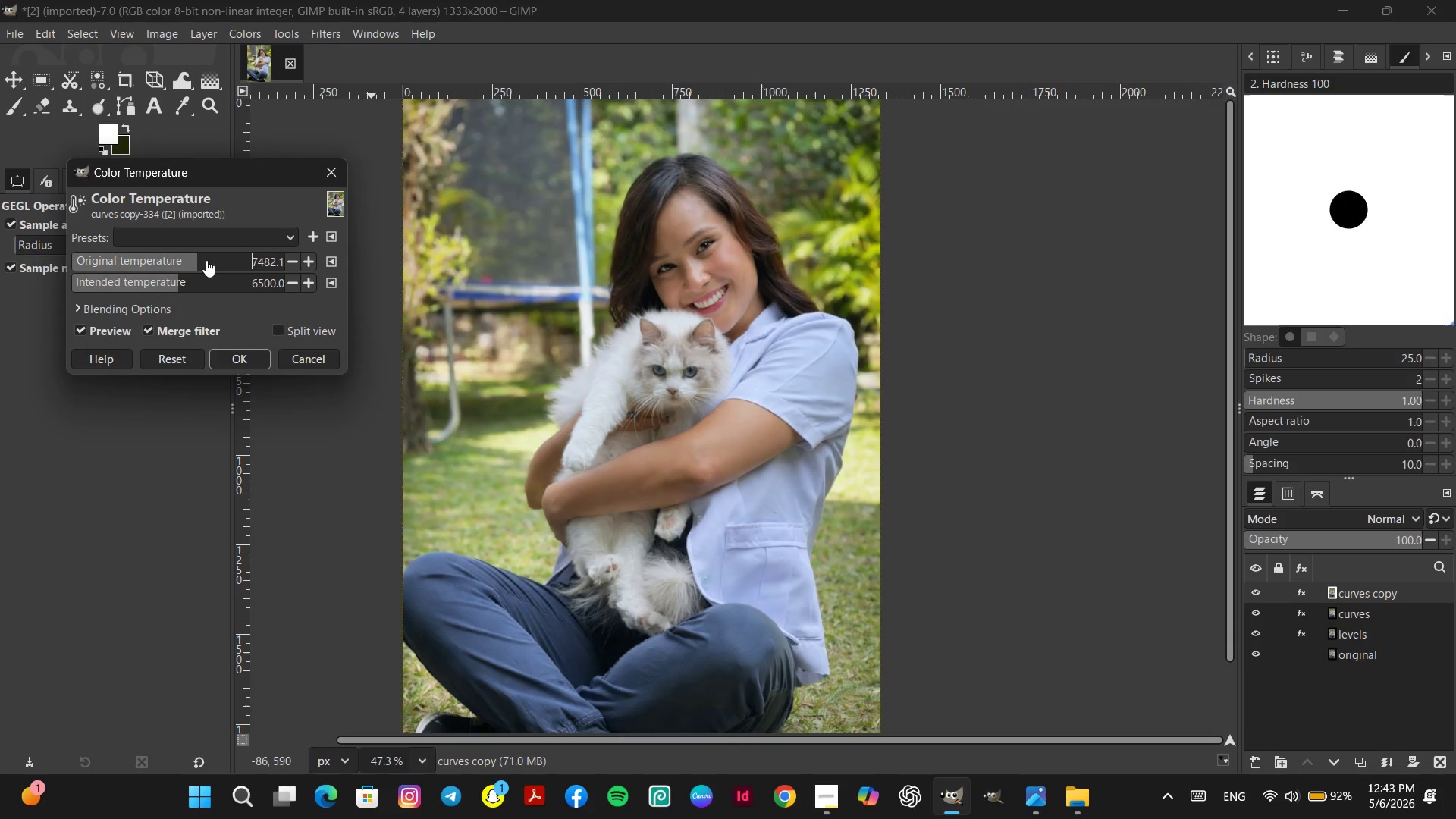 
triple_click([207, 260])
 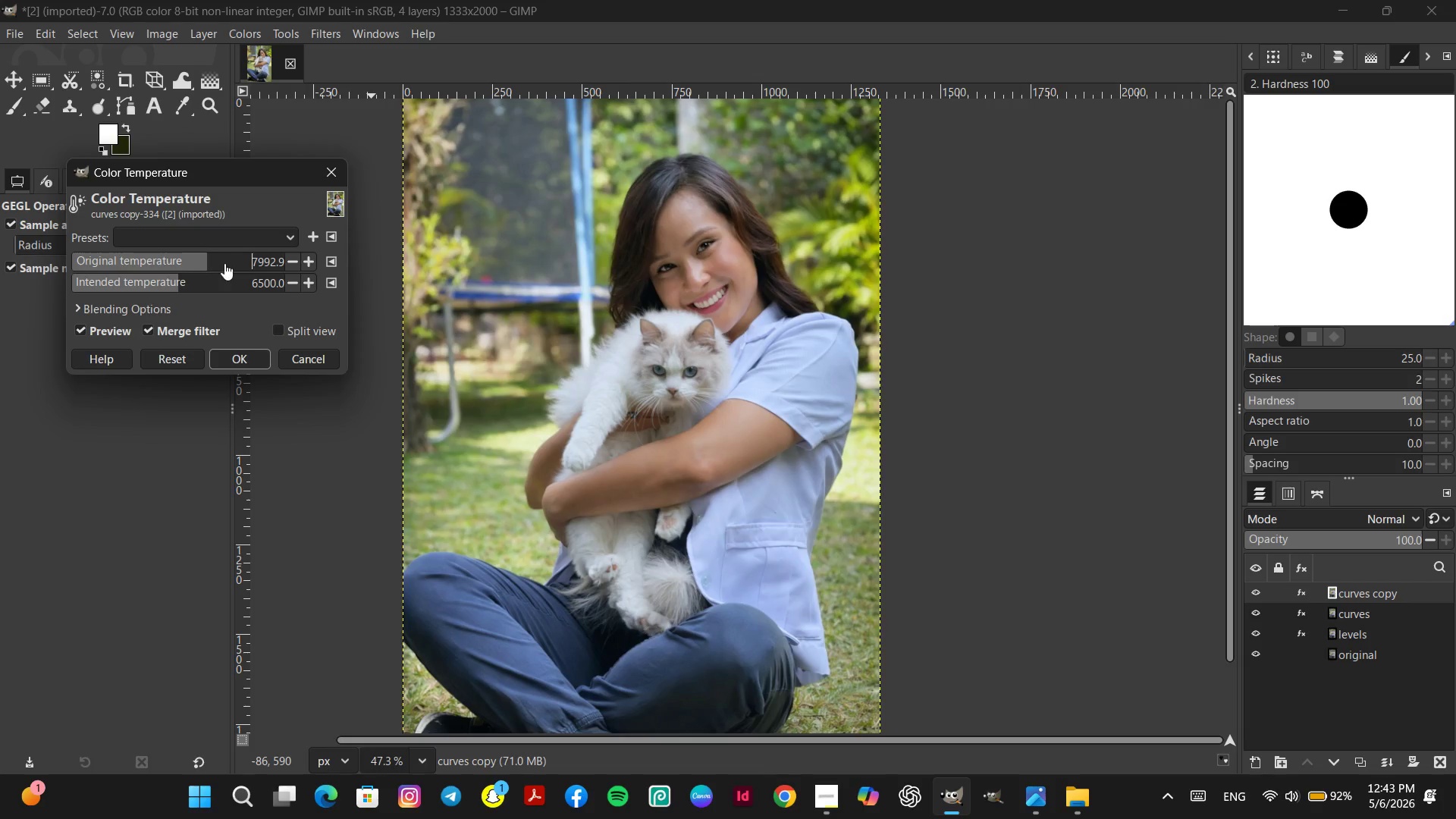 
triple_click([225, 263])
 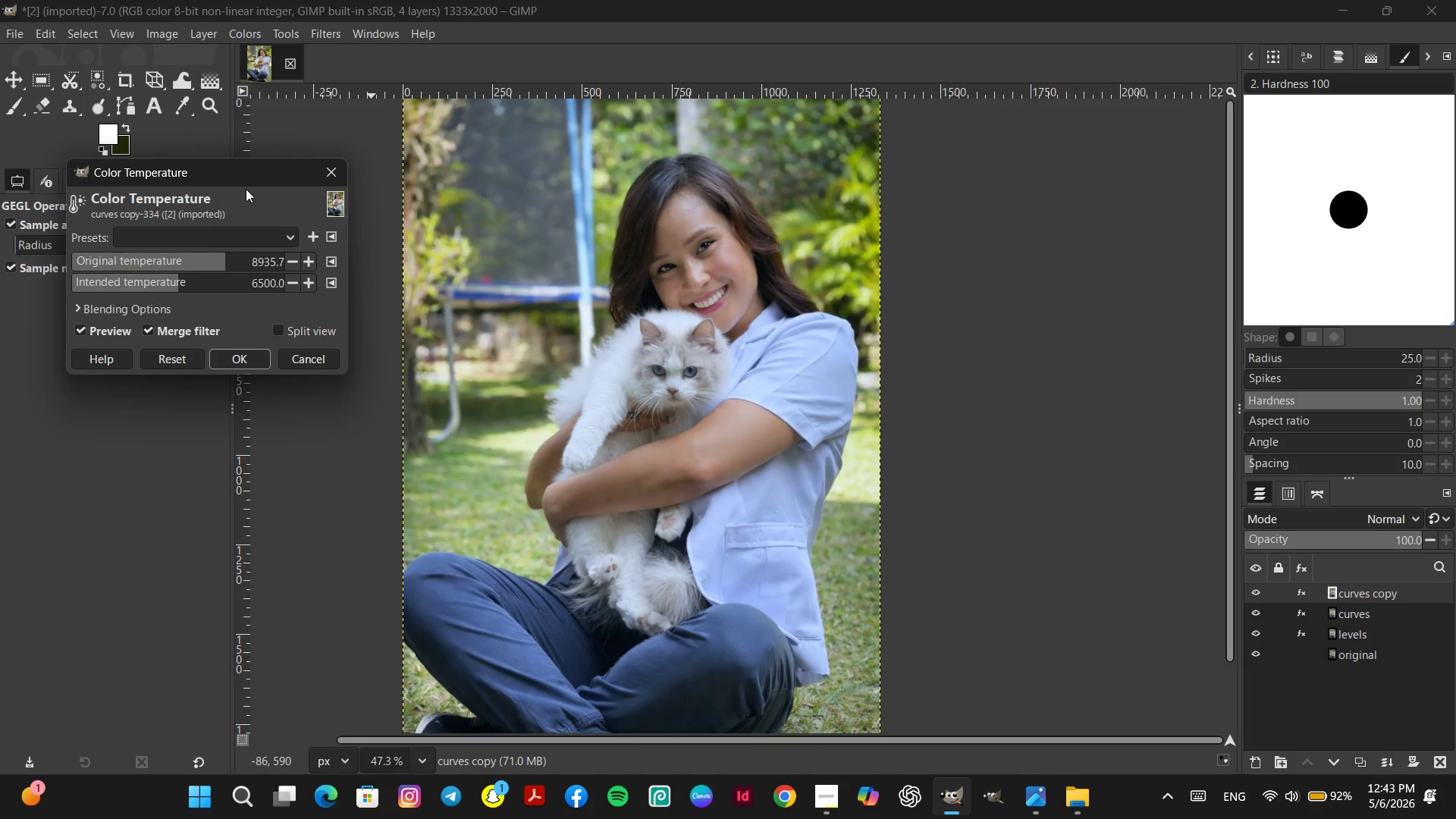 
left_click_drag(start_coordinate=[259, 174], to_coordinate=[448, 218])
 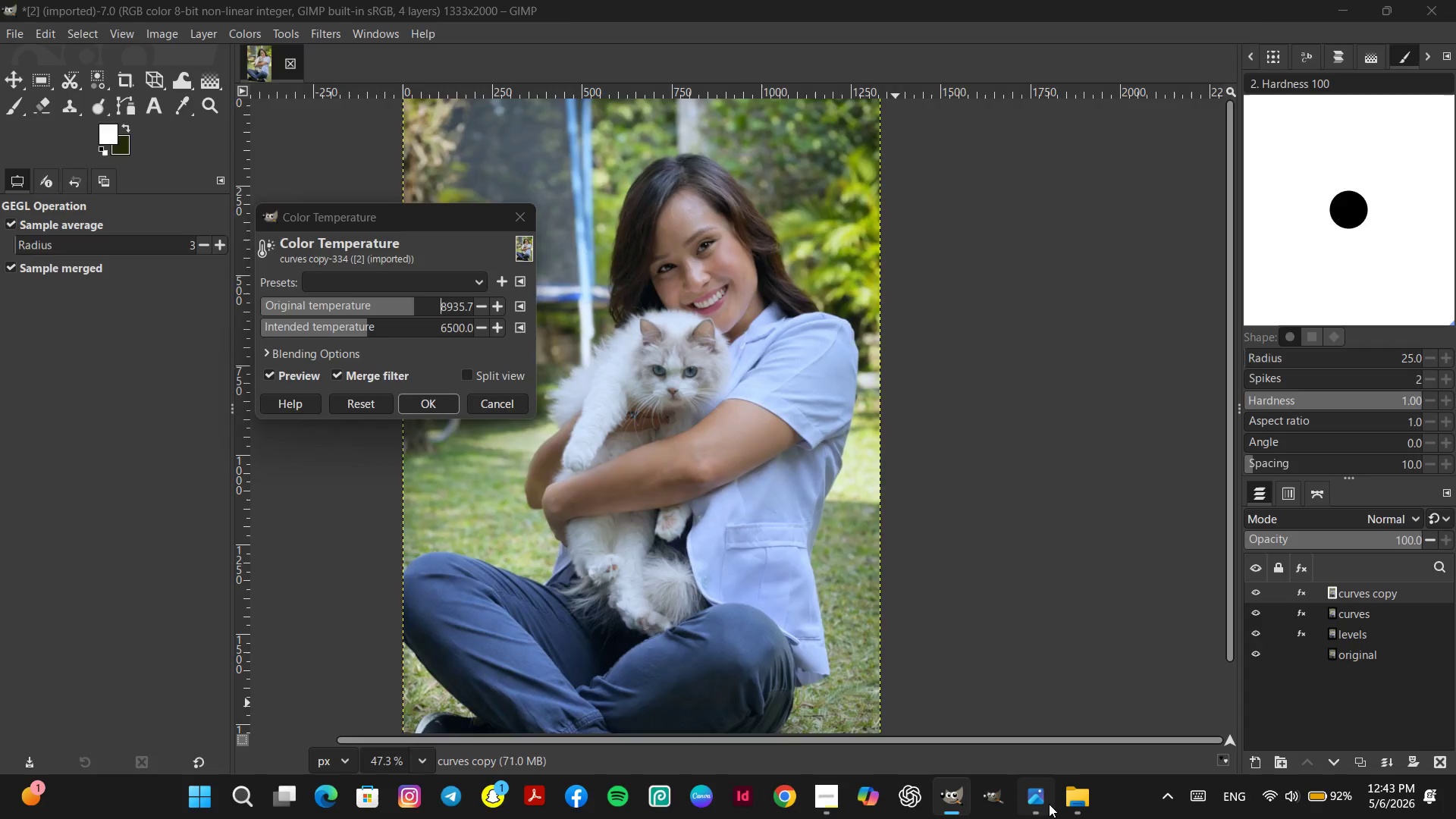 
left_click([1049, 804])
 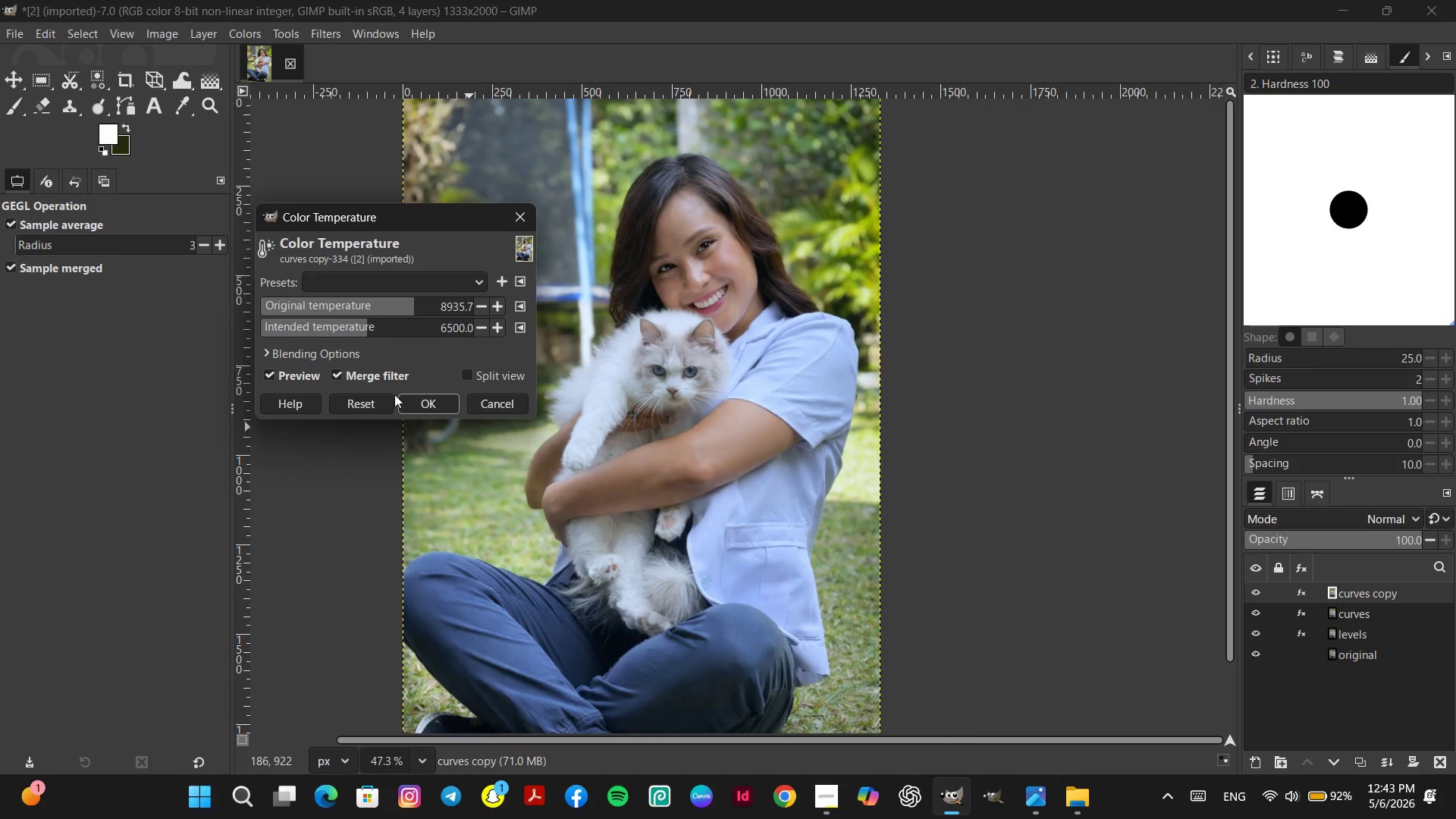 
left_click([373, 399])
 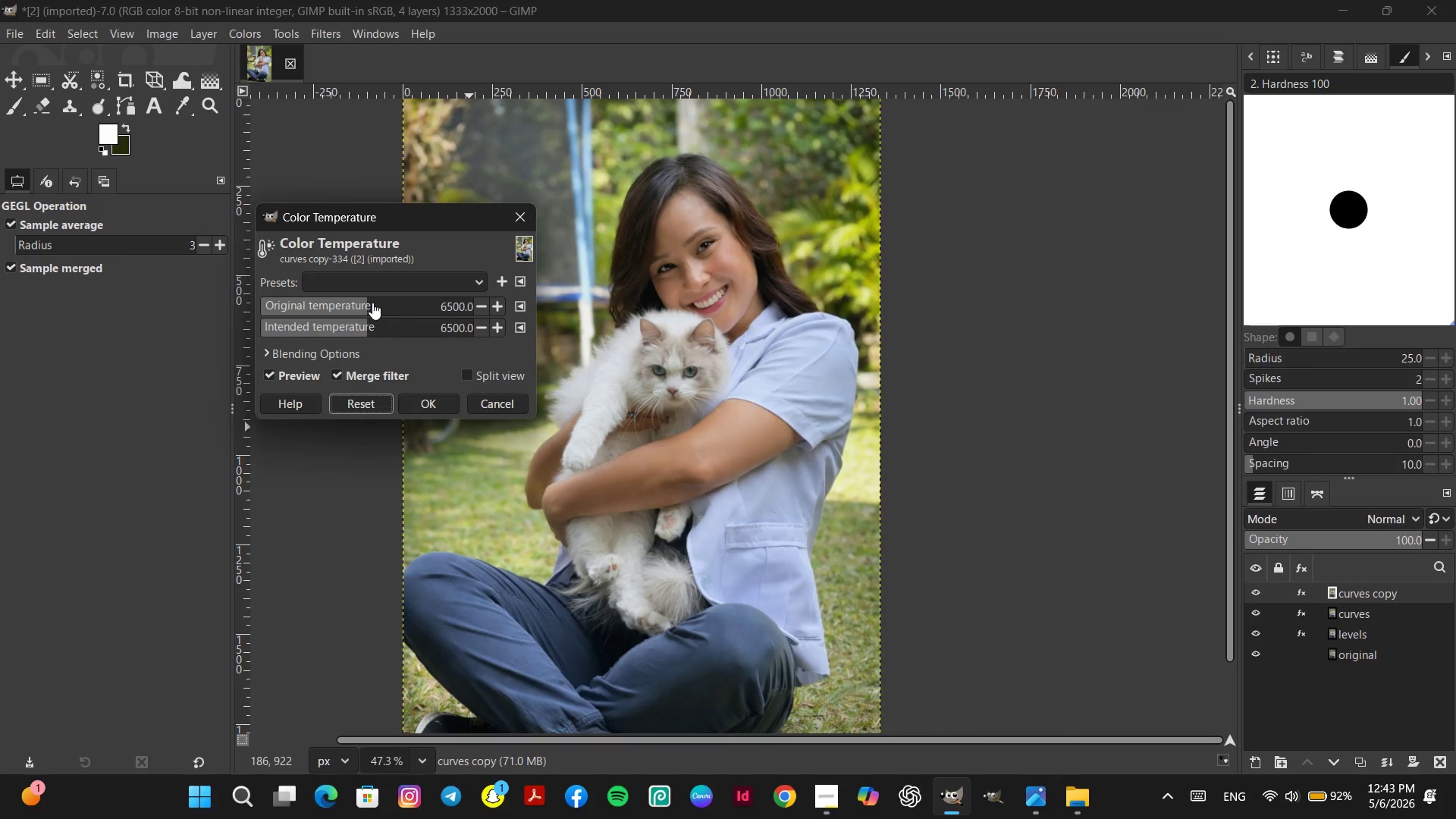 
left_click([379, 303])
 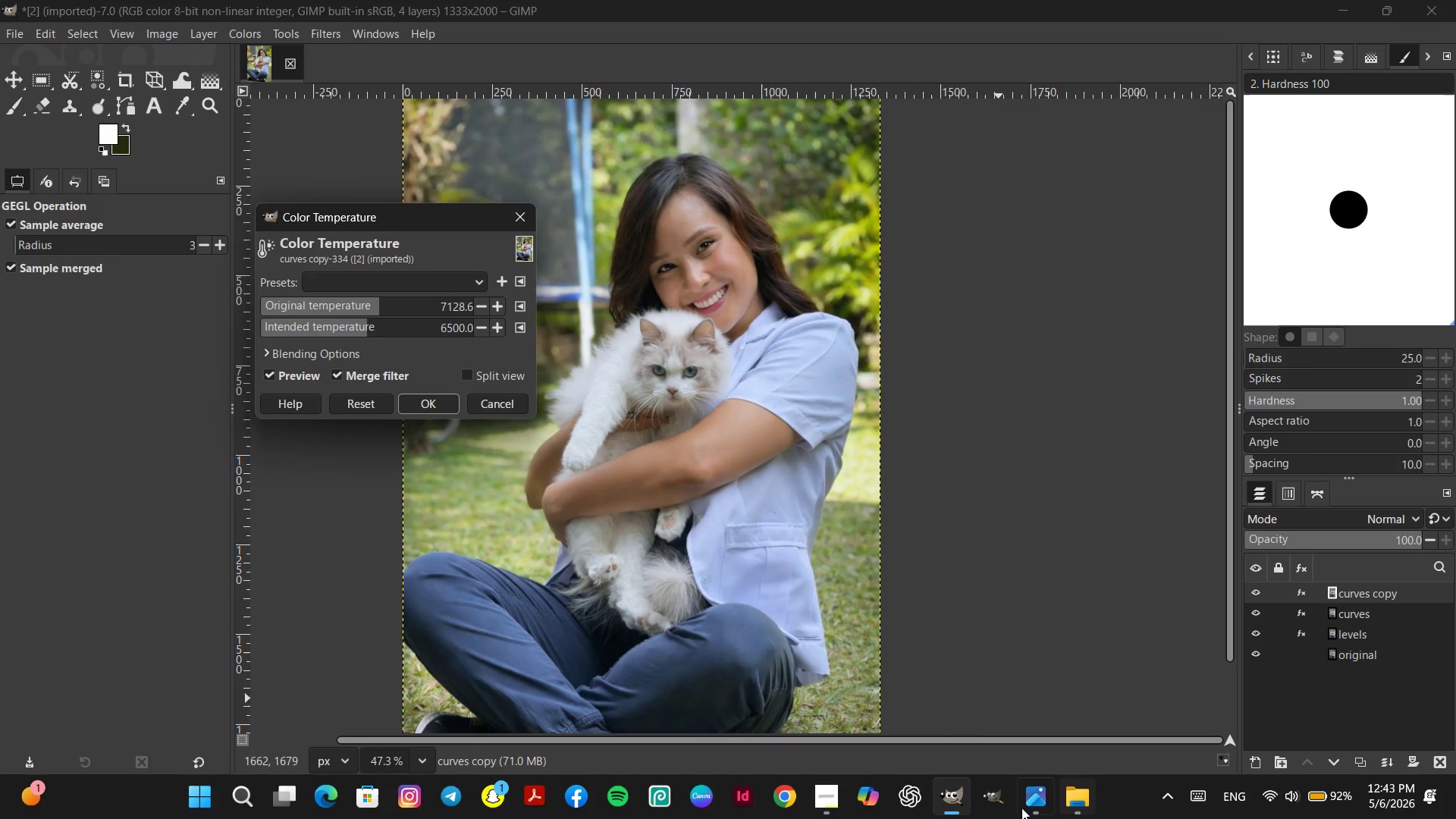 
left_click([946, 796])
 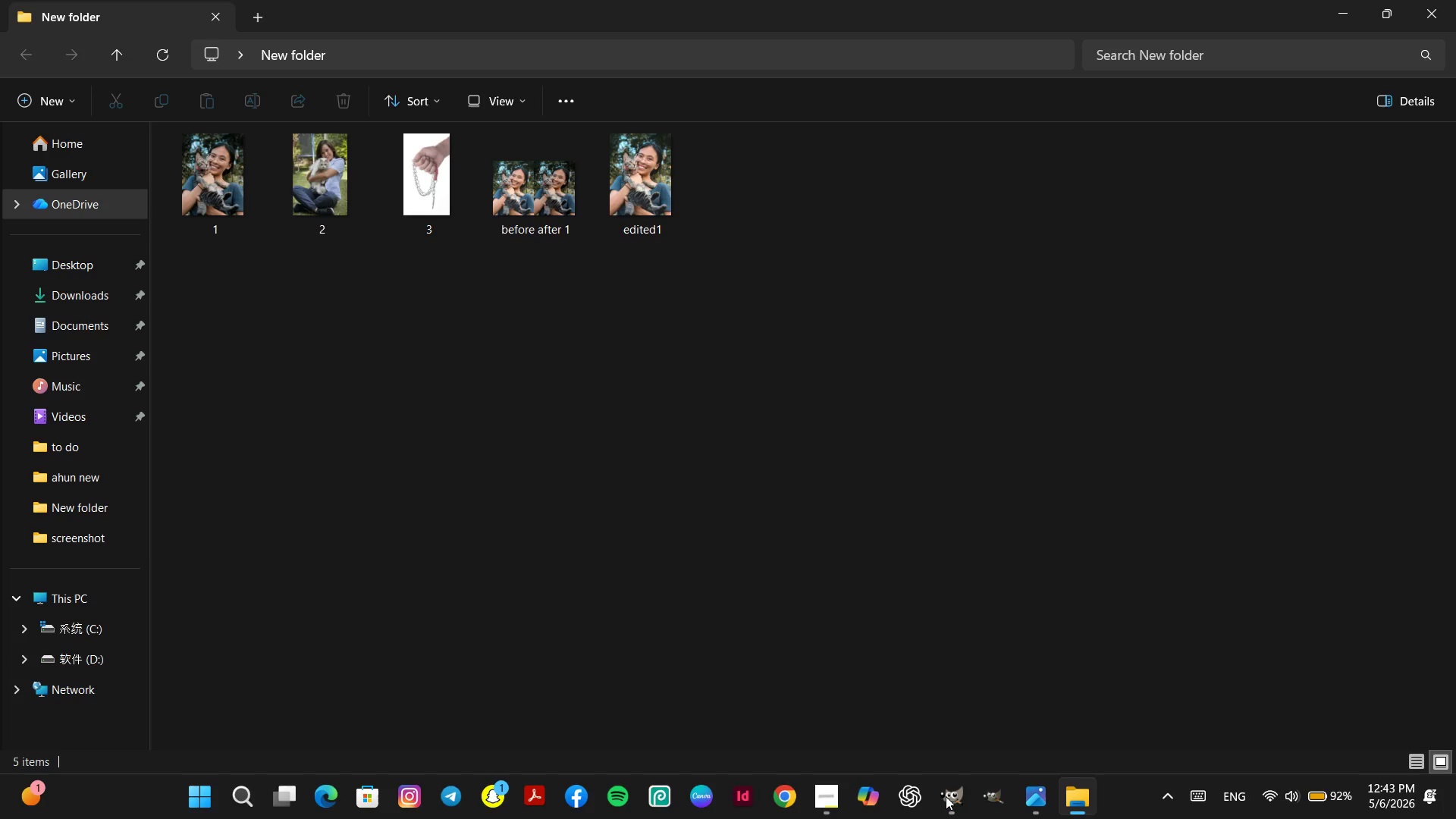 
left_click([946, 796])
 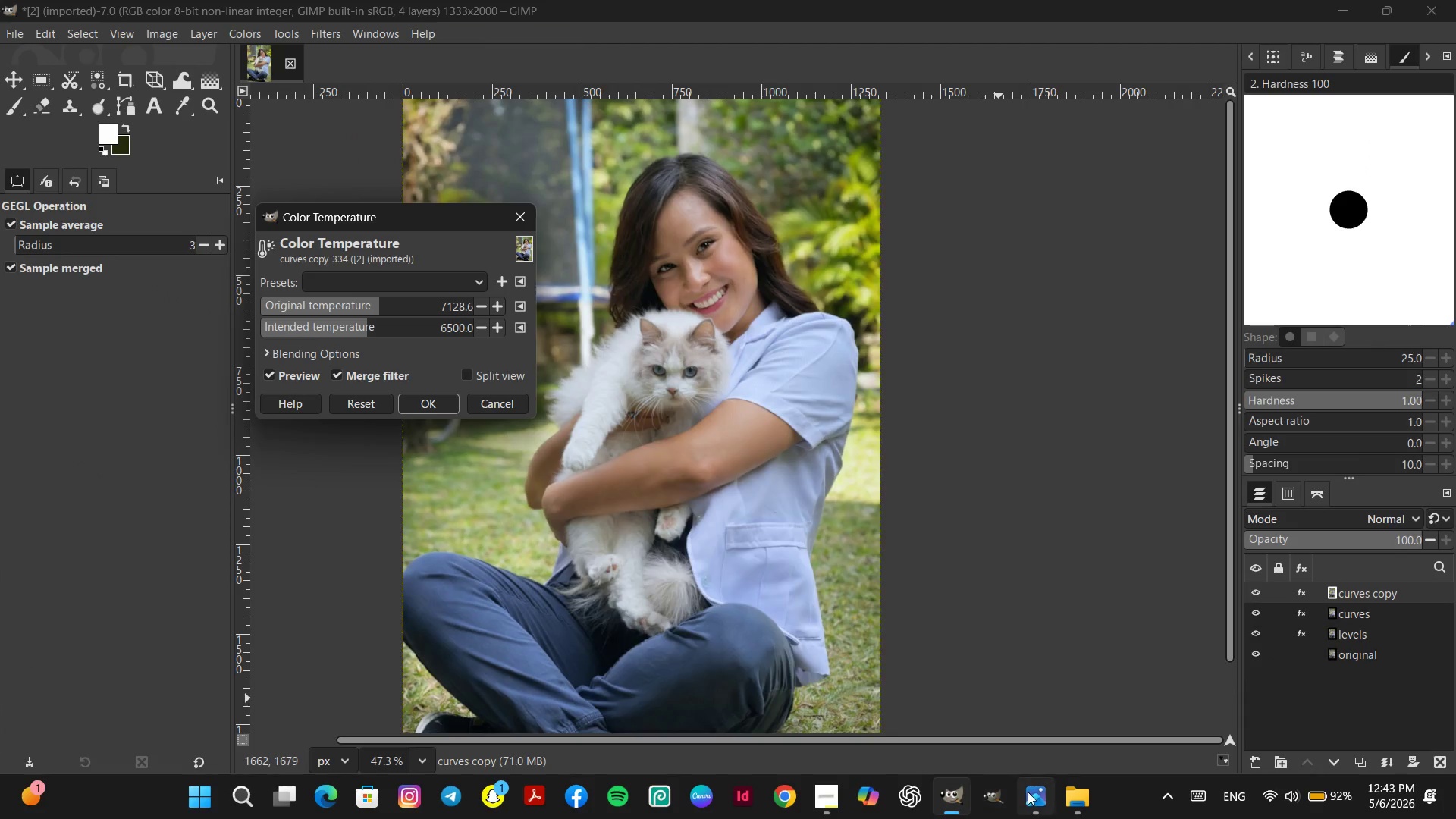 
left_click([1032, 792])
 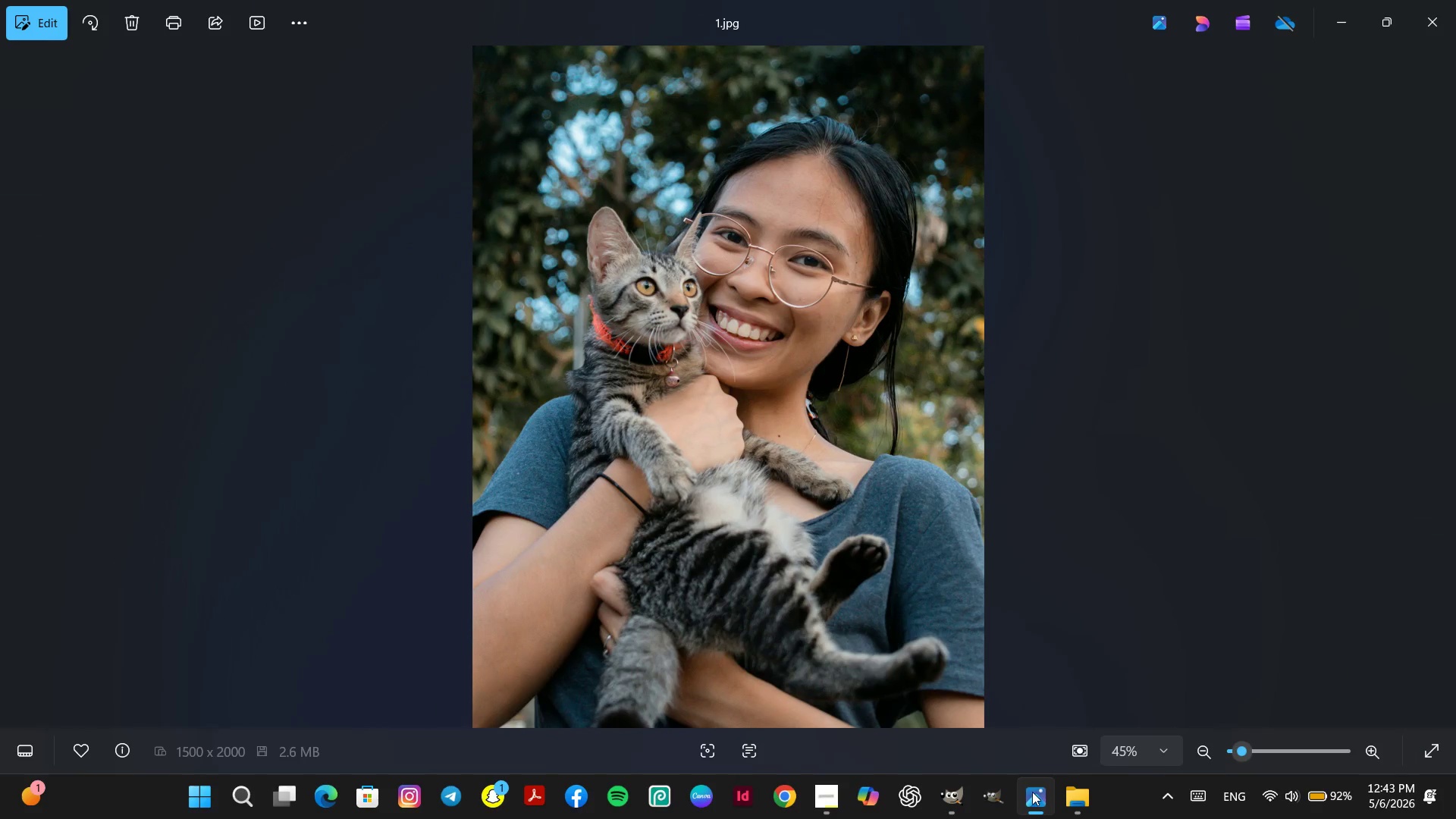 
left_click([1032, 792])
 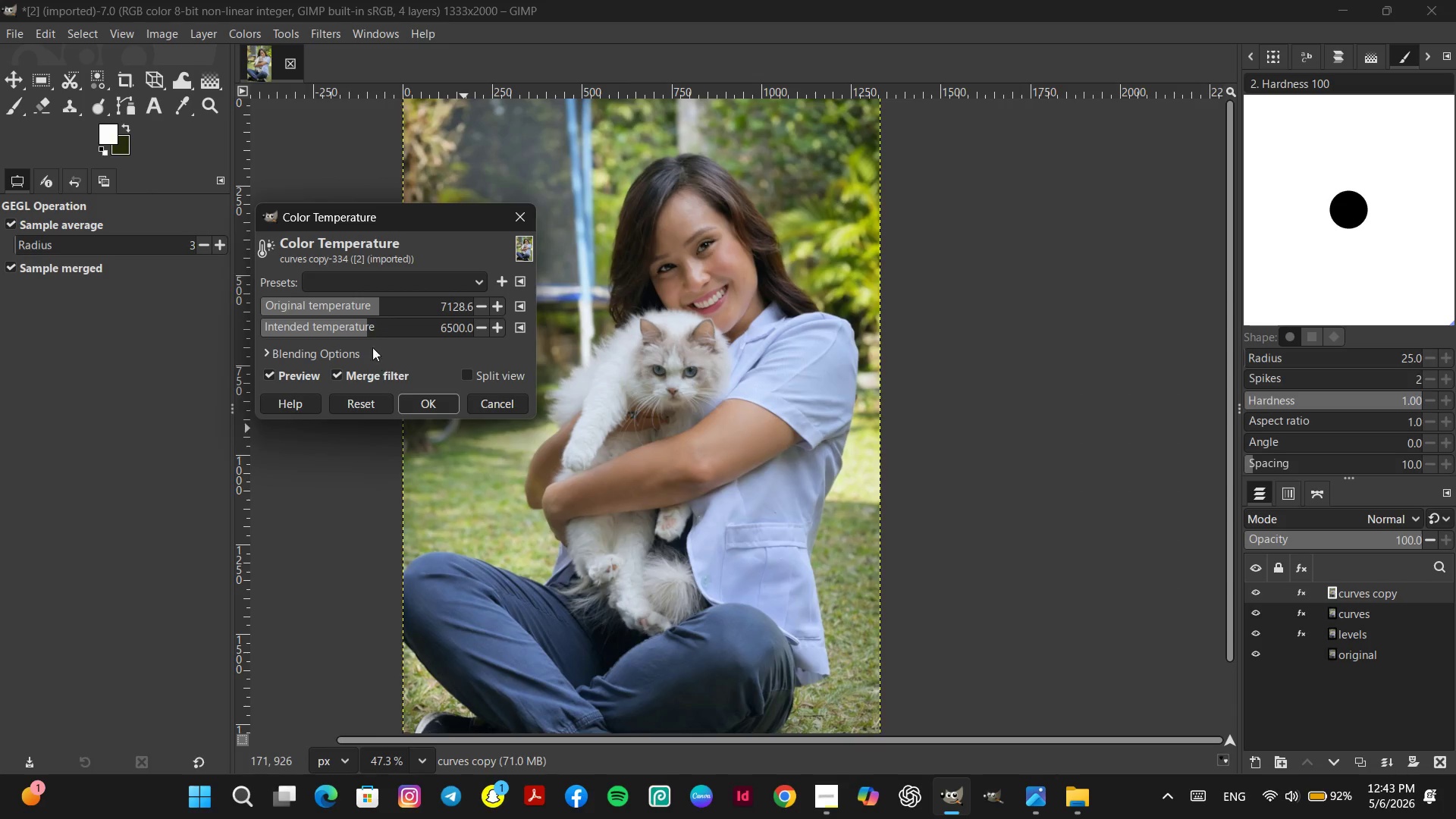 
left_click([361, 331])
 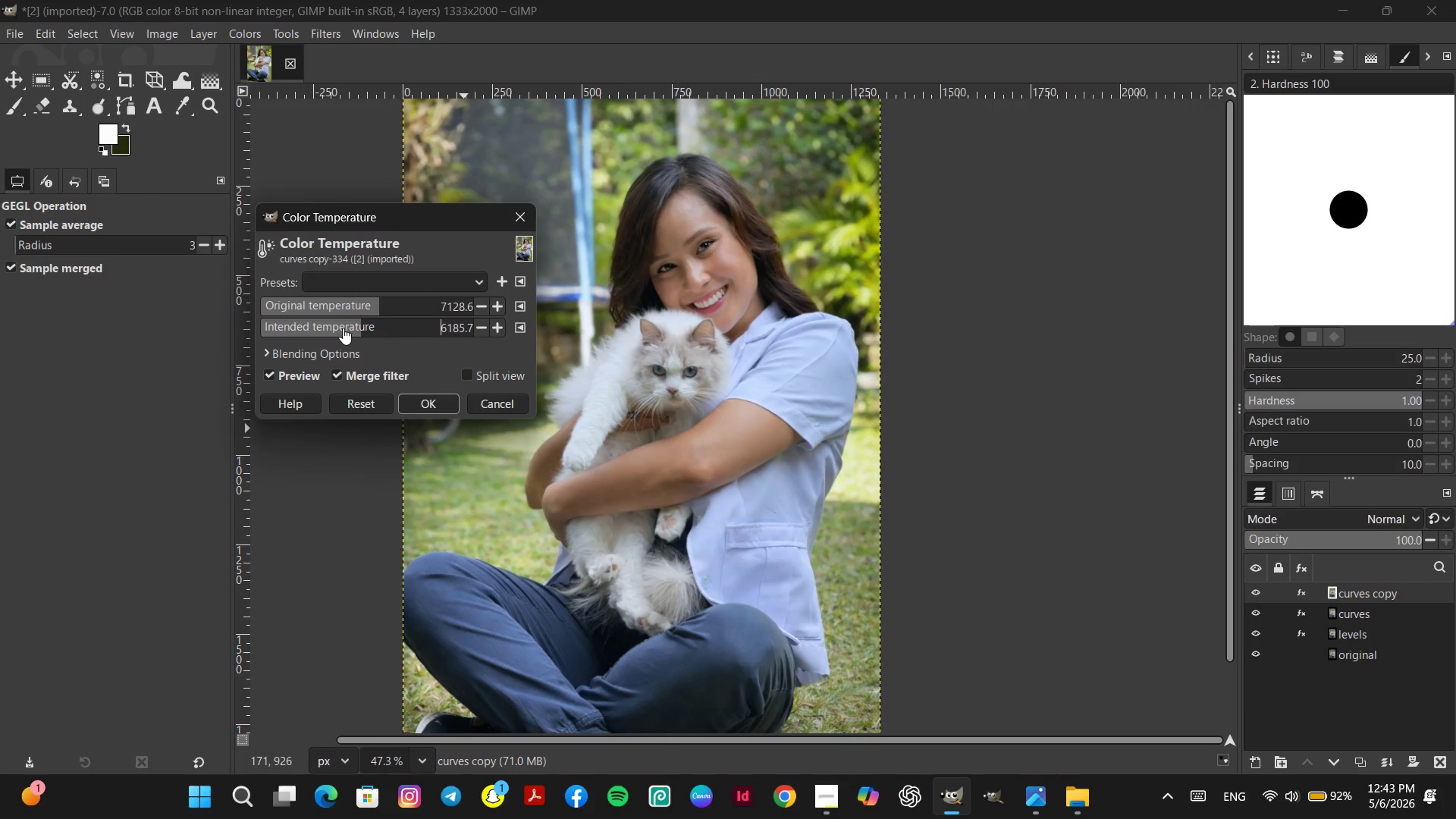 
left_click([343, 328])
 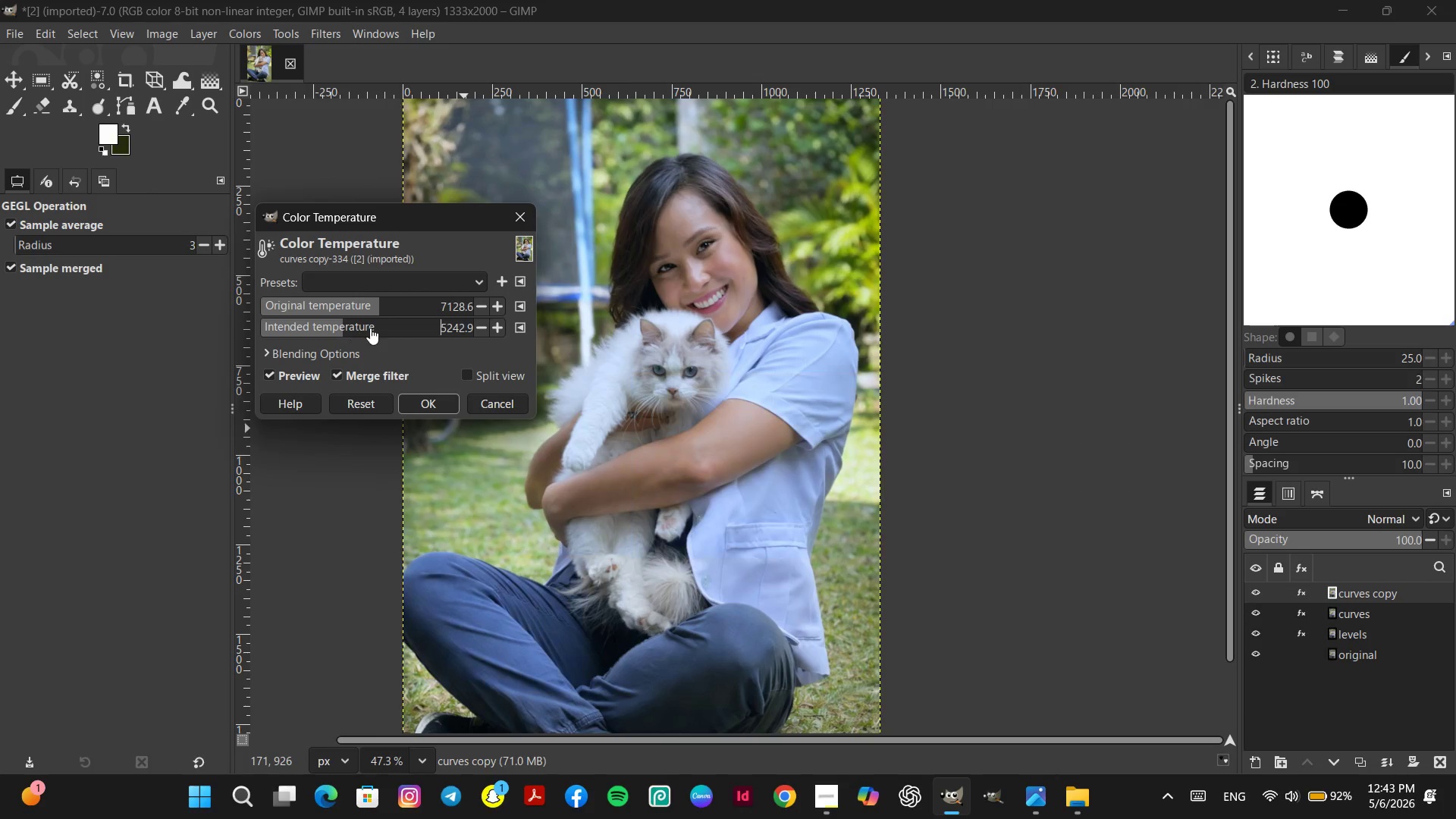 
left_click([370, 328])
 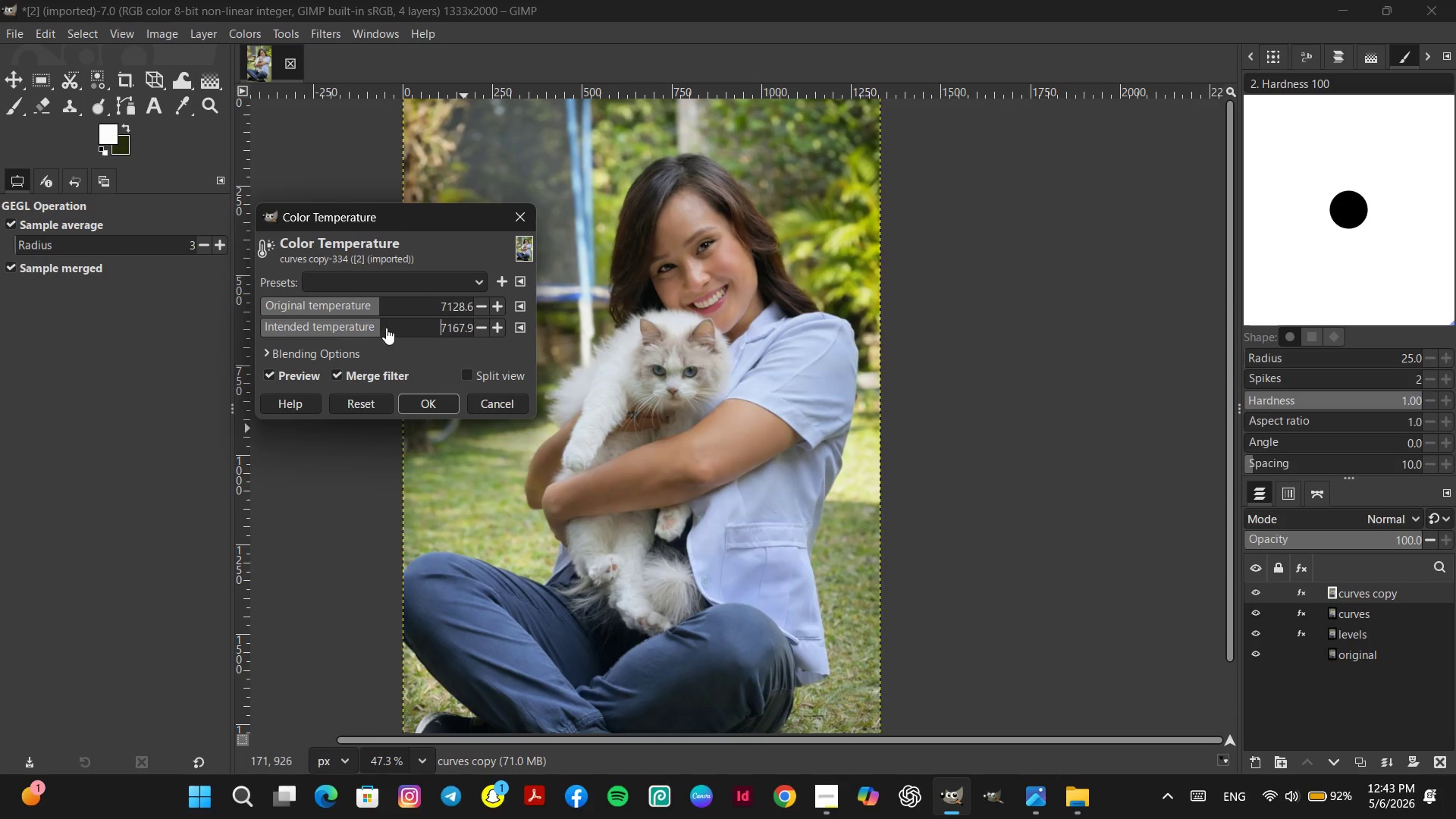 
left_click([419, 325])
 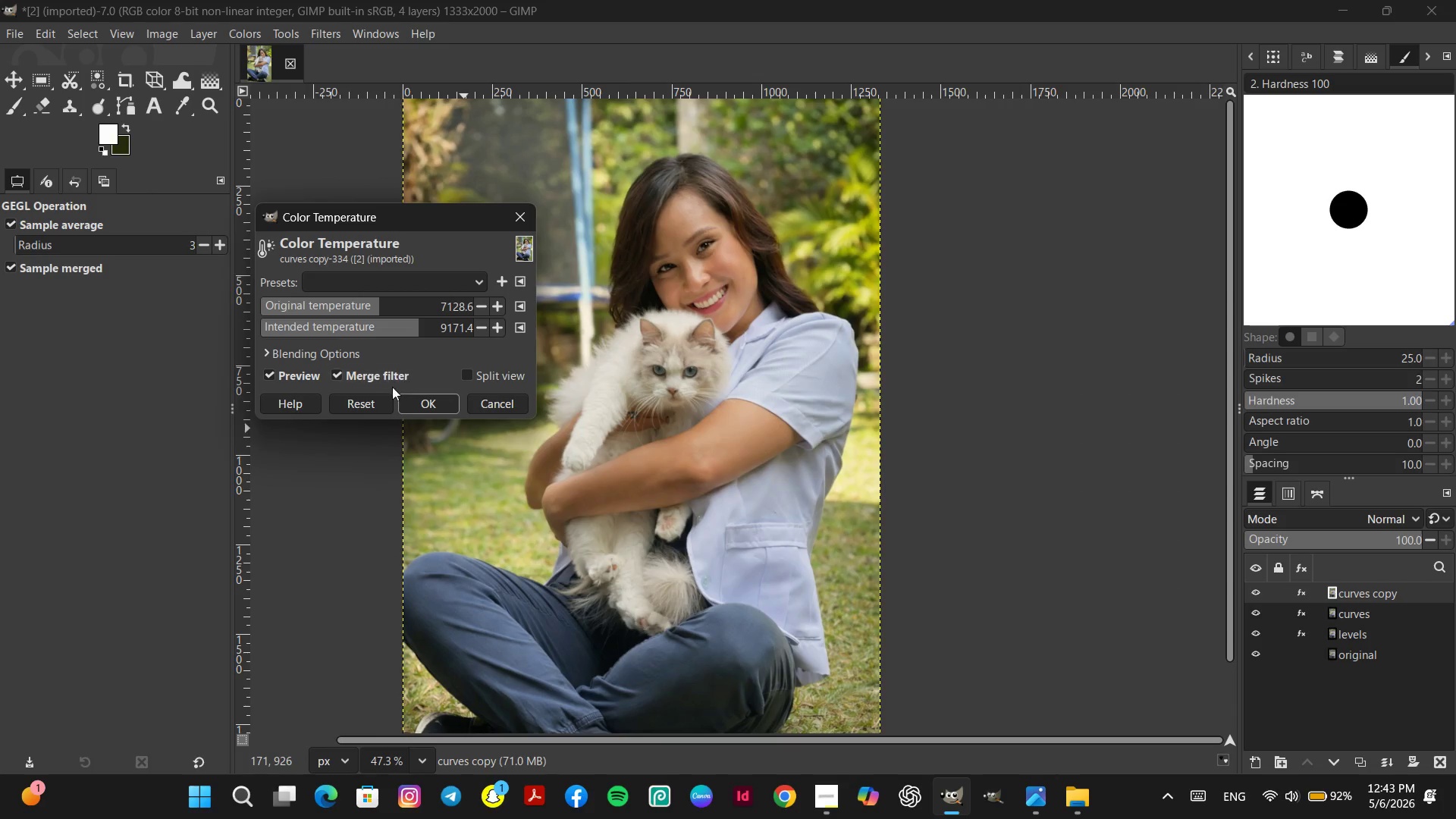 
left_click([372, 399])
 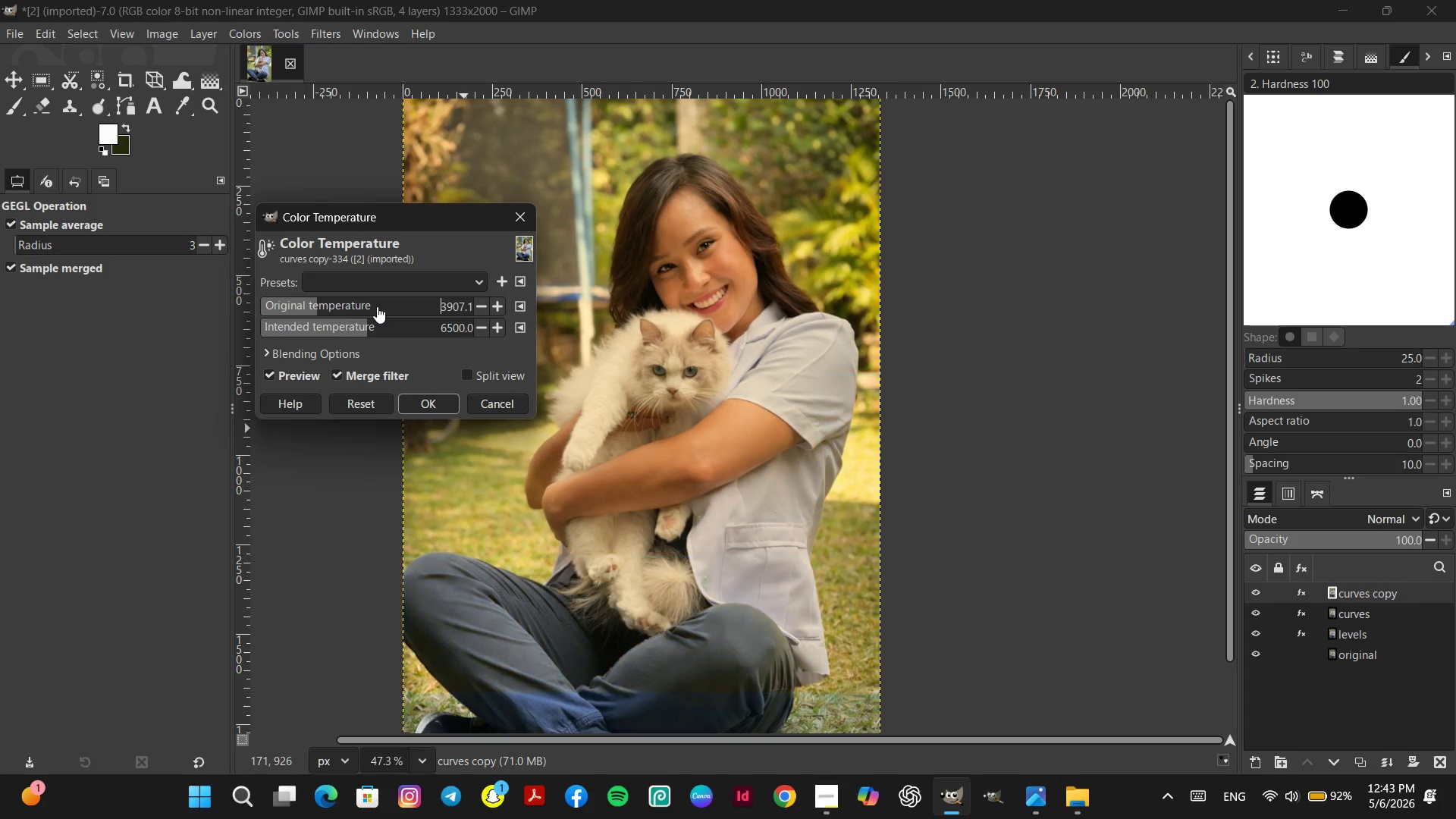 
left_click([408, 302])
 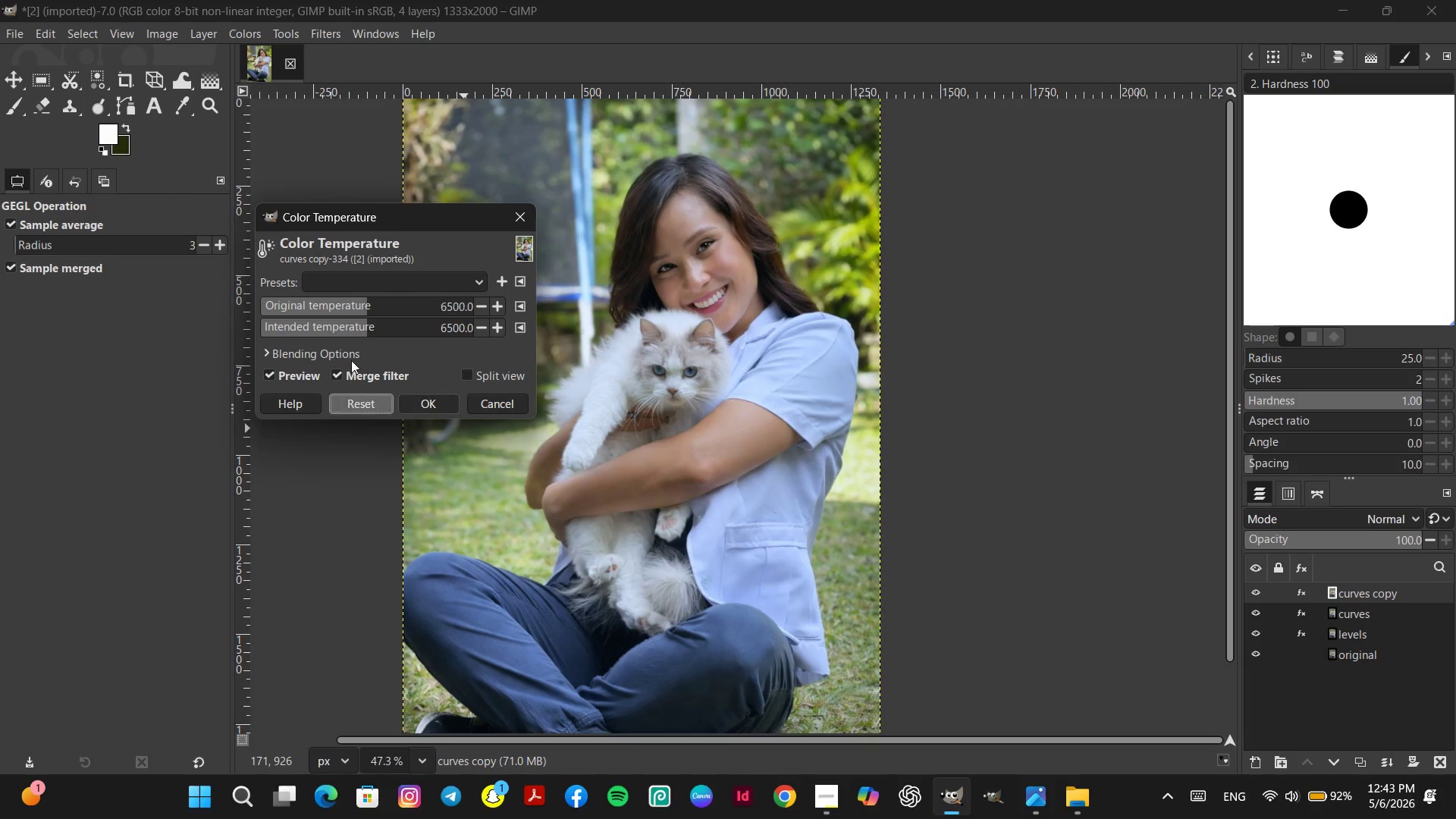 
left_click([329, 325])
 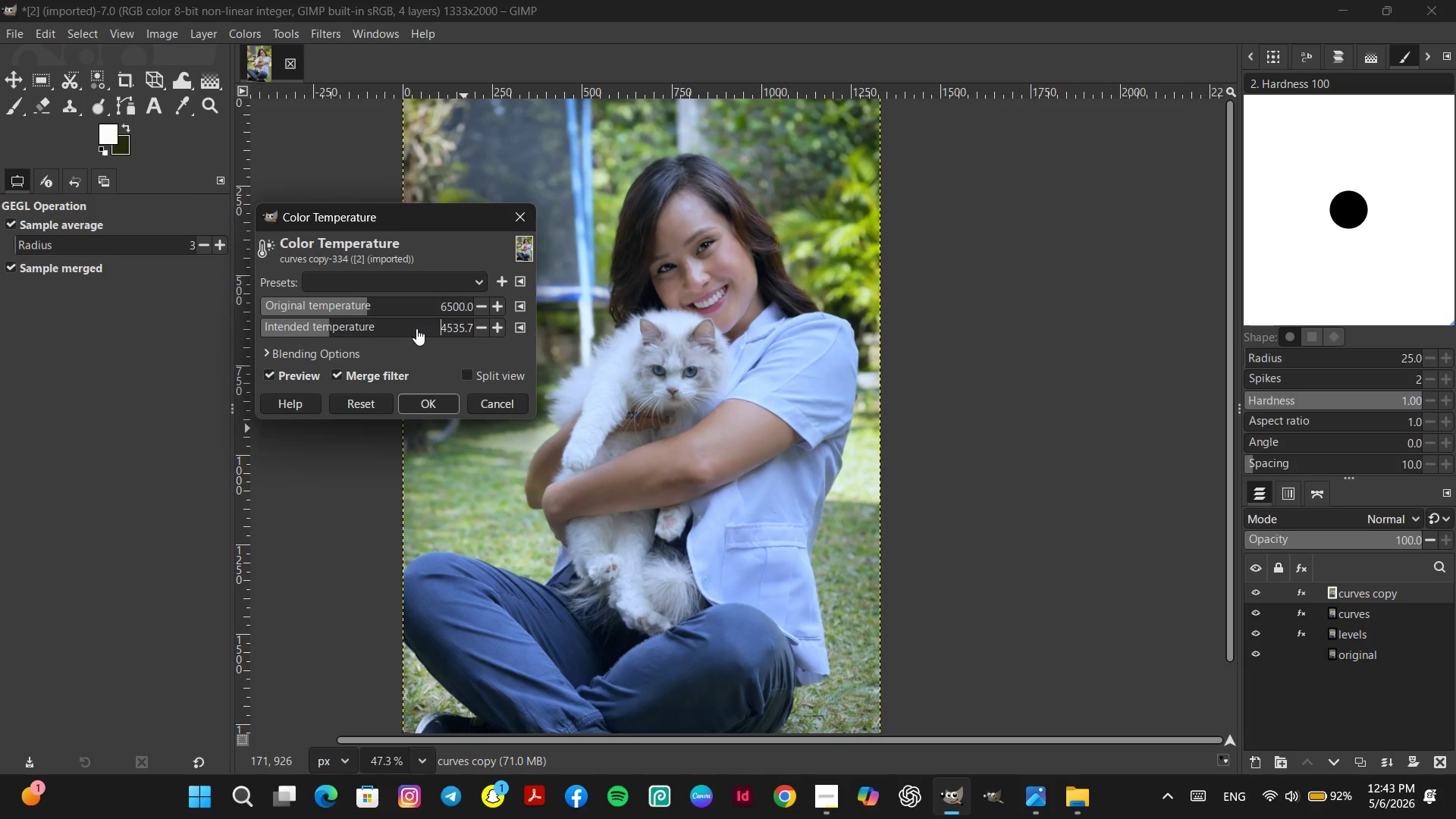 
left_click([416, 328])
 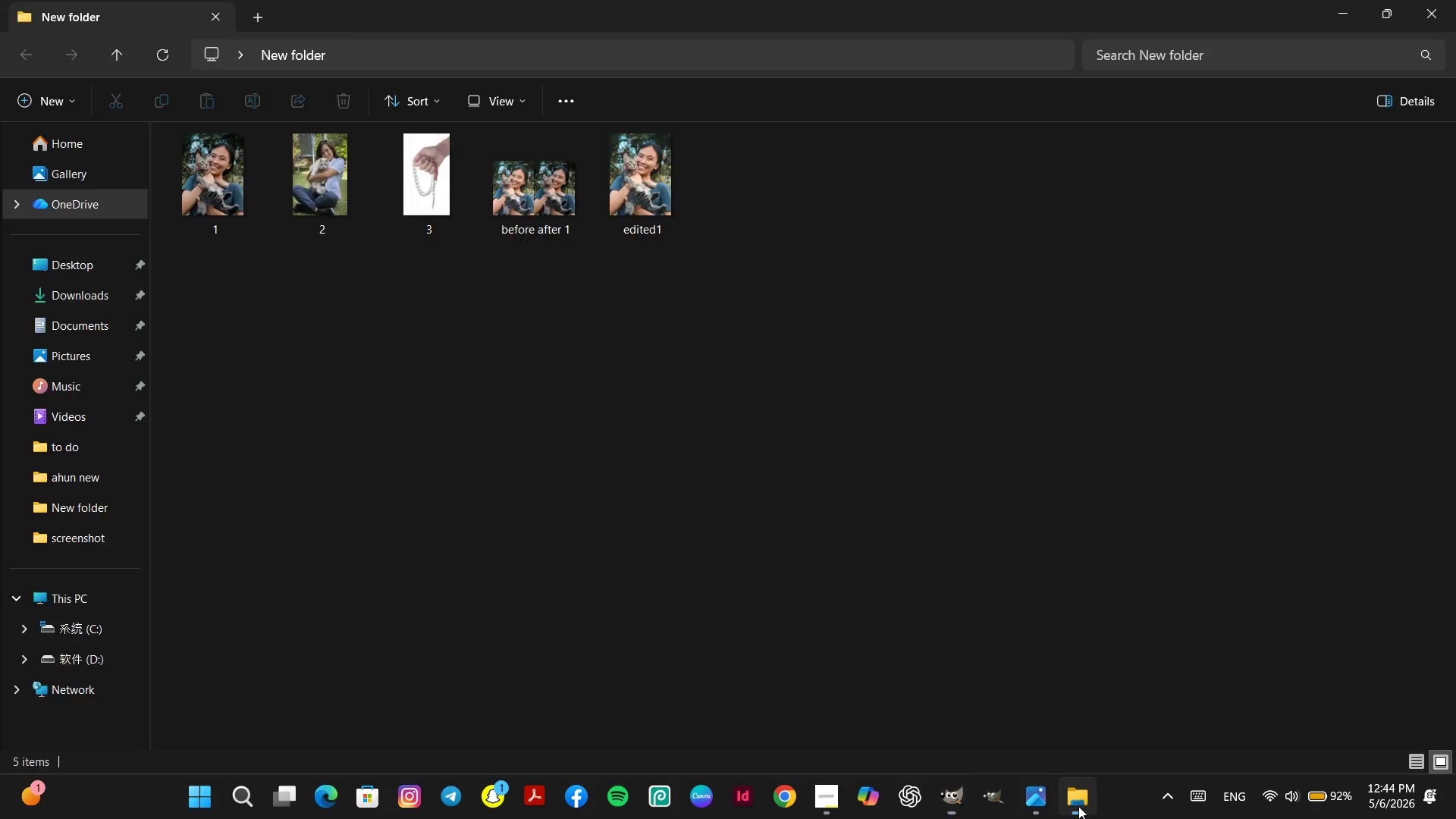 
double_click([1078, 806])
 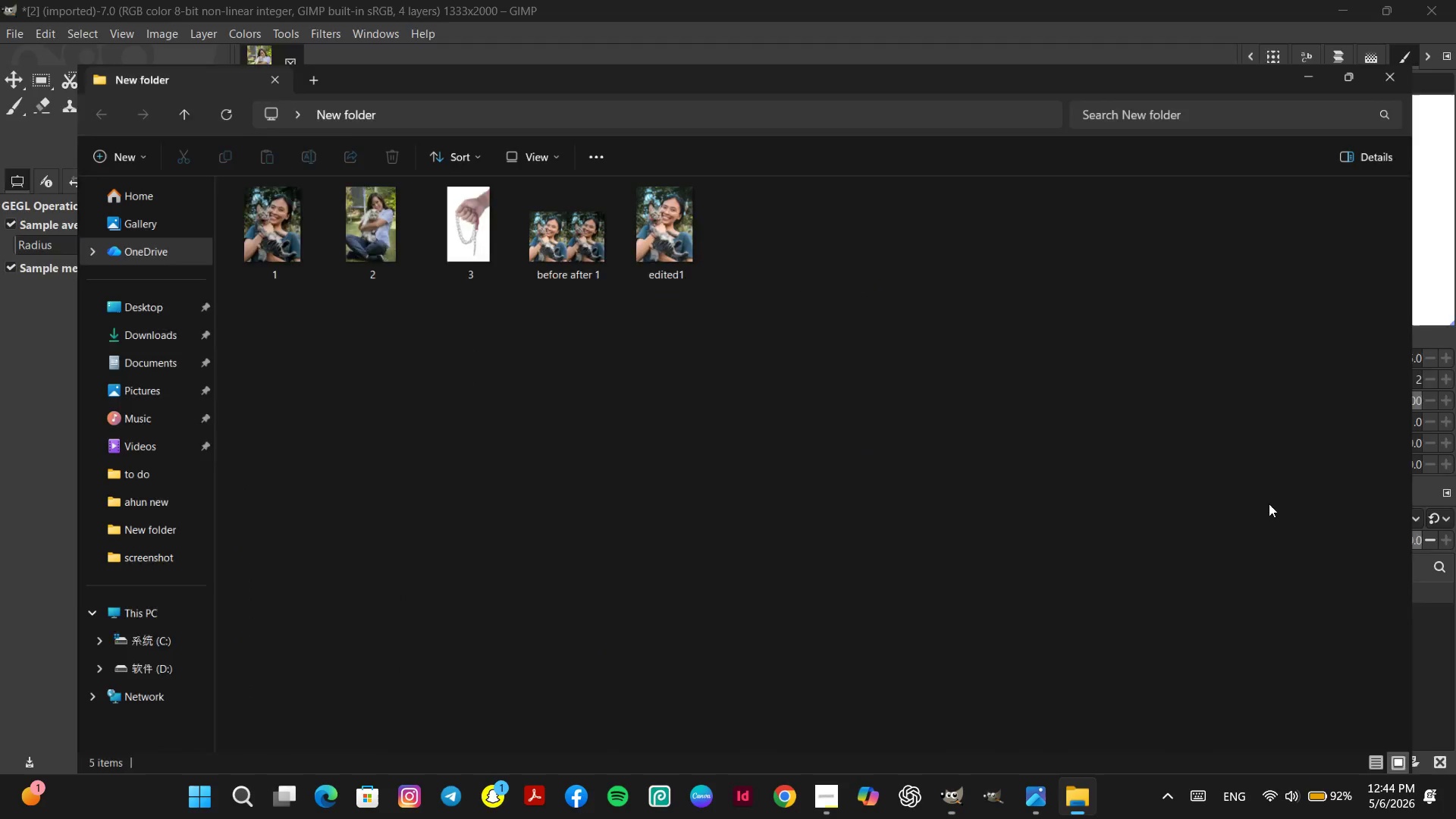 
double_click([1455, 58])
 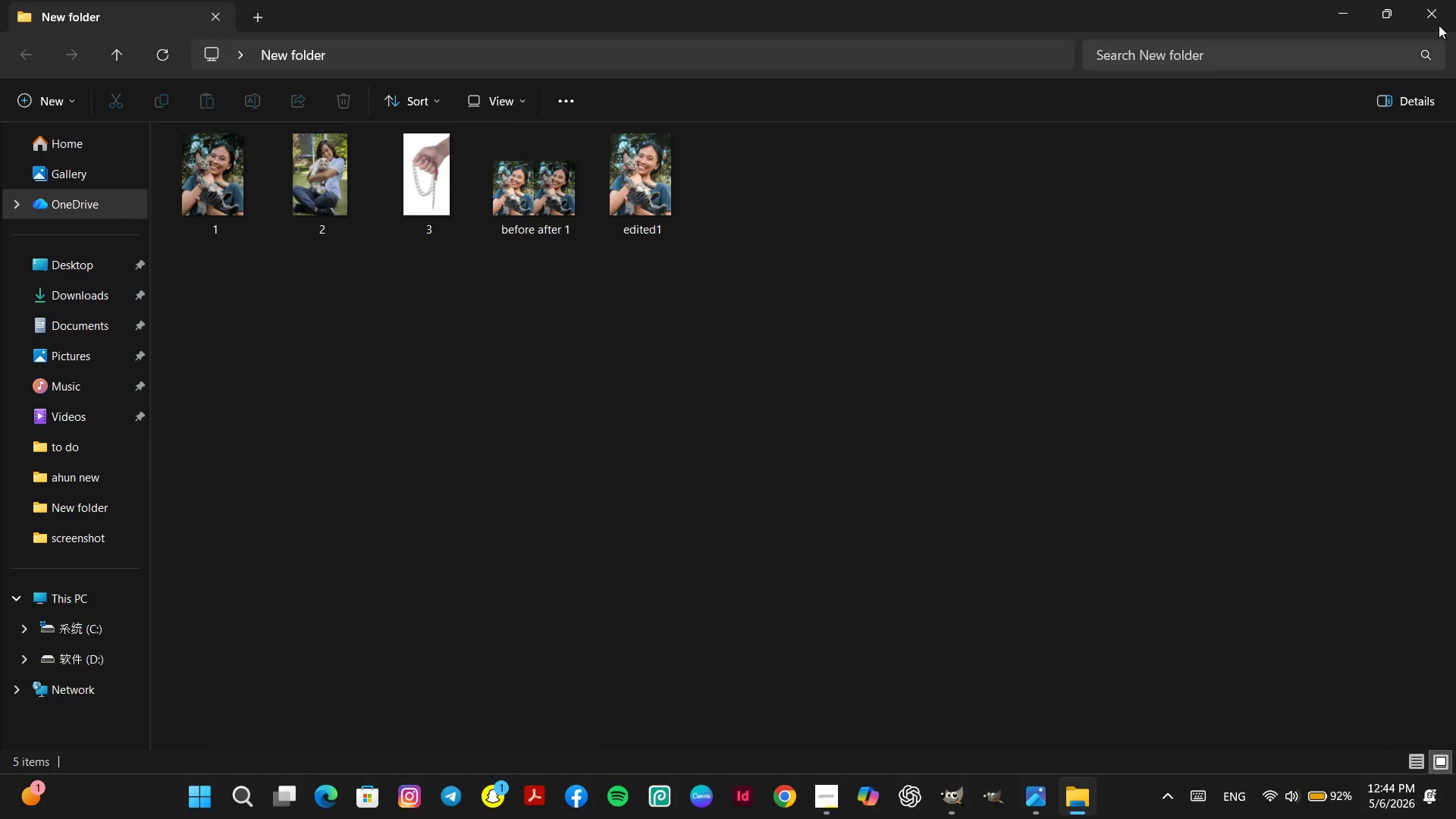 
triple_click([1438, 0])
 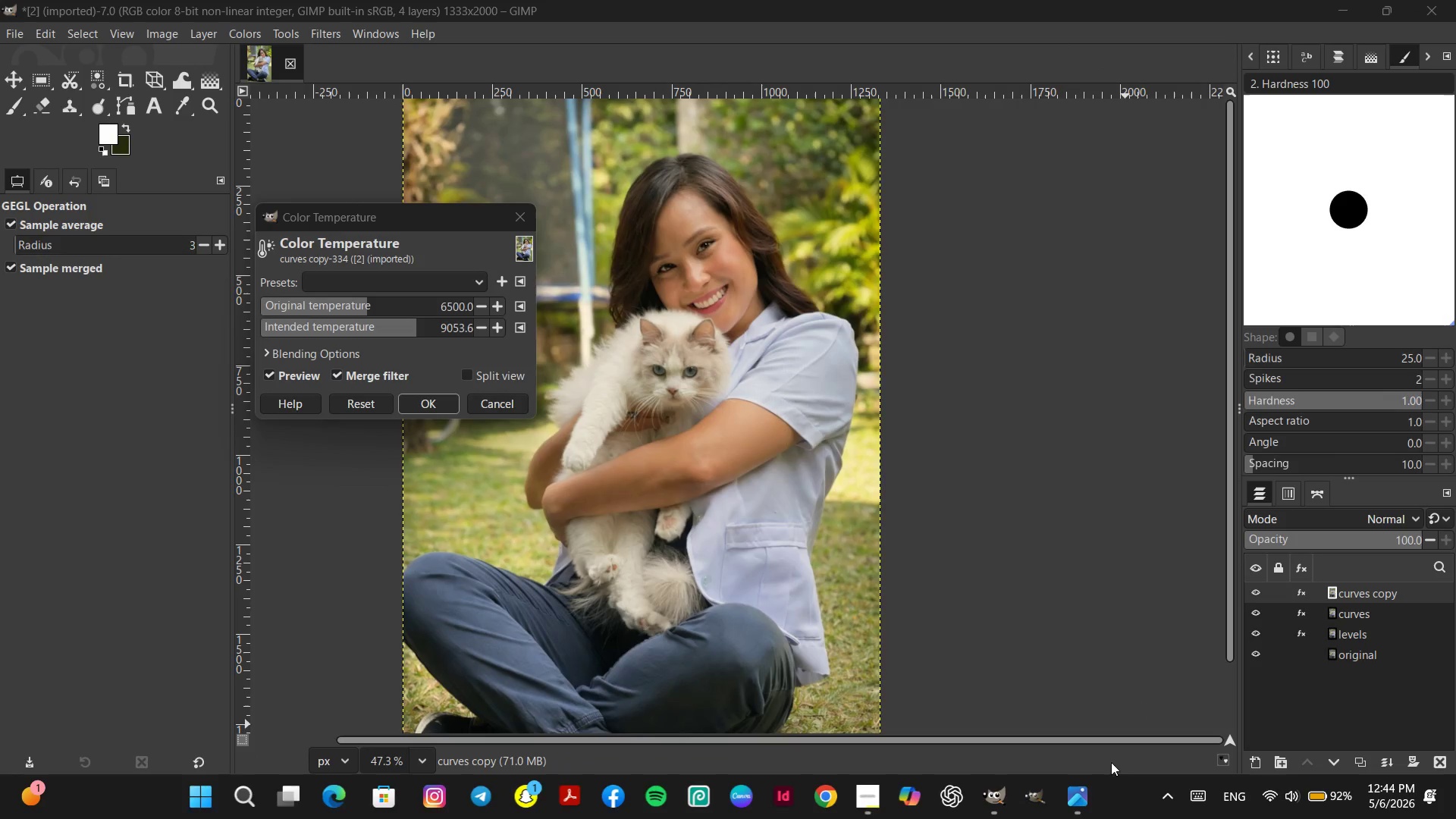 
mouse_move([1075, 803])
 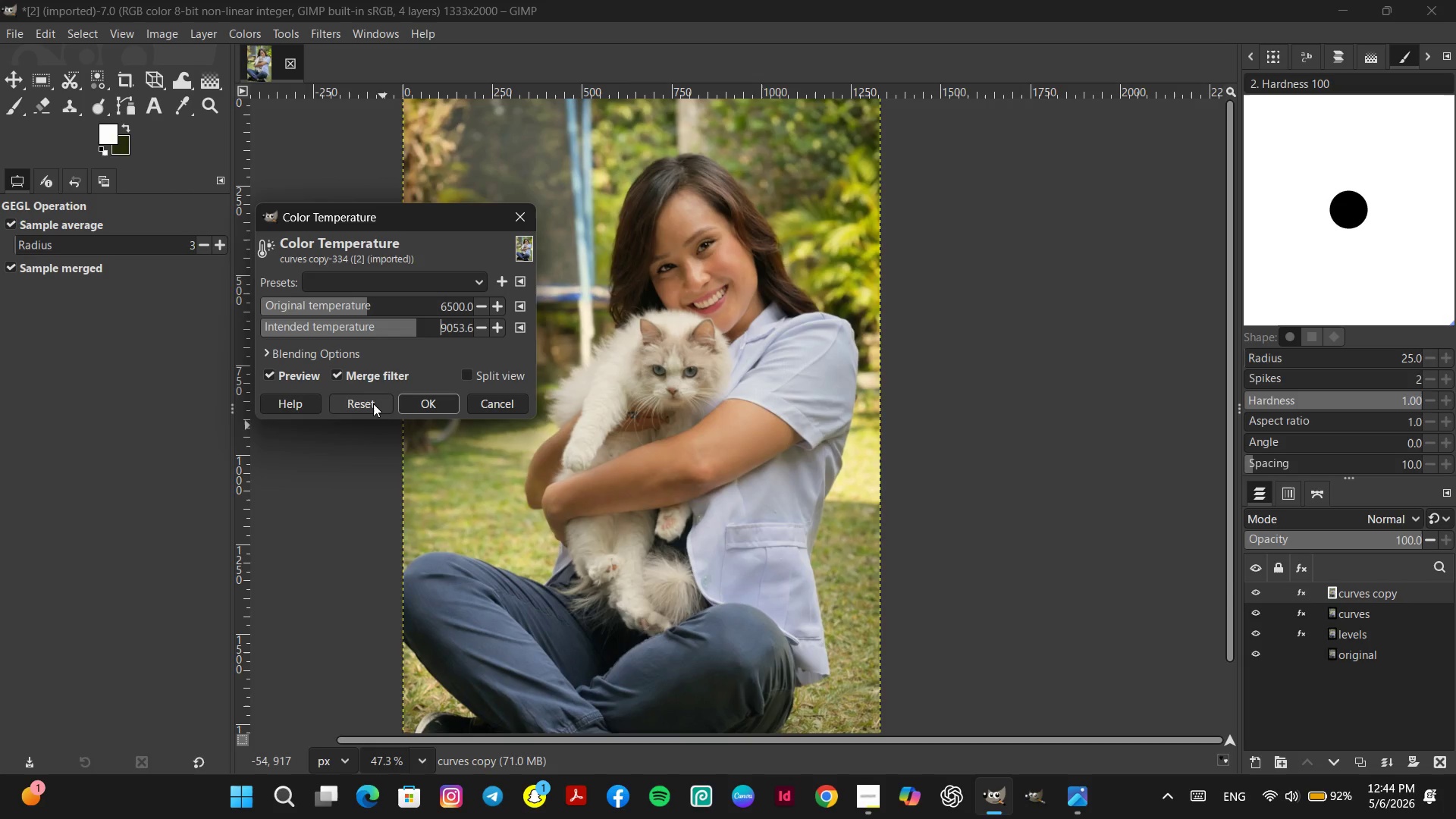 
left_click([367, 397])
 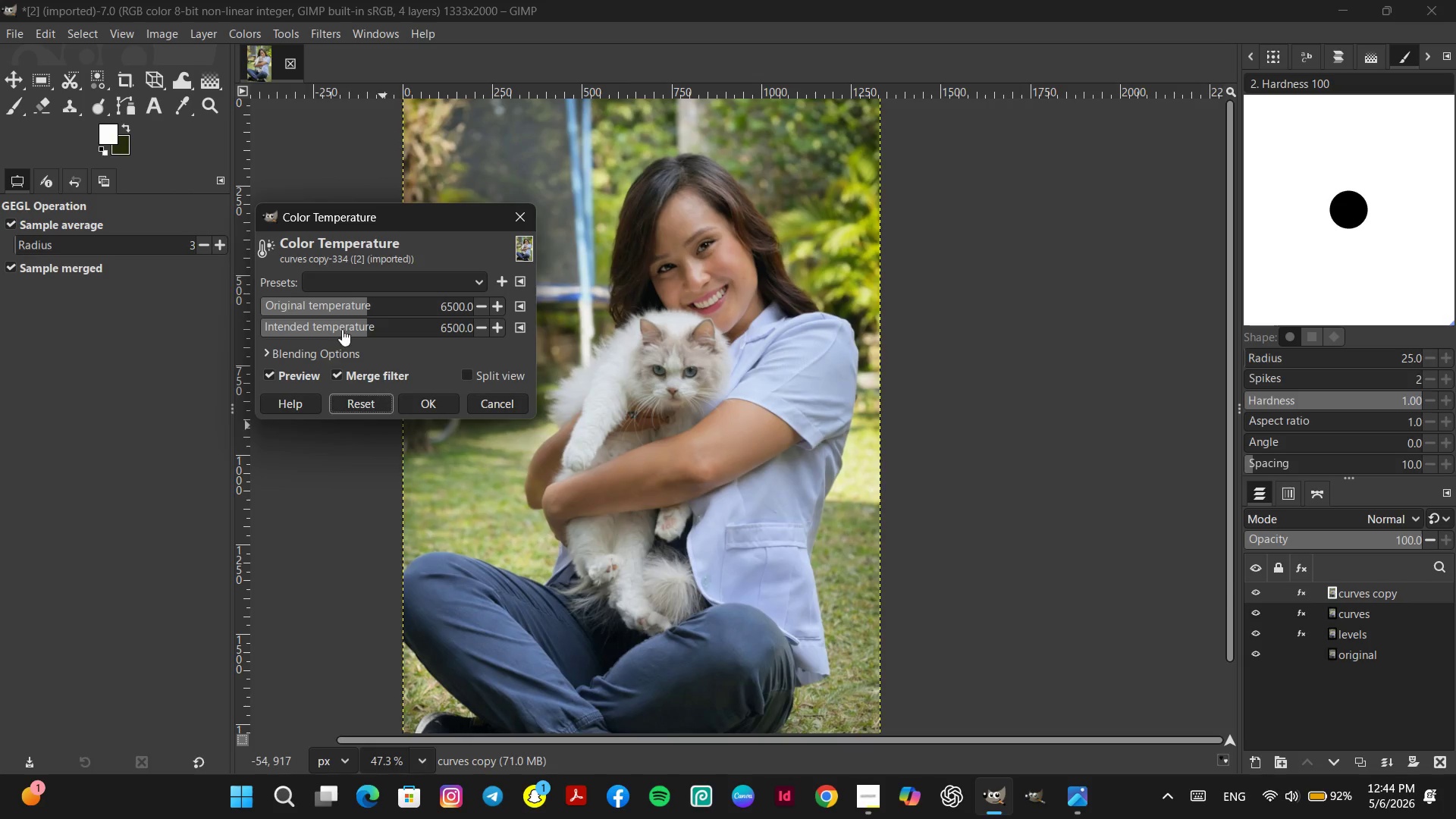 
left_click([344, 328])
 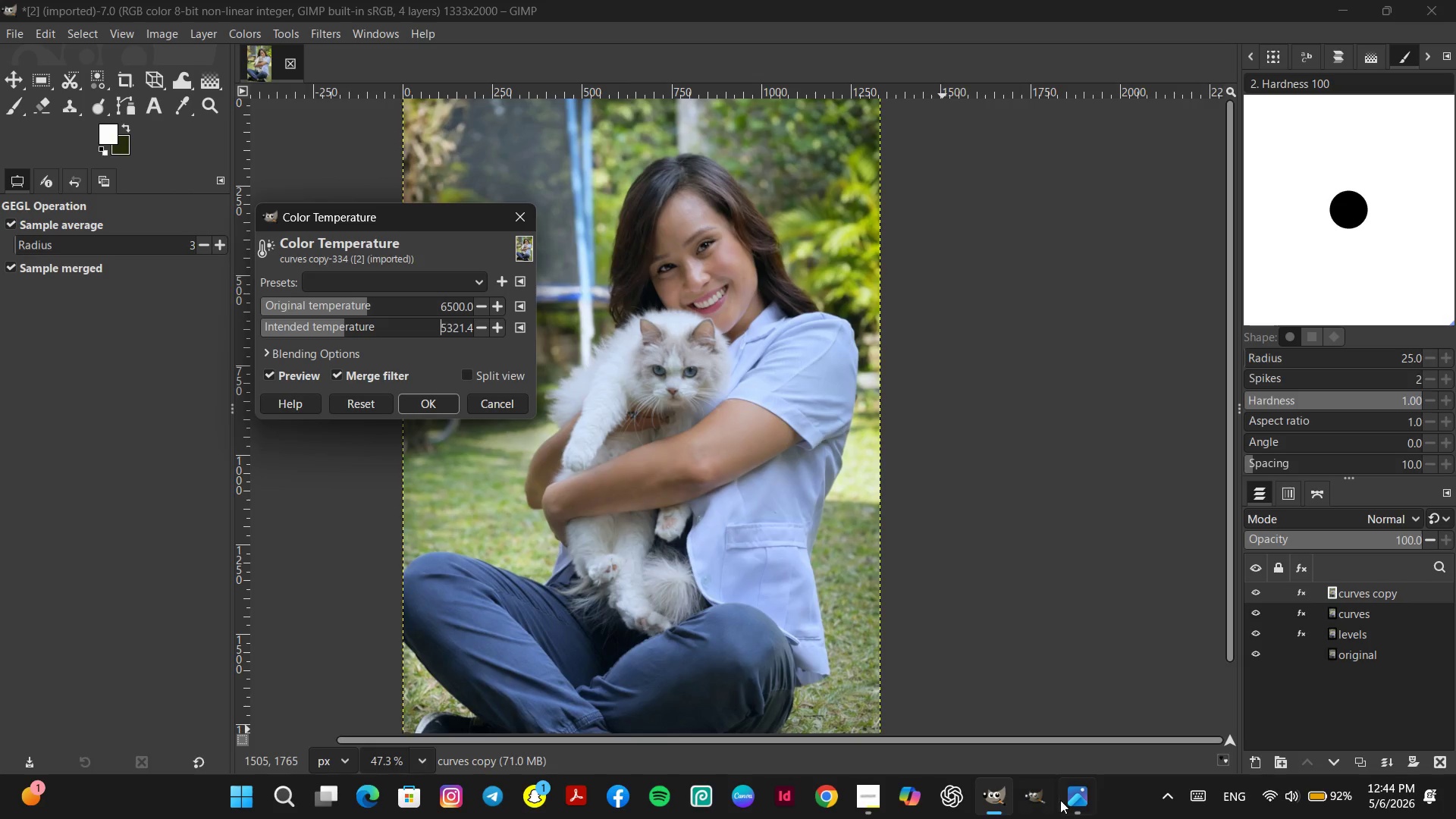 
left_click([1077, 802])
 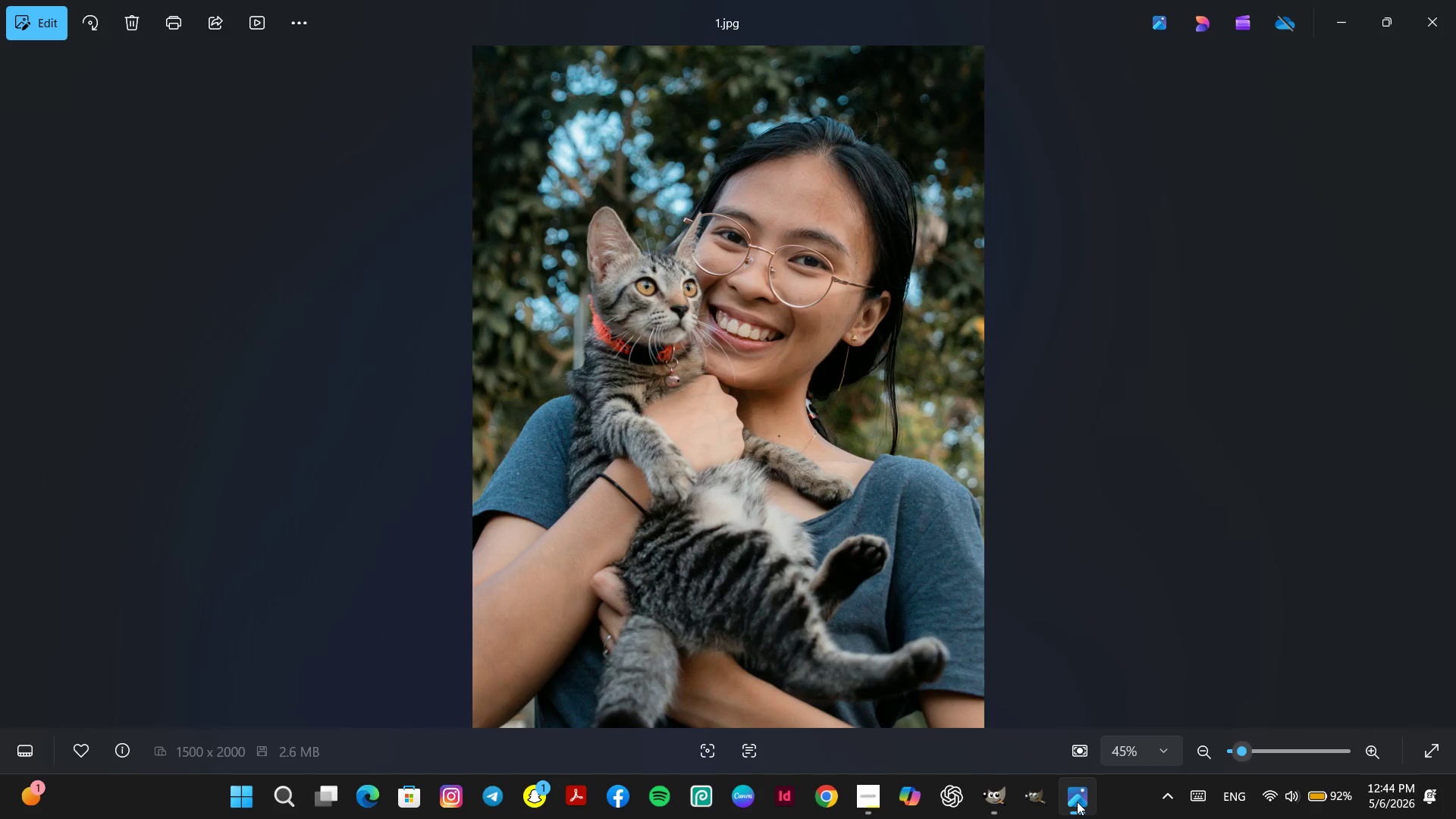 
left_click([1077, 802])
 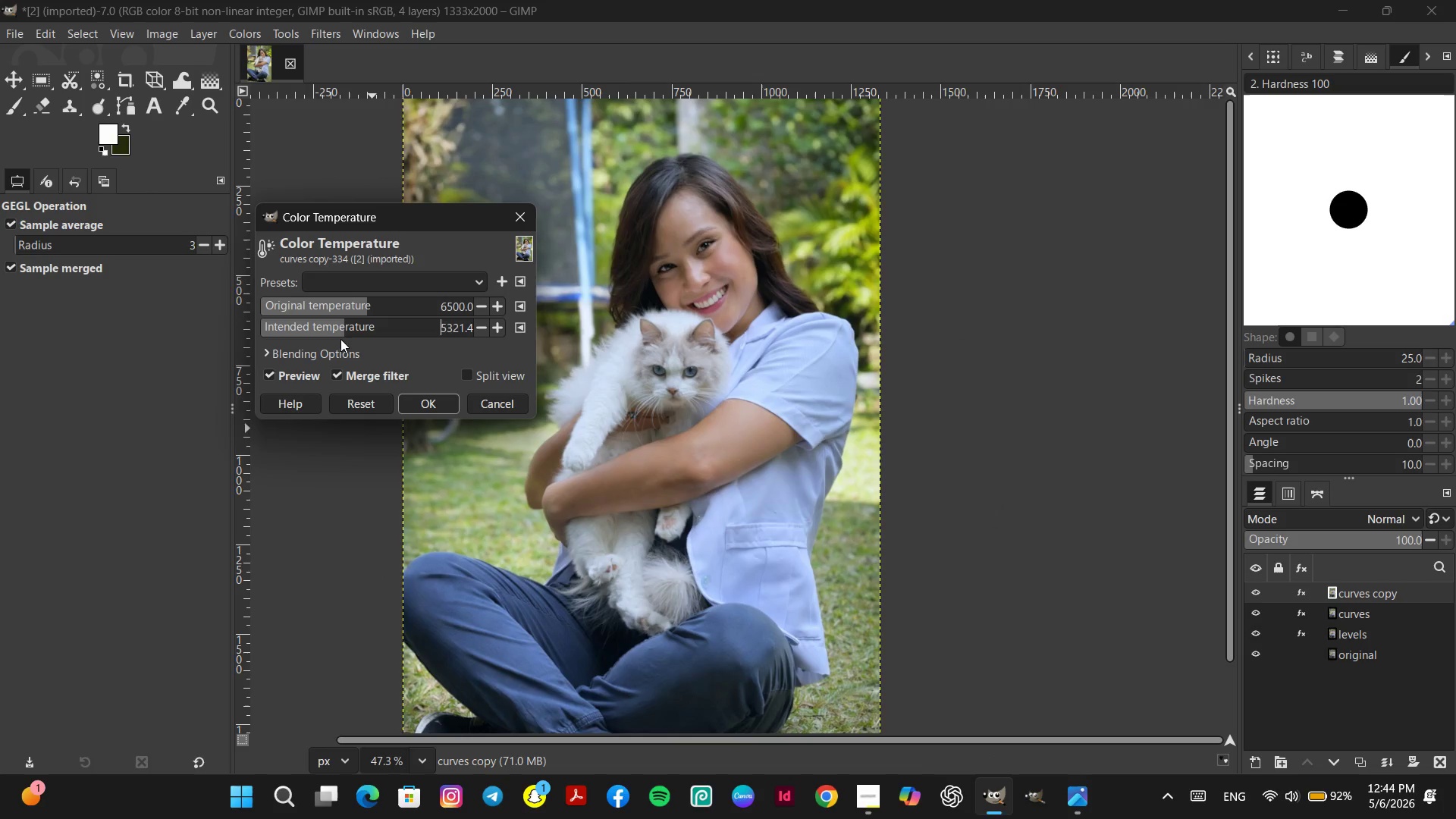 
left_click([351, 328])
 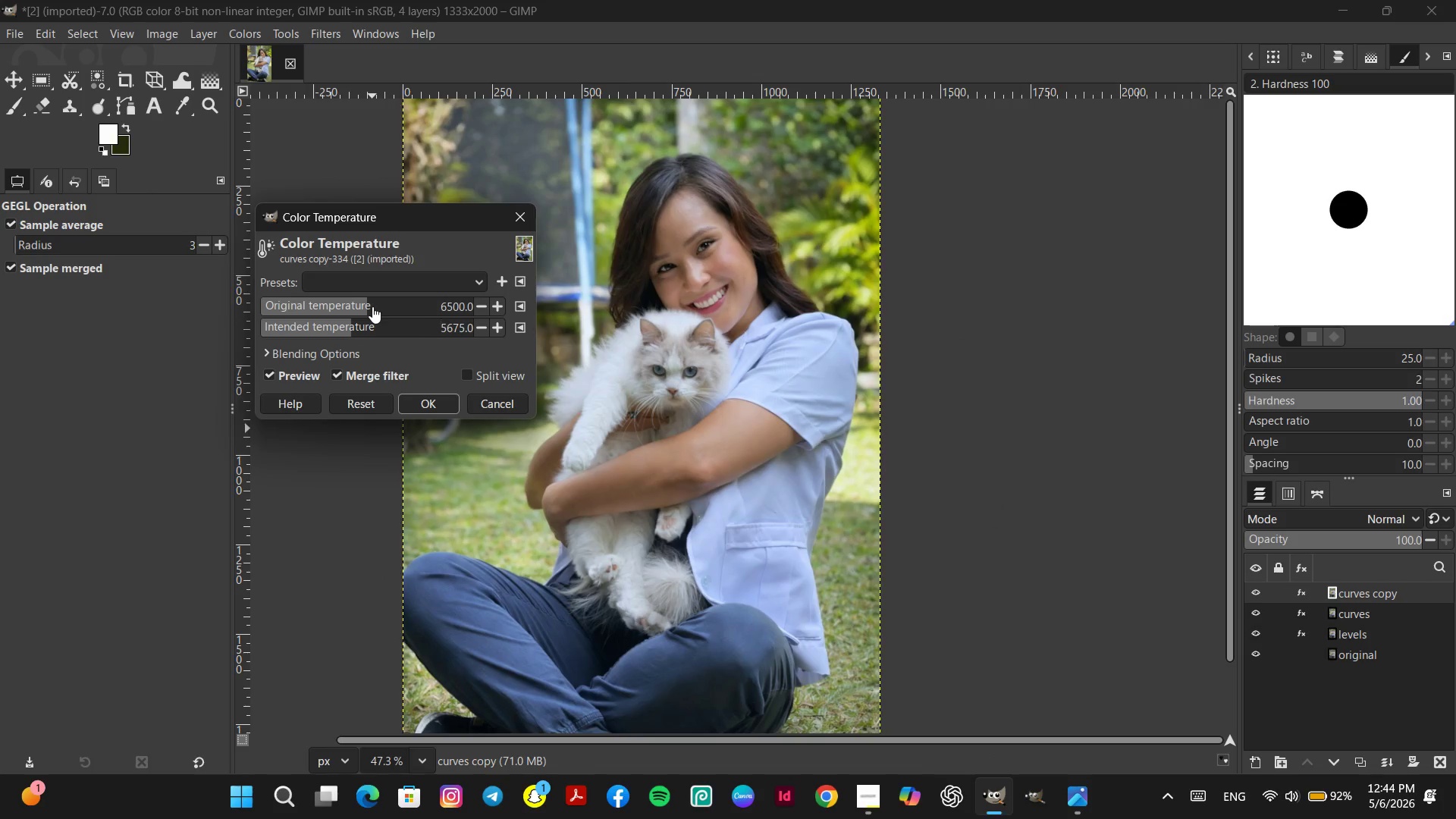 
left_click([372, 306])
 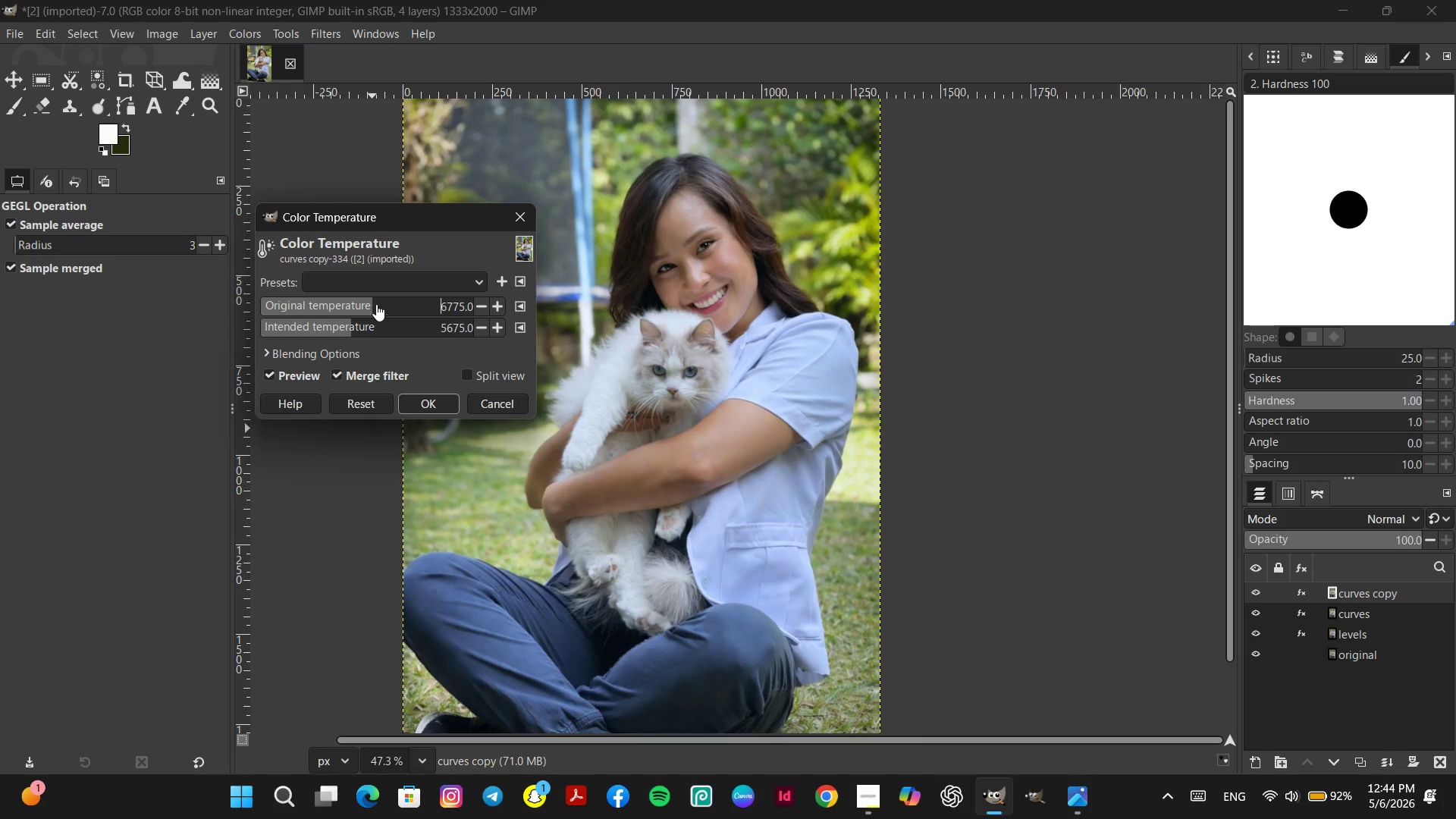 
left_click([377, 304])
 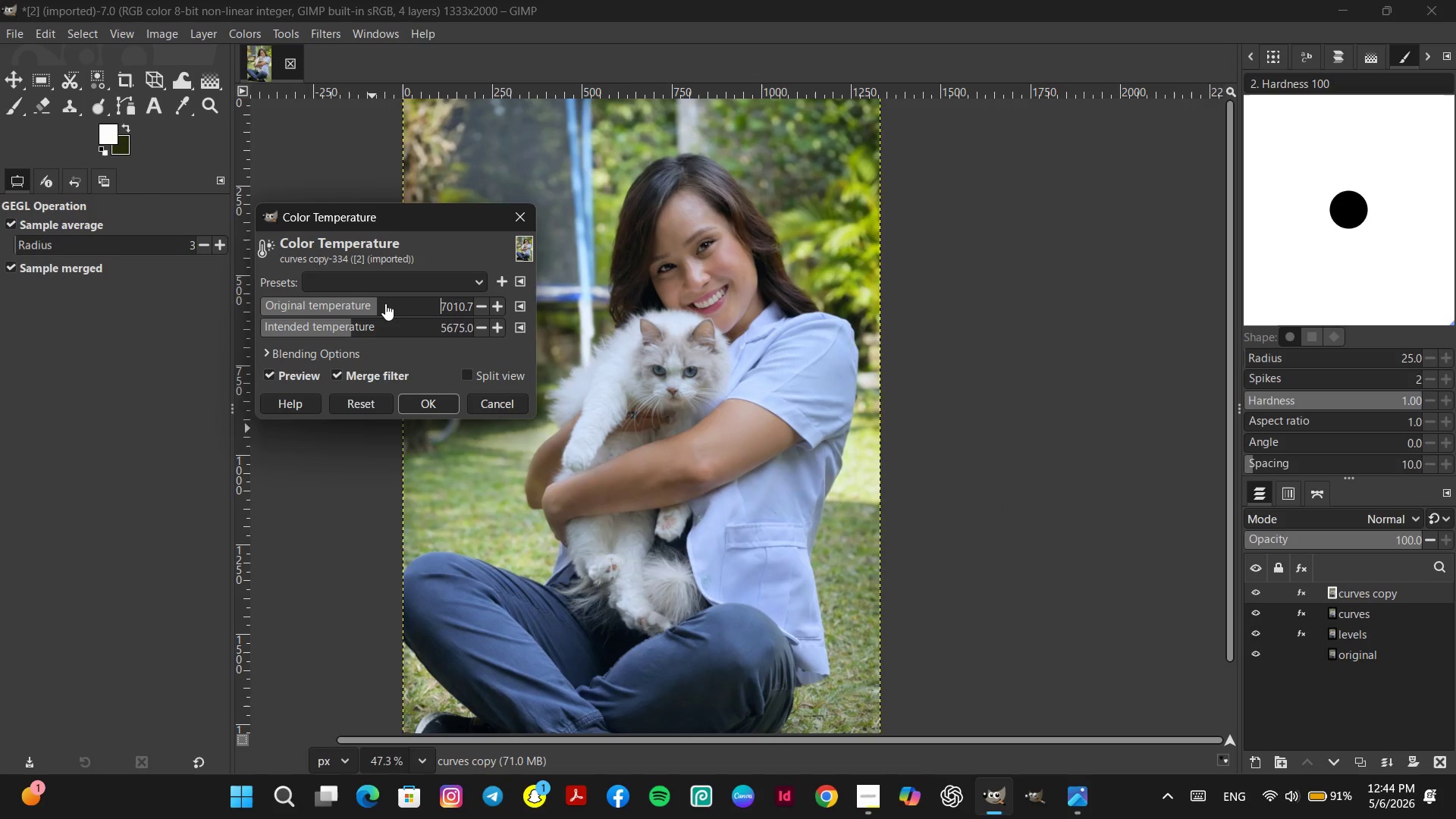 
left_click([385, 303])
 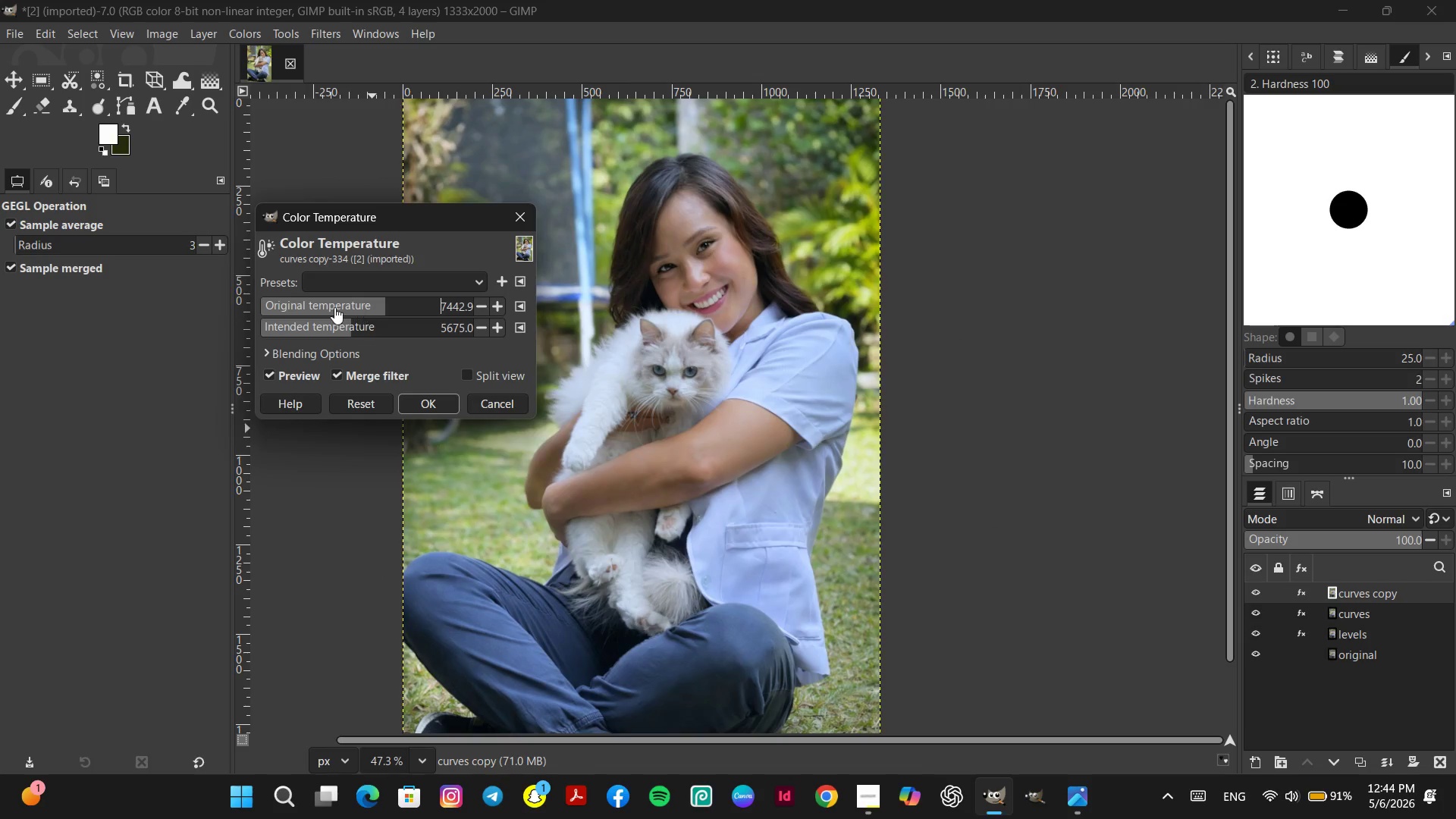 
double_click([328, 307])
 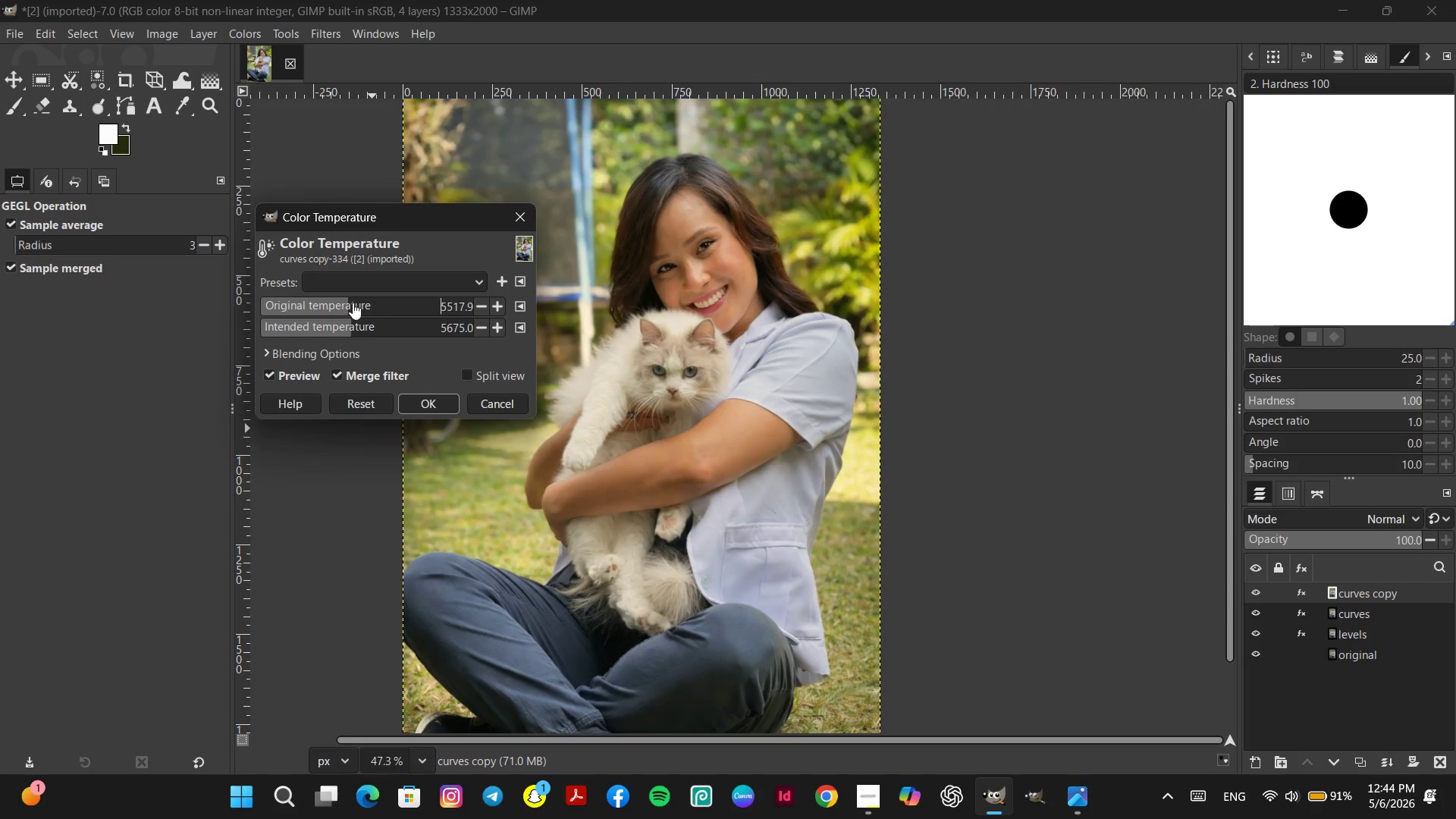 
double_click([358, 301])
 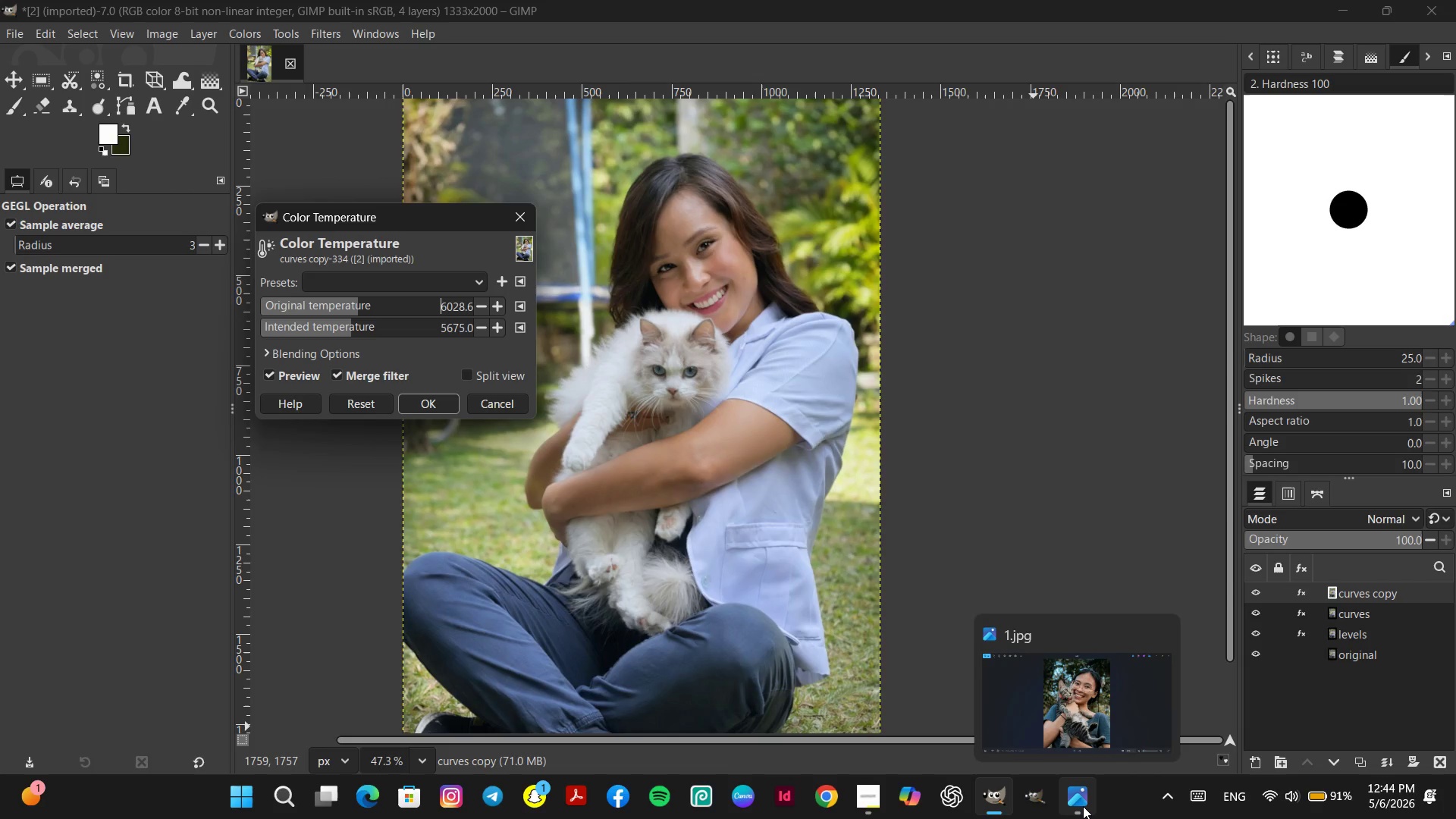 
left_click([1083, 806])
 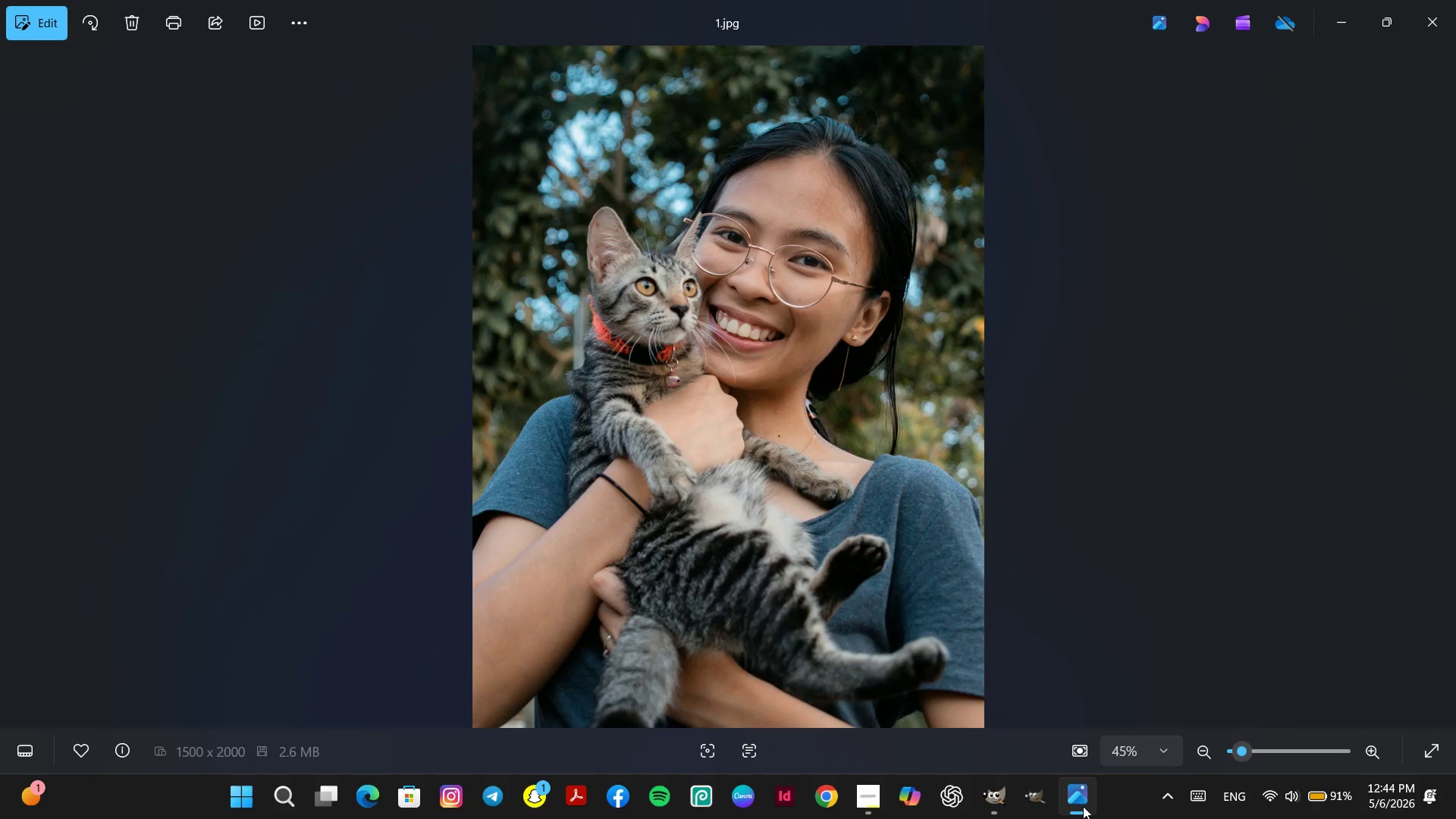 
left_click([1083, 806])
 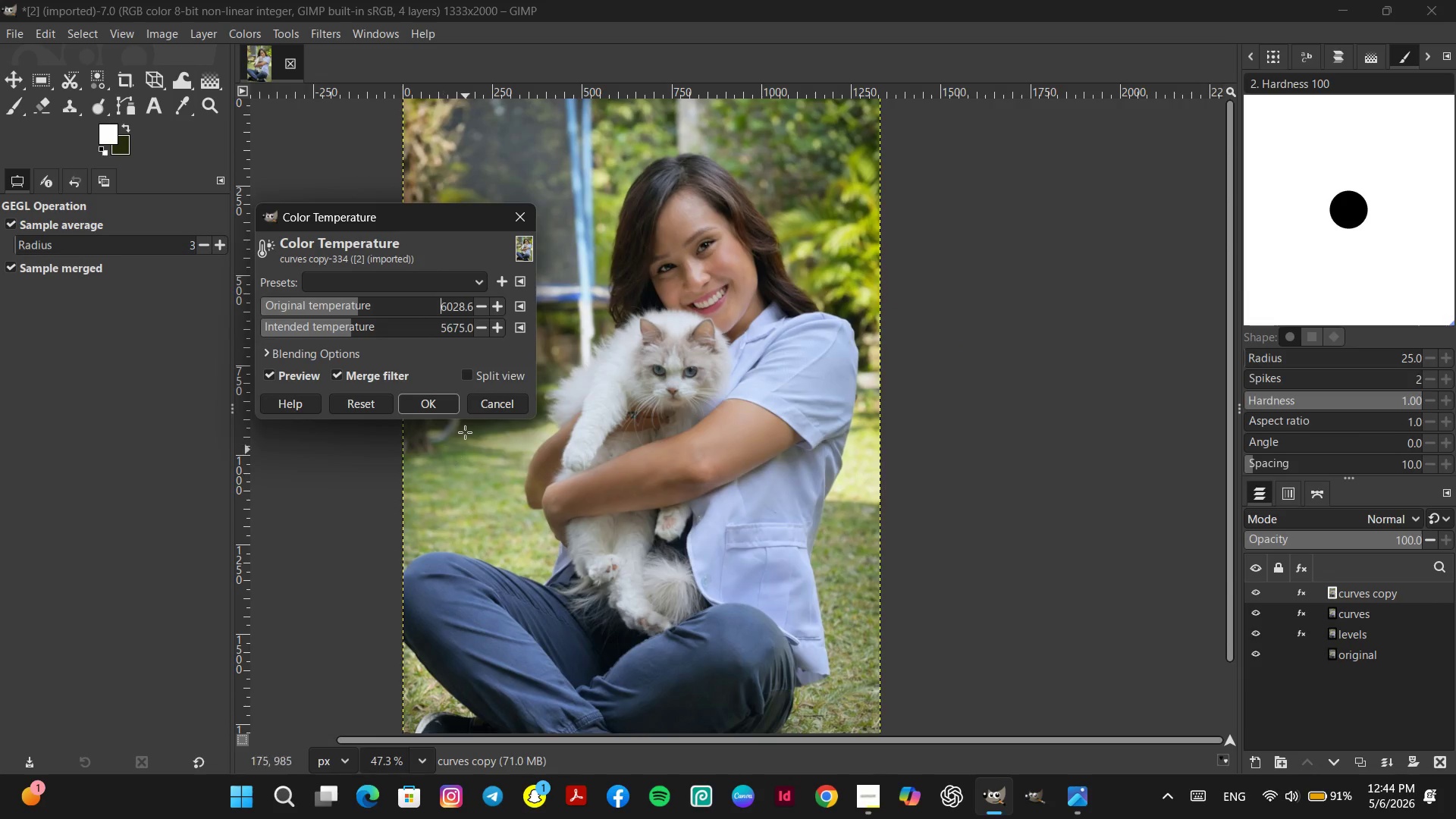 
left_click([354, 400])
 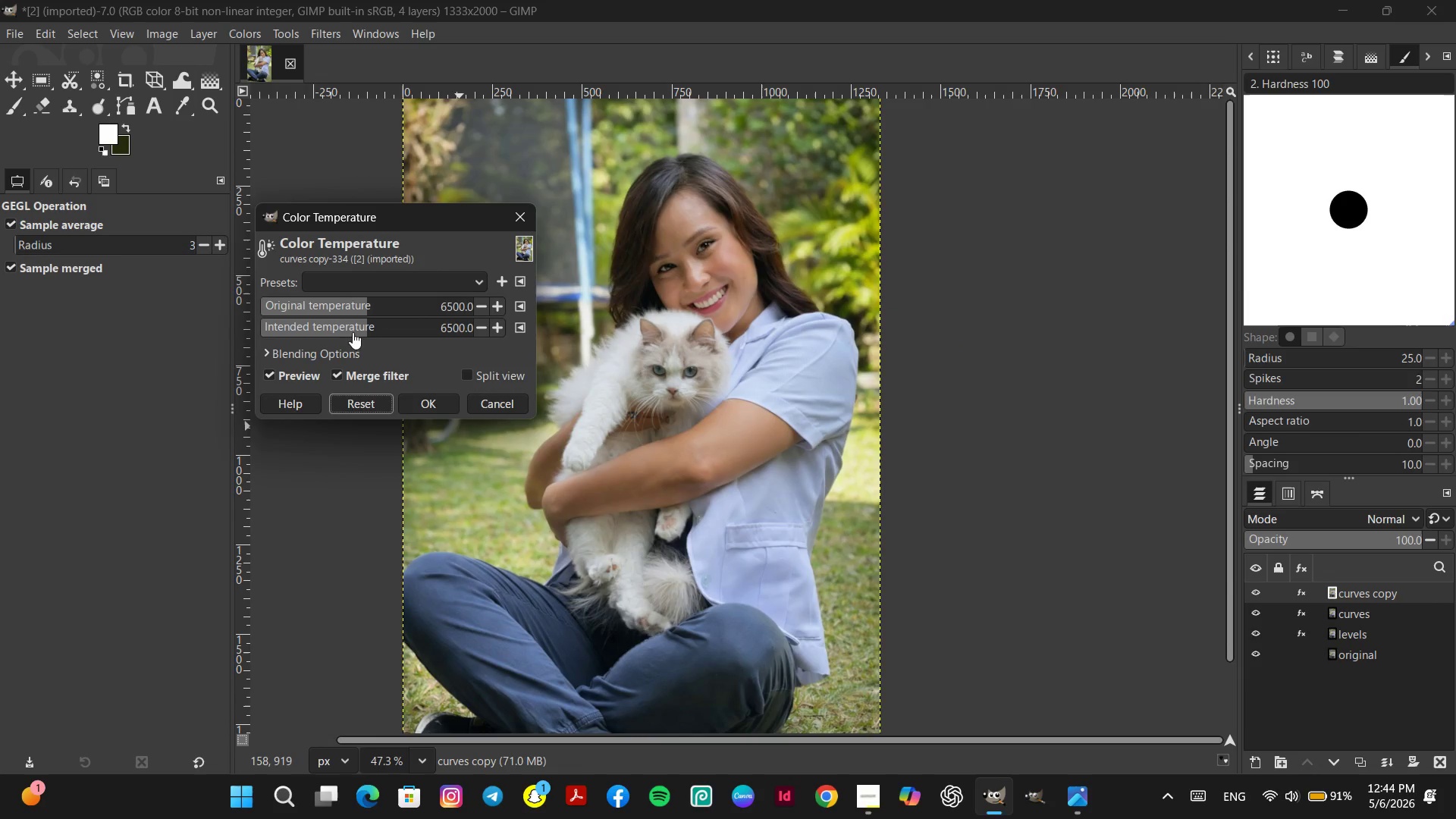 
left_click([352, 331])
 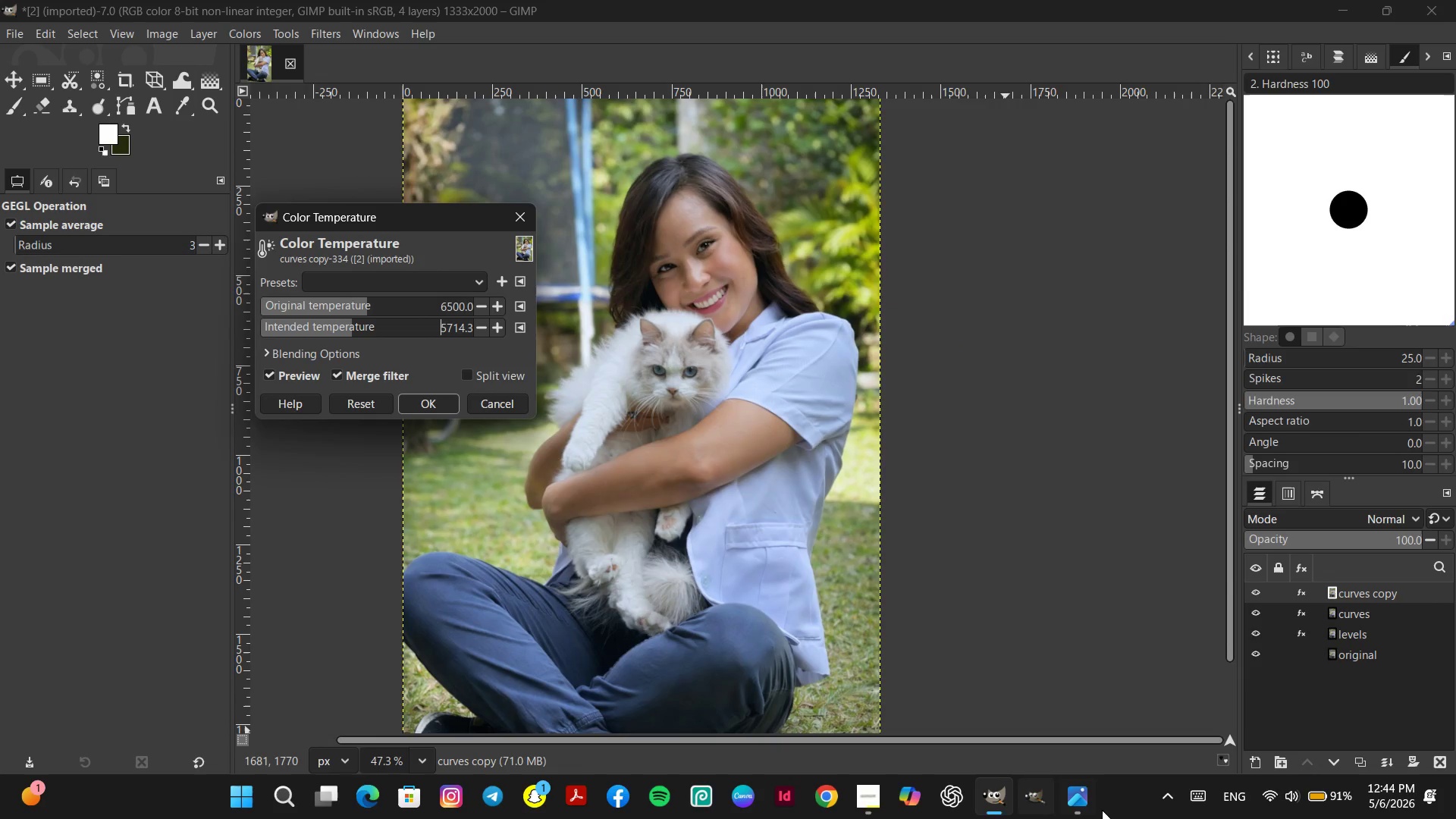 
left_click([1083, 807])
 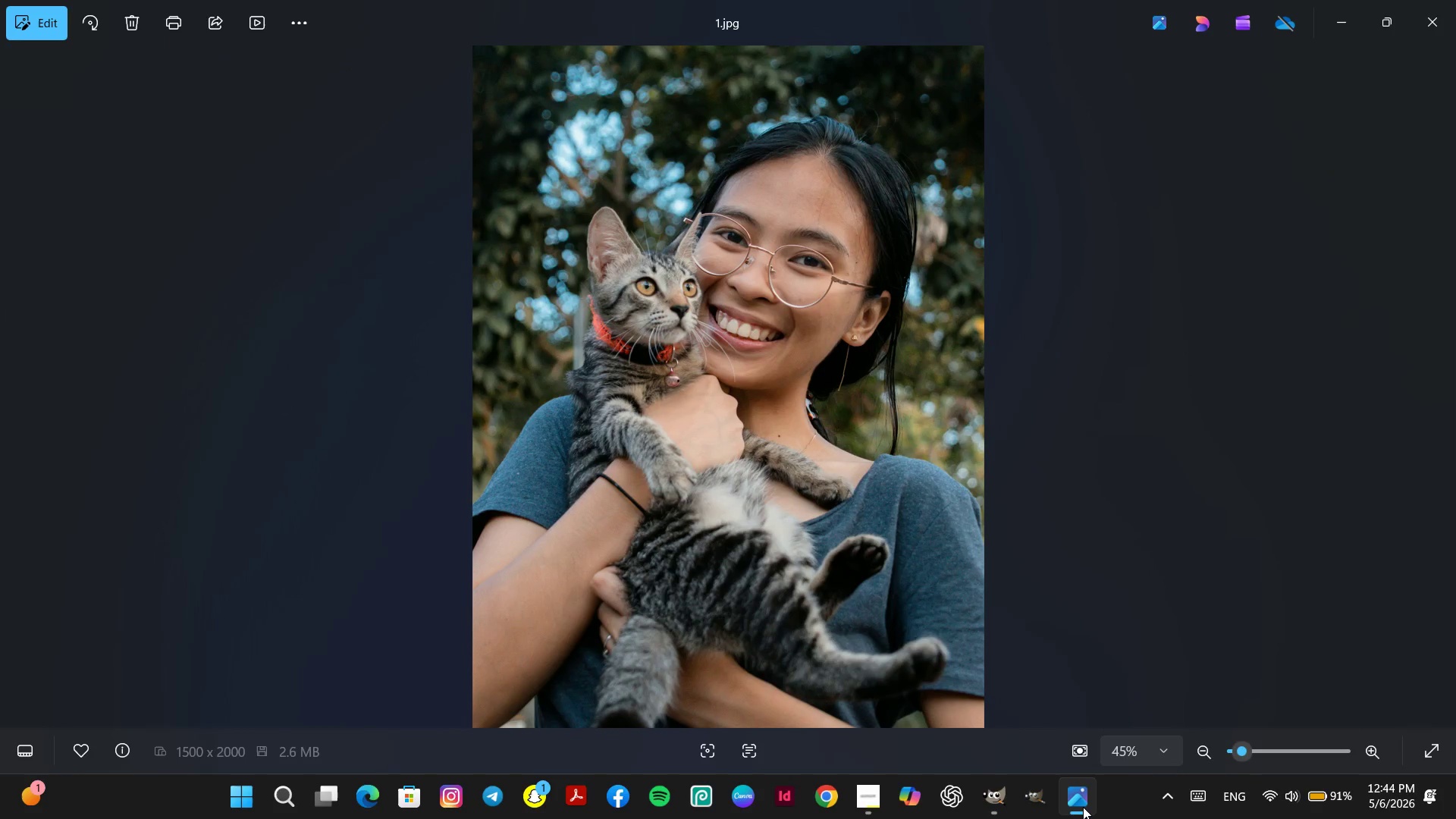 
left_click([1083, 807])
 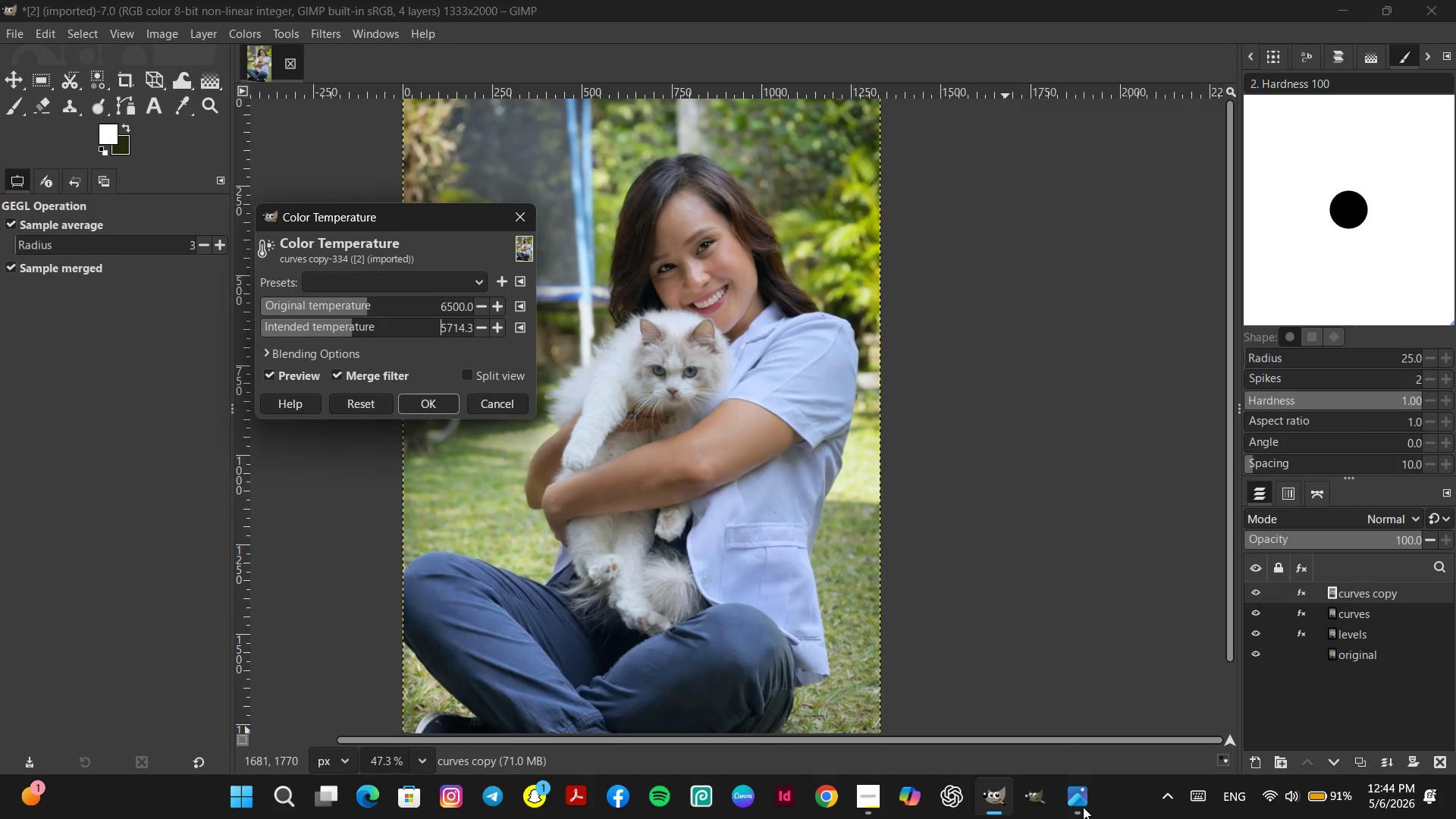 
left_click([1083, 807])
 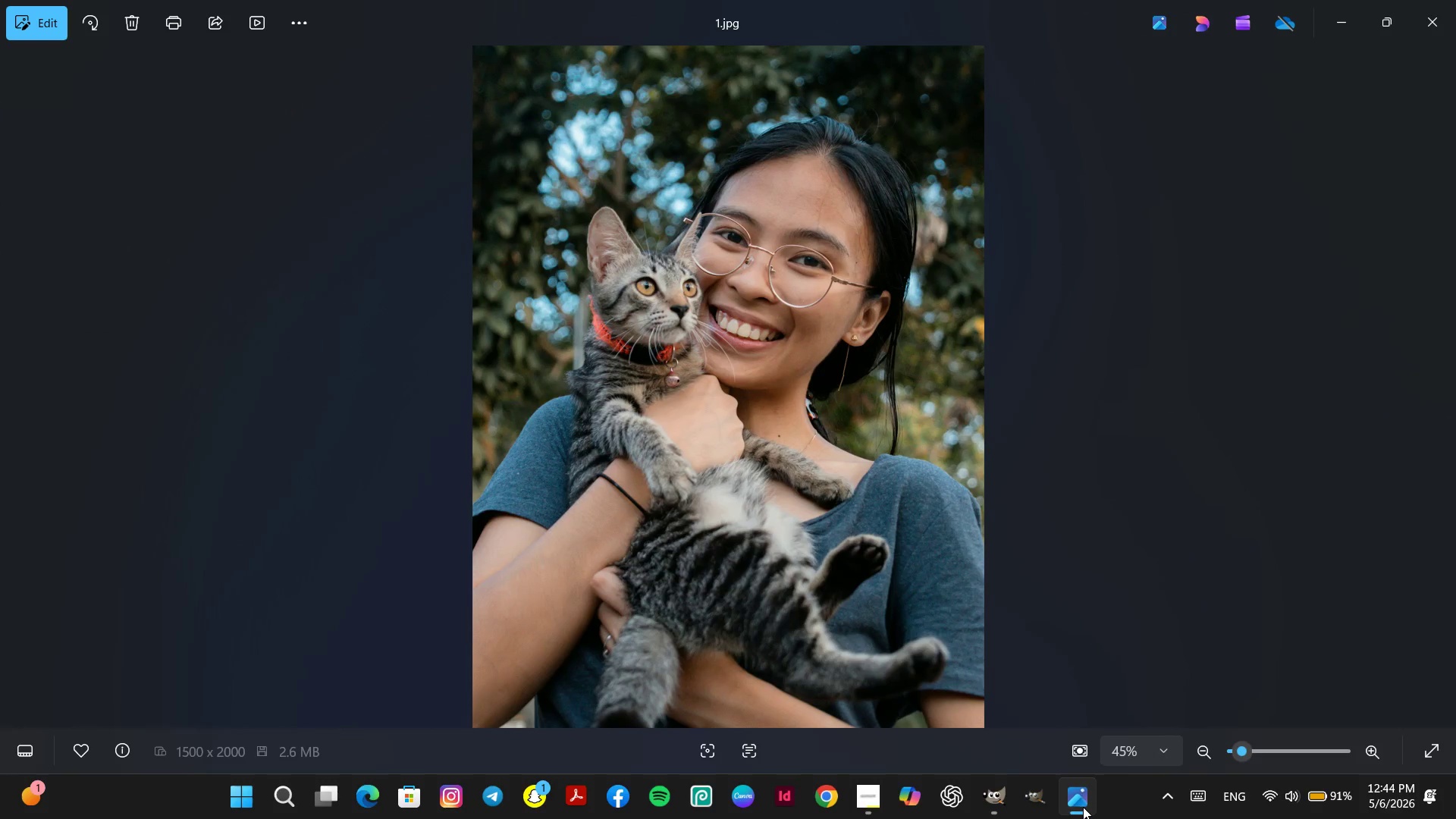 
left_click([1083, 807])
 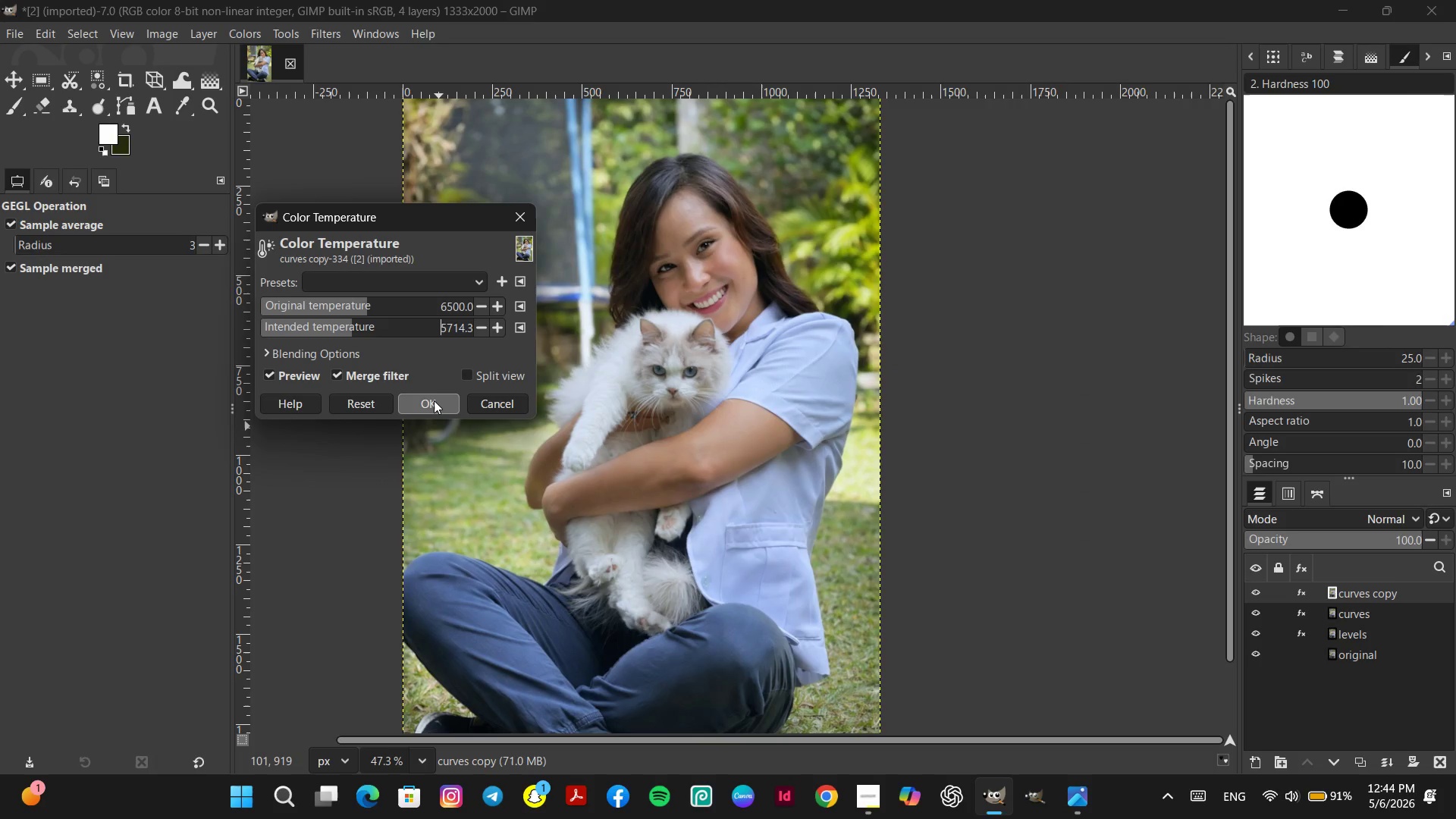 
left_click([434, 400])
 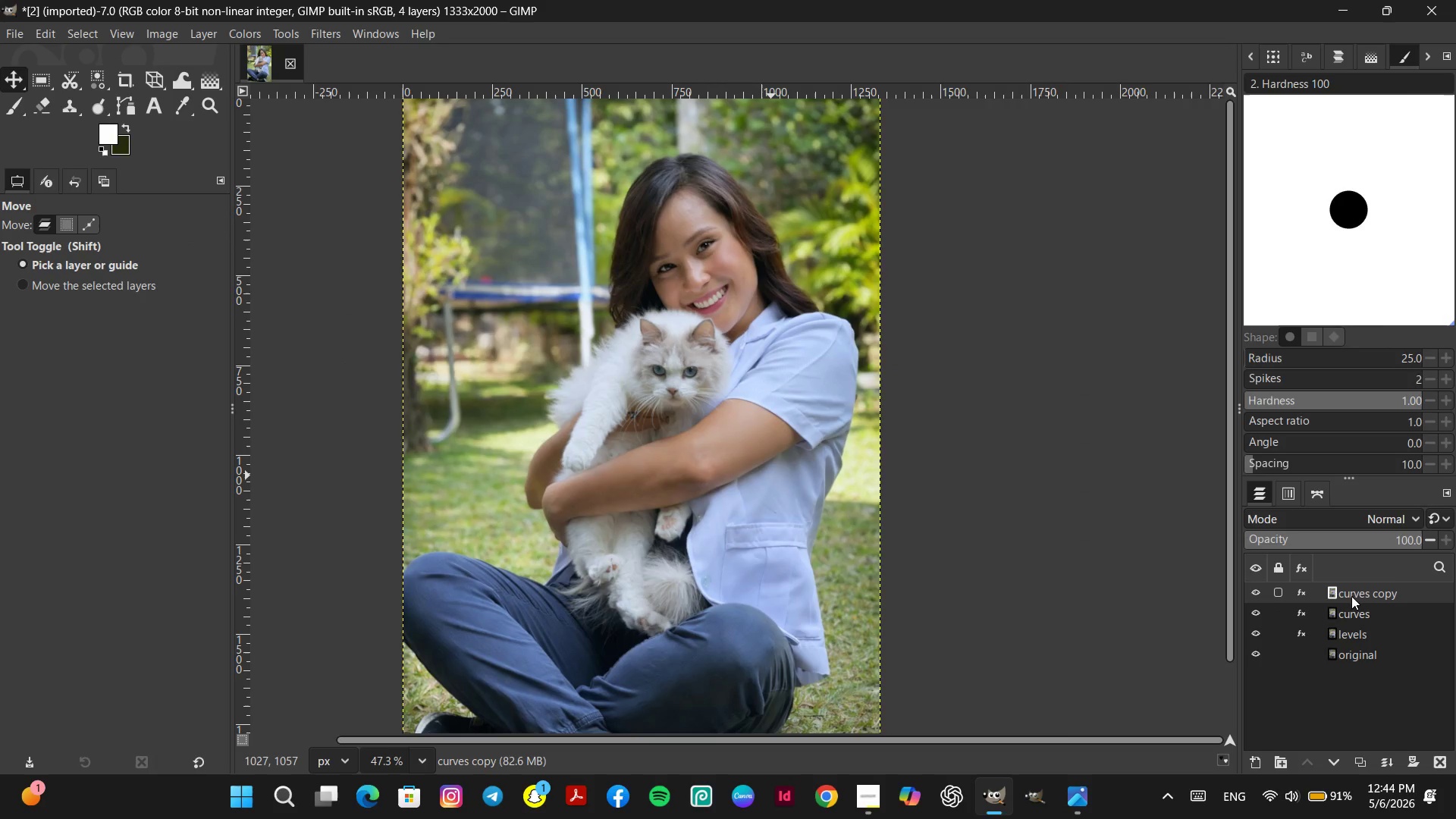 
double_click([1354, 592])
 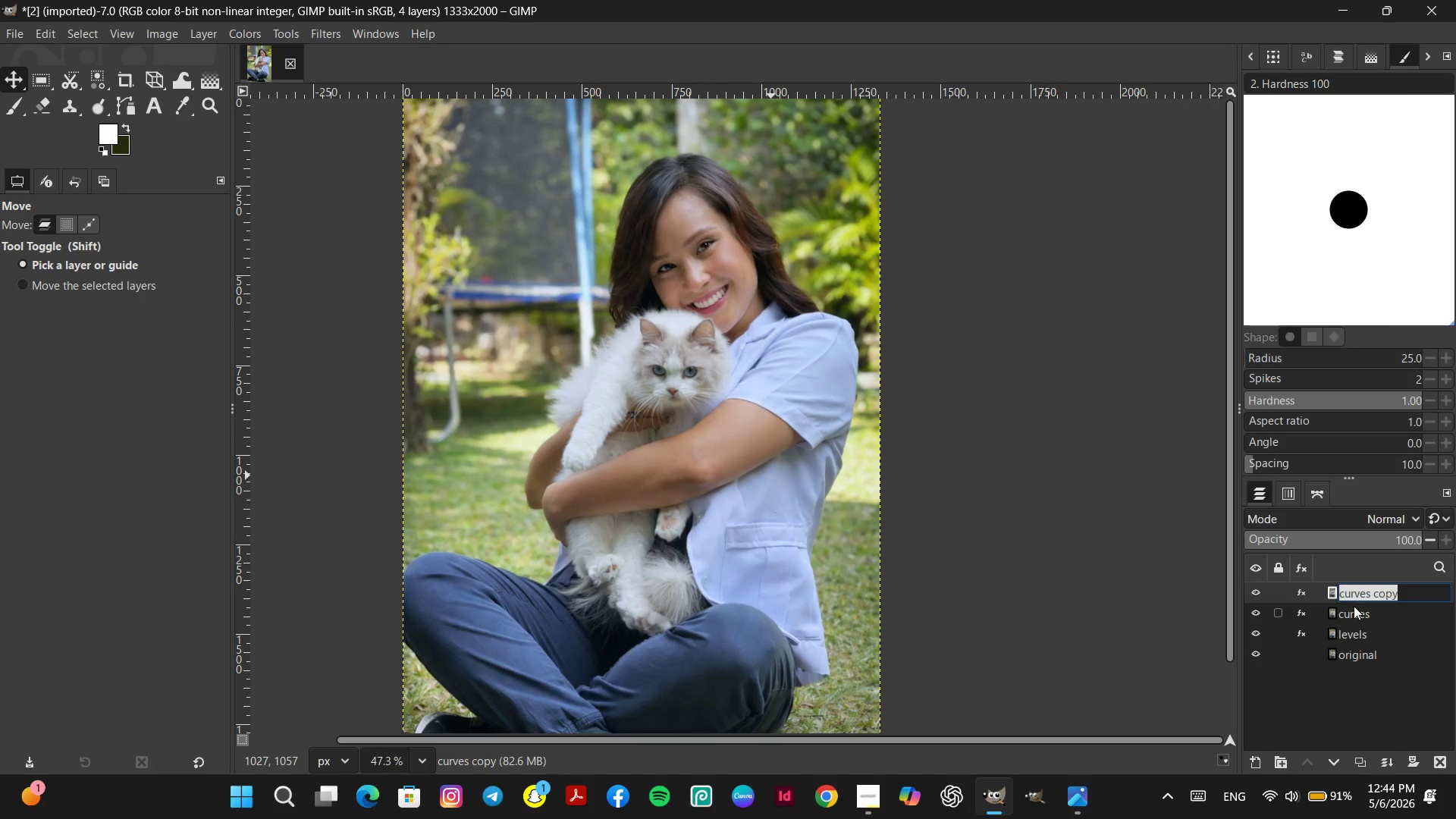 
type(color temperature)
 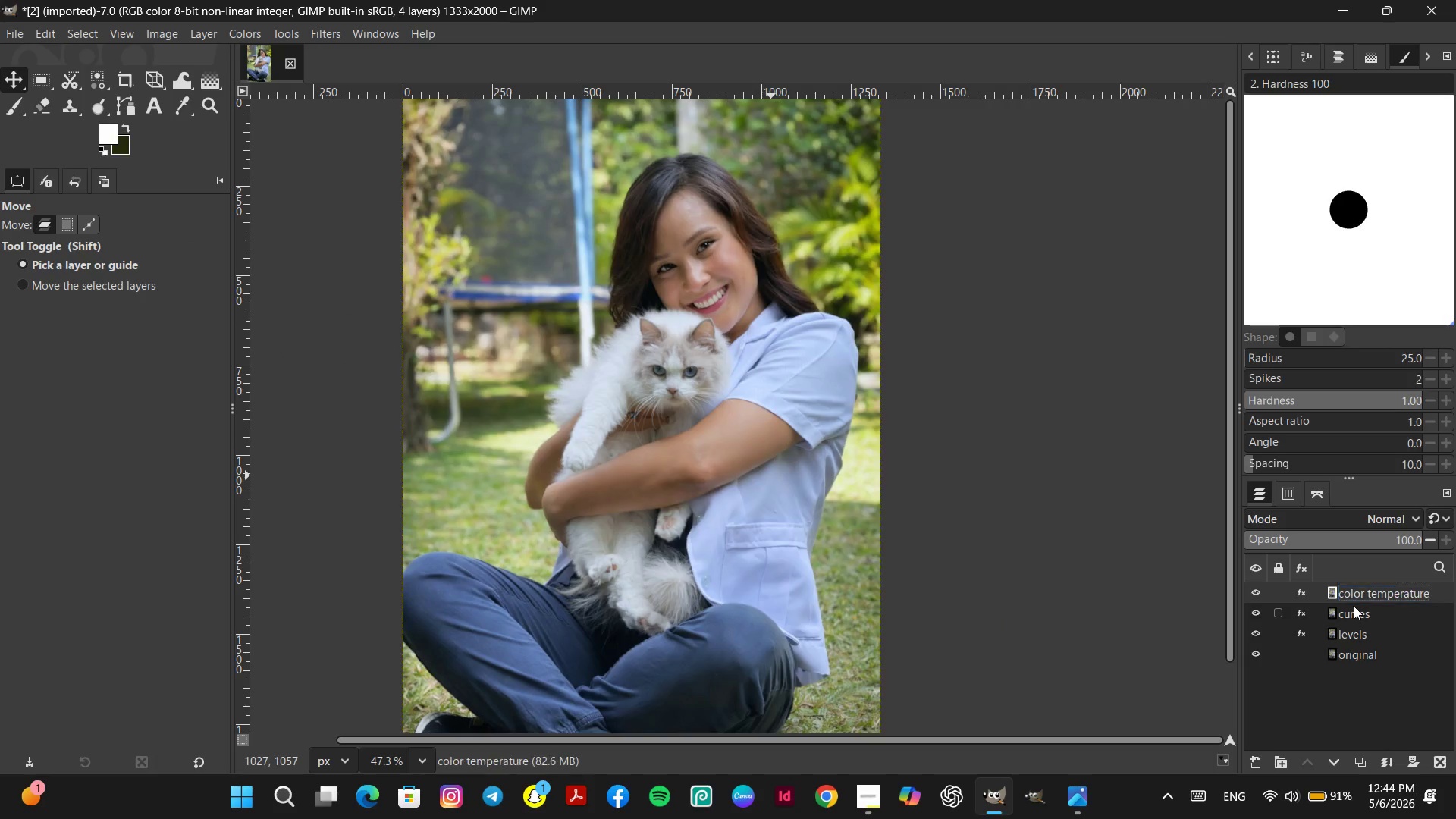 
key(Enter)
 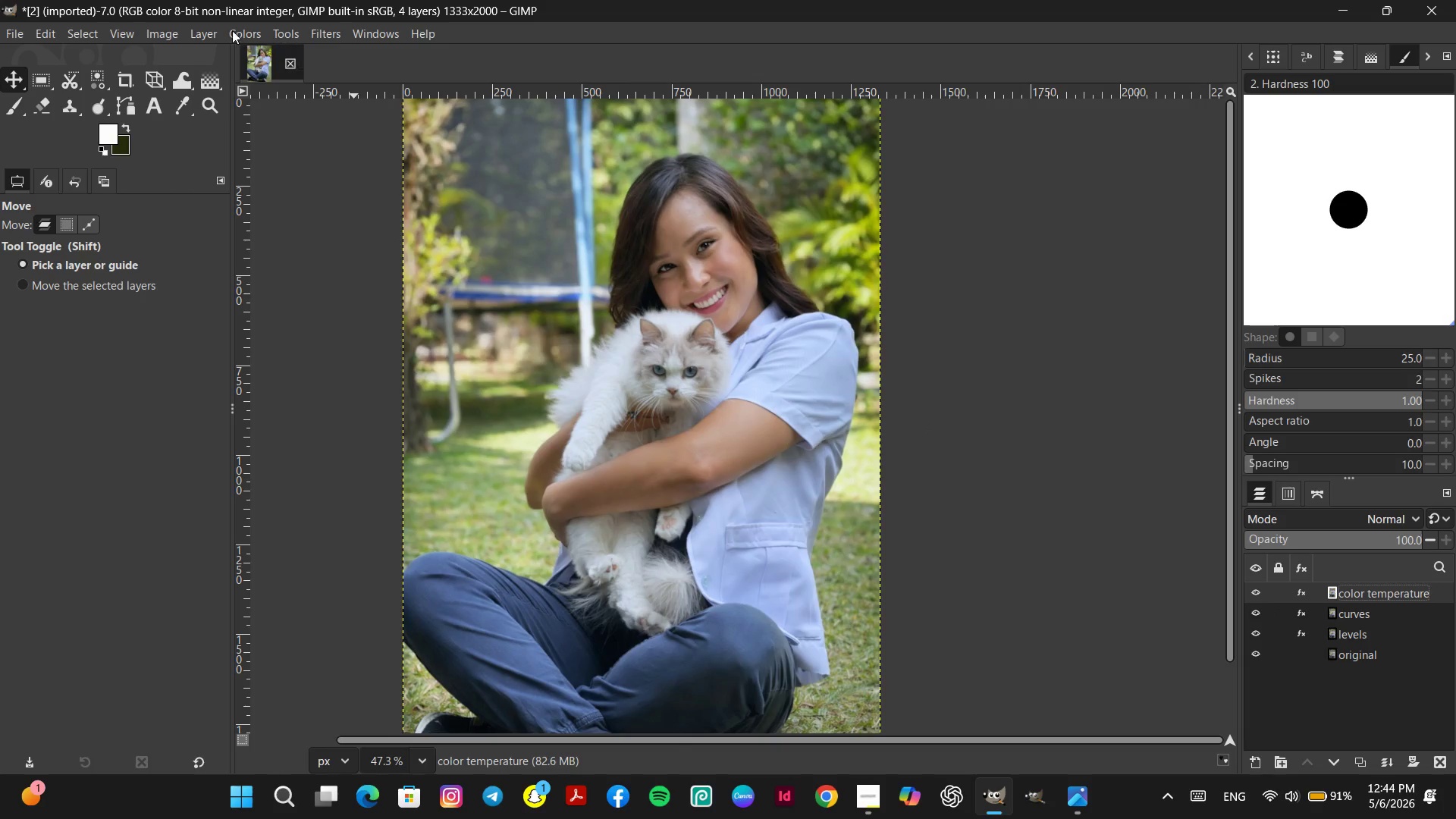 
left_click([243, 28])
 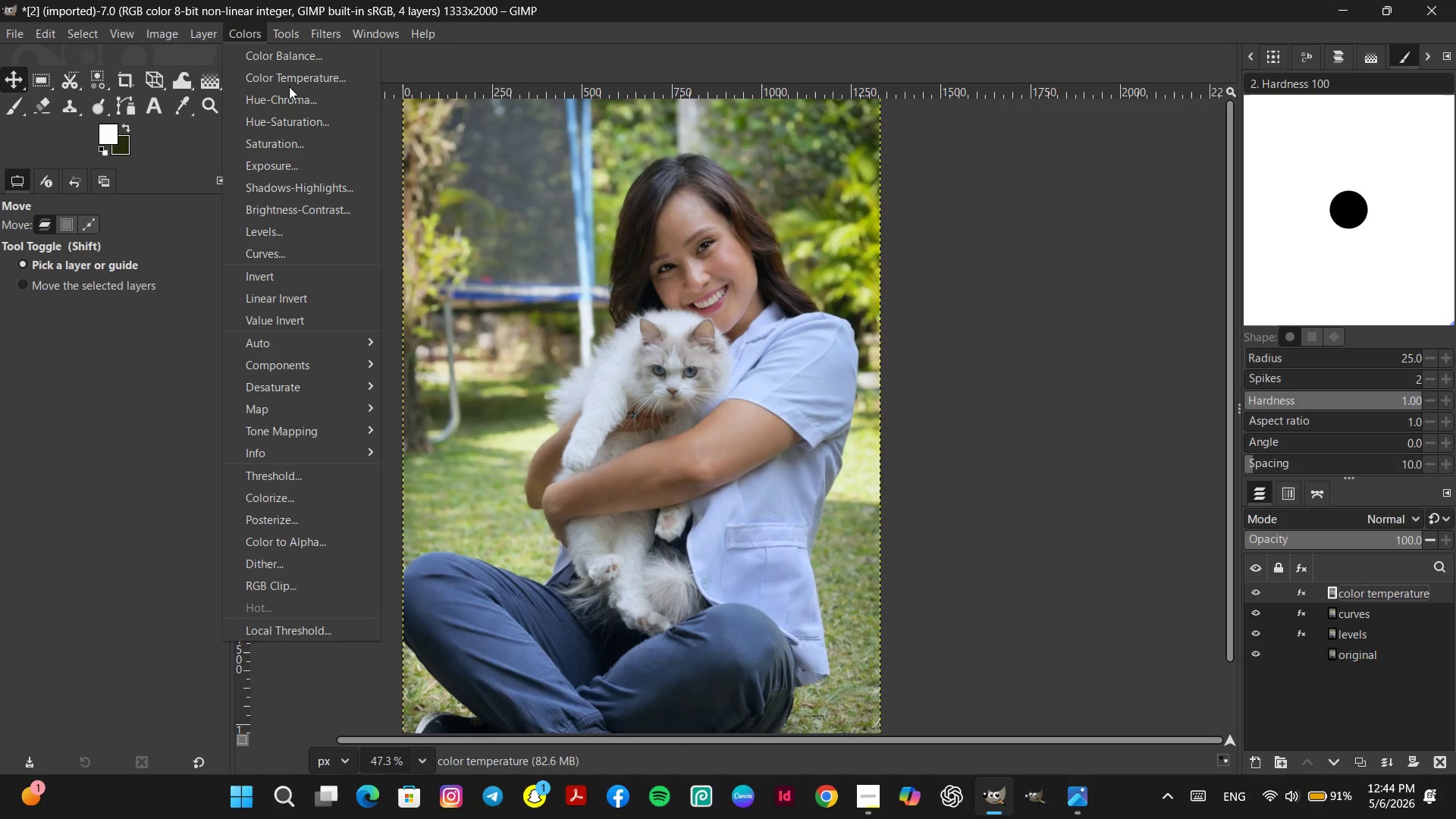 
left_click([290, 98])
 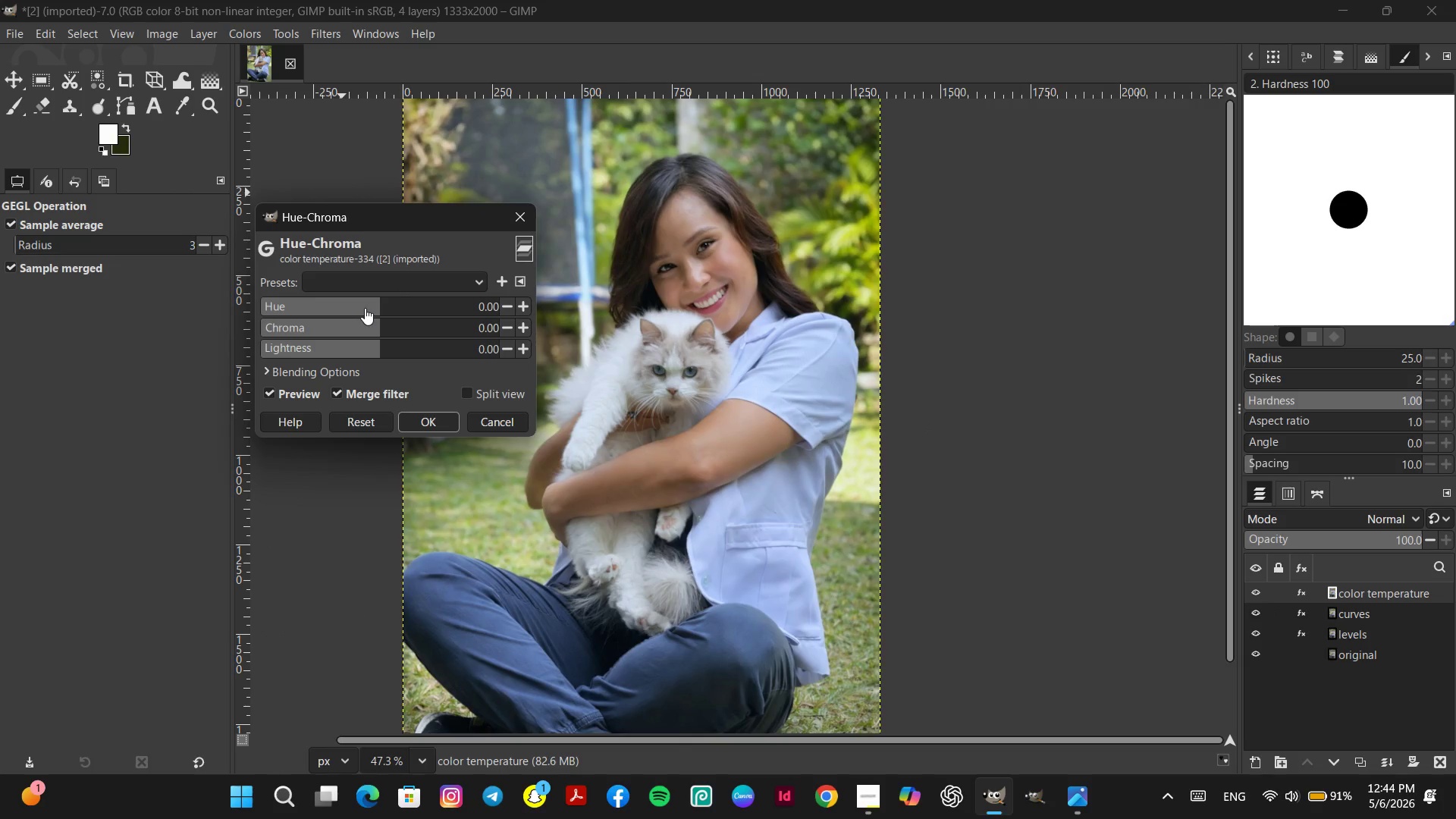 
left_click([365, 308])
 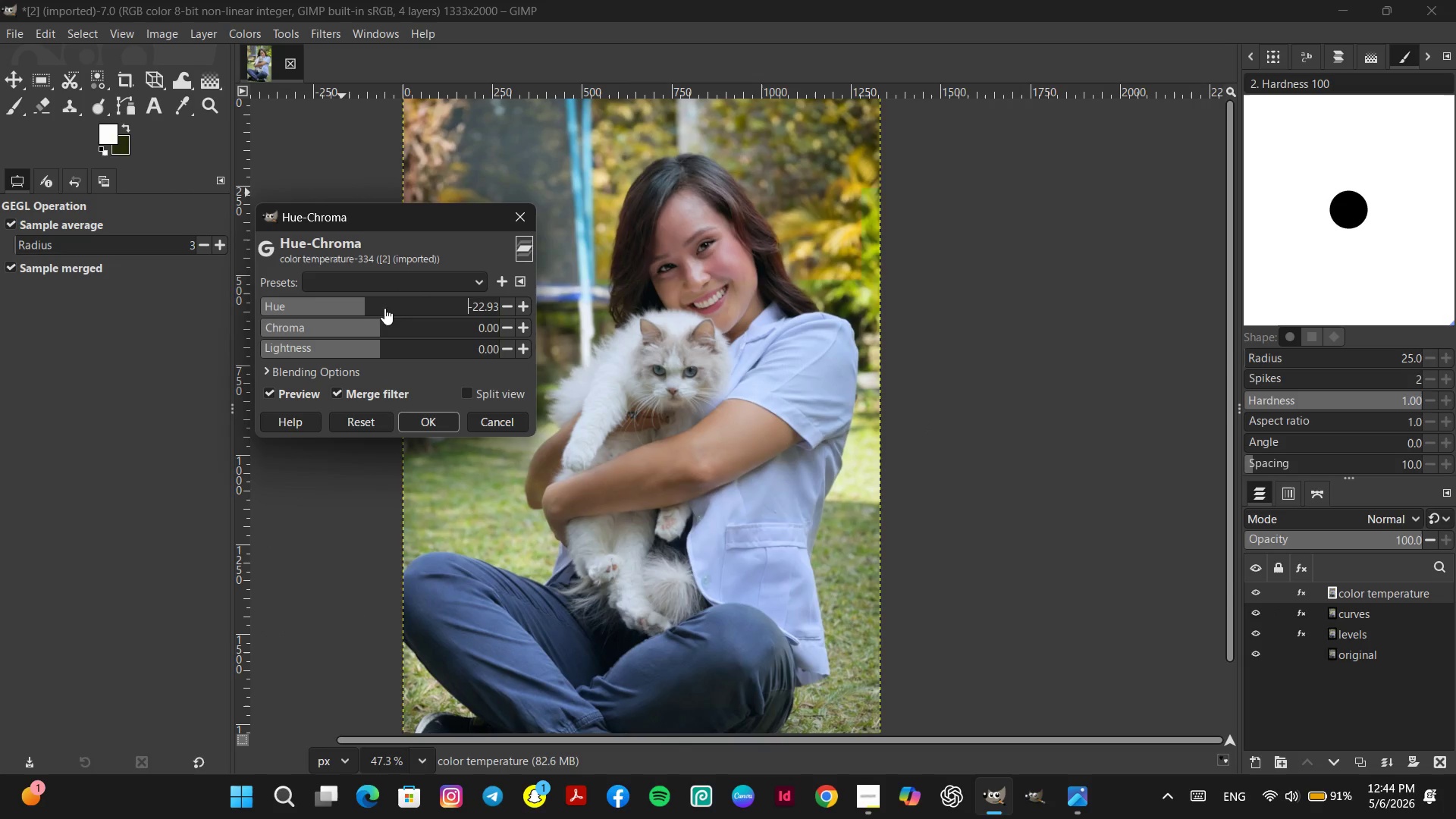 
left_click([390, 308])
 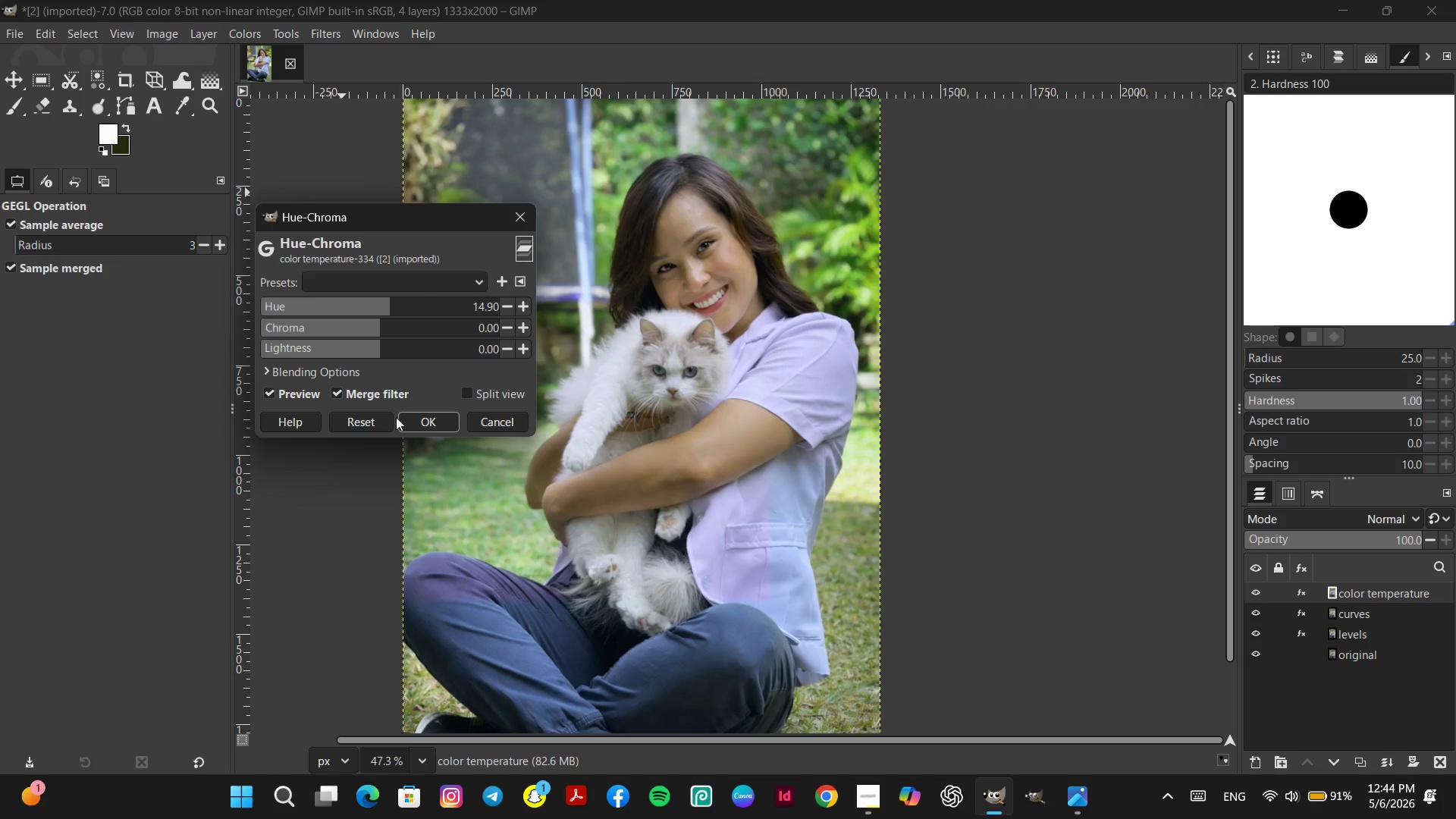 
left_click([347, 422])
 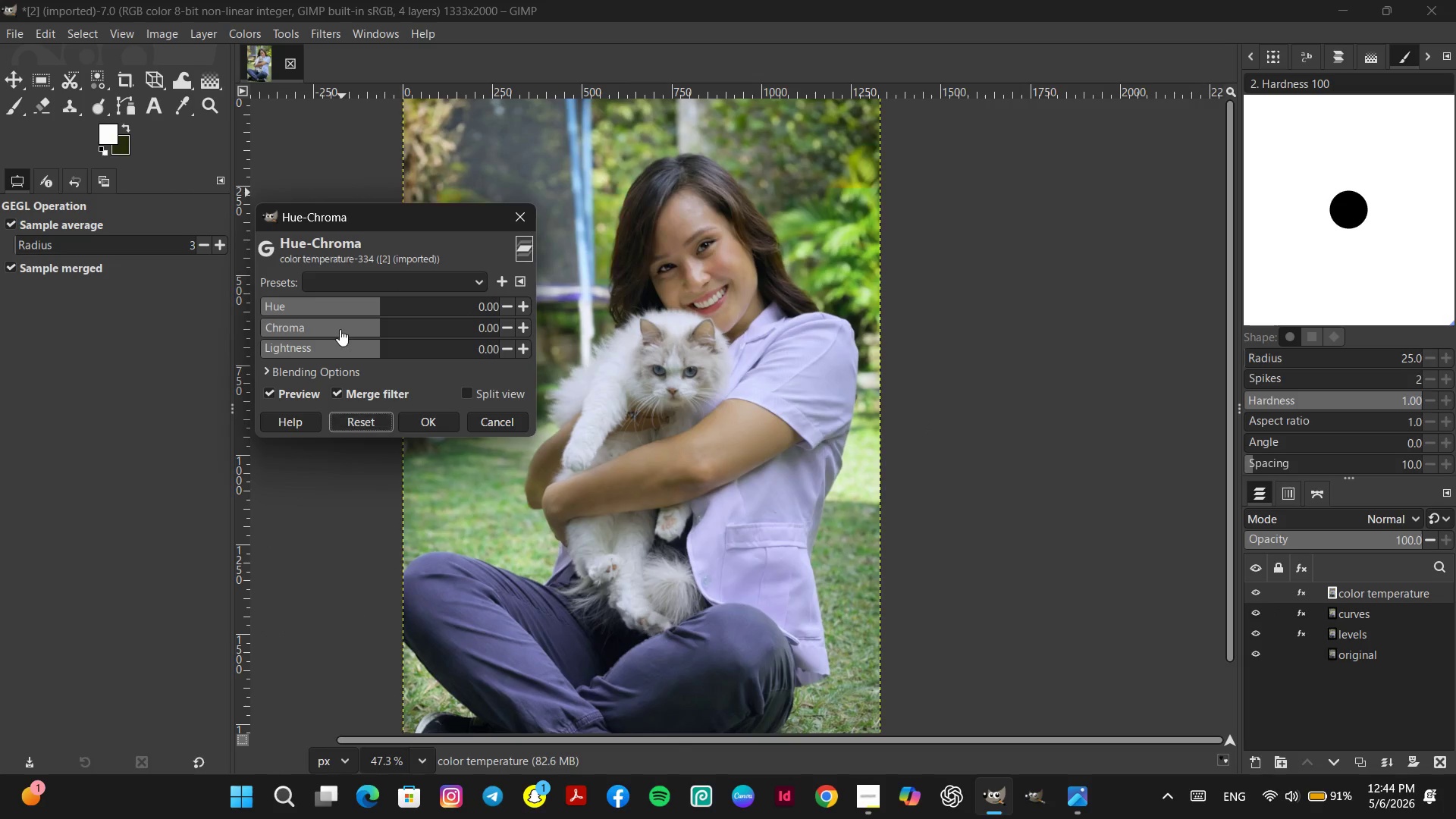 
left_click([340, 329])
 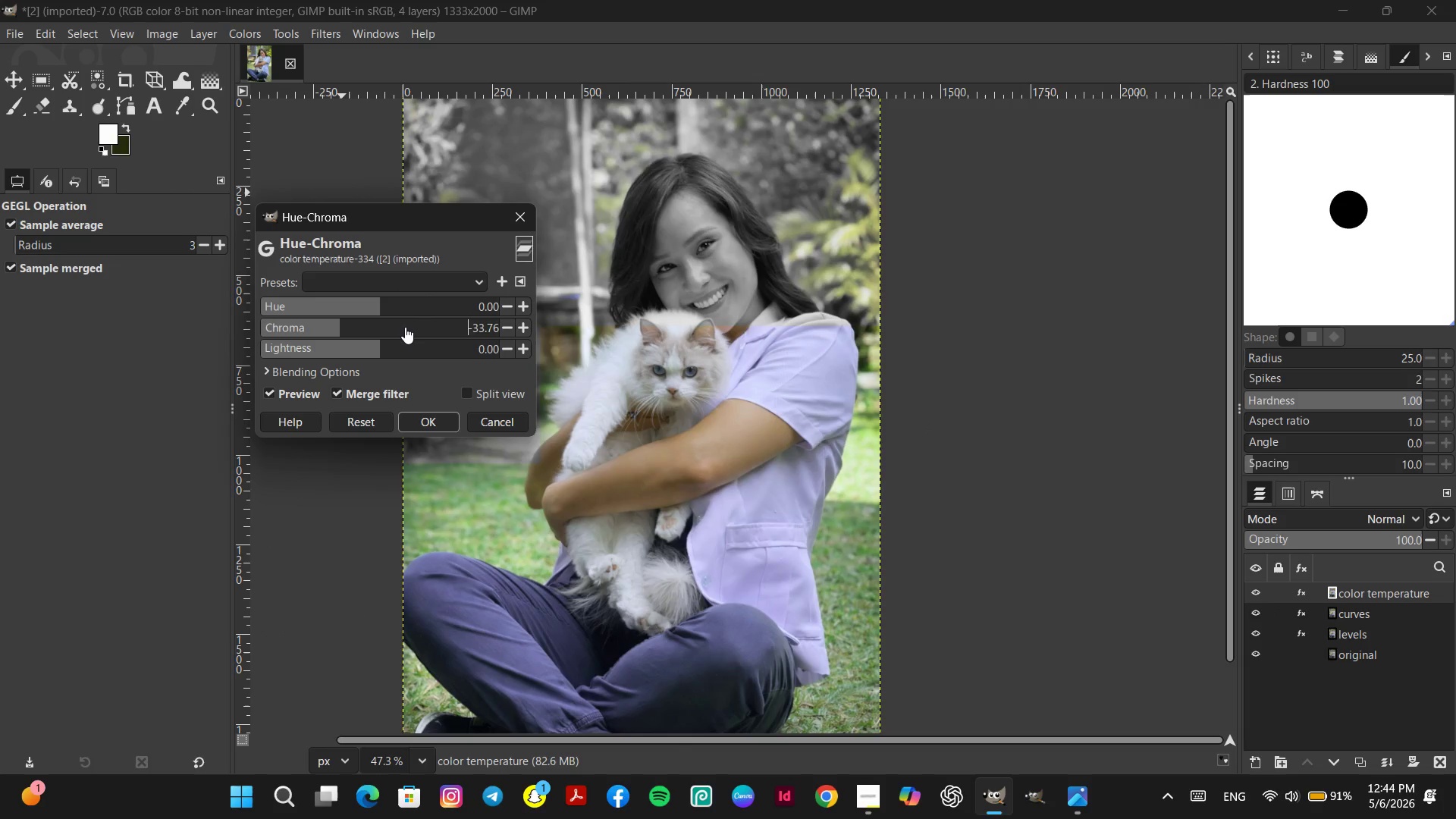 
left_click([405, 327])
 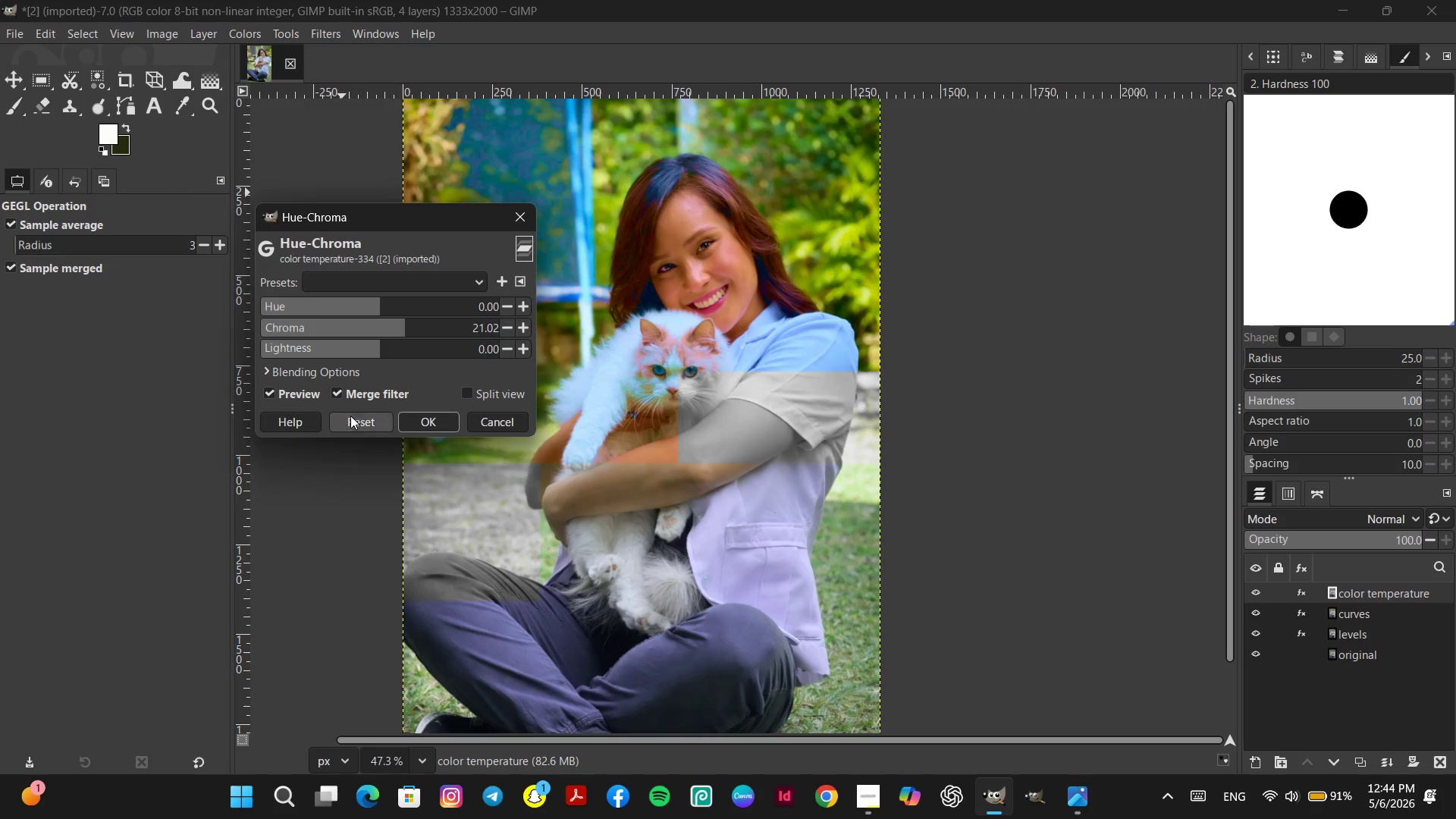 
left_click([353, 424])
 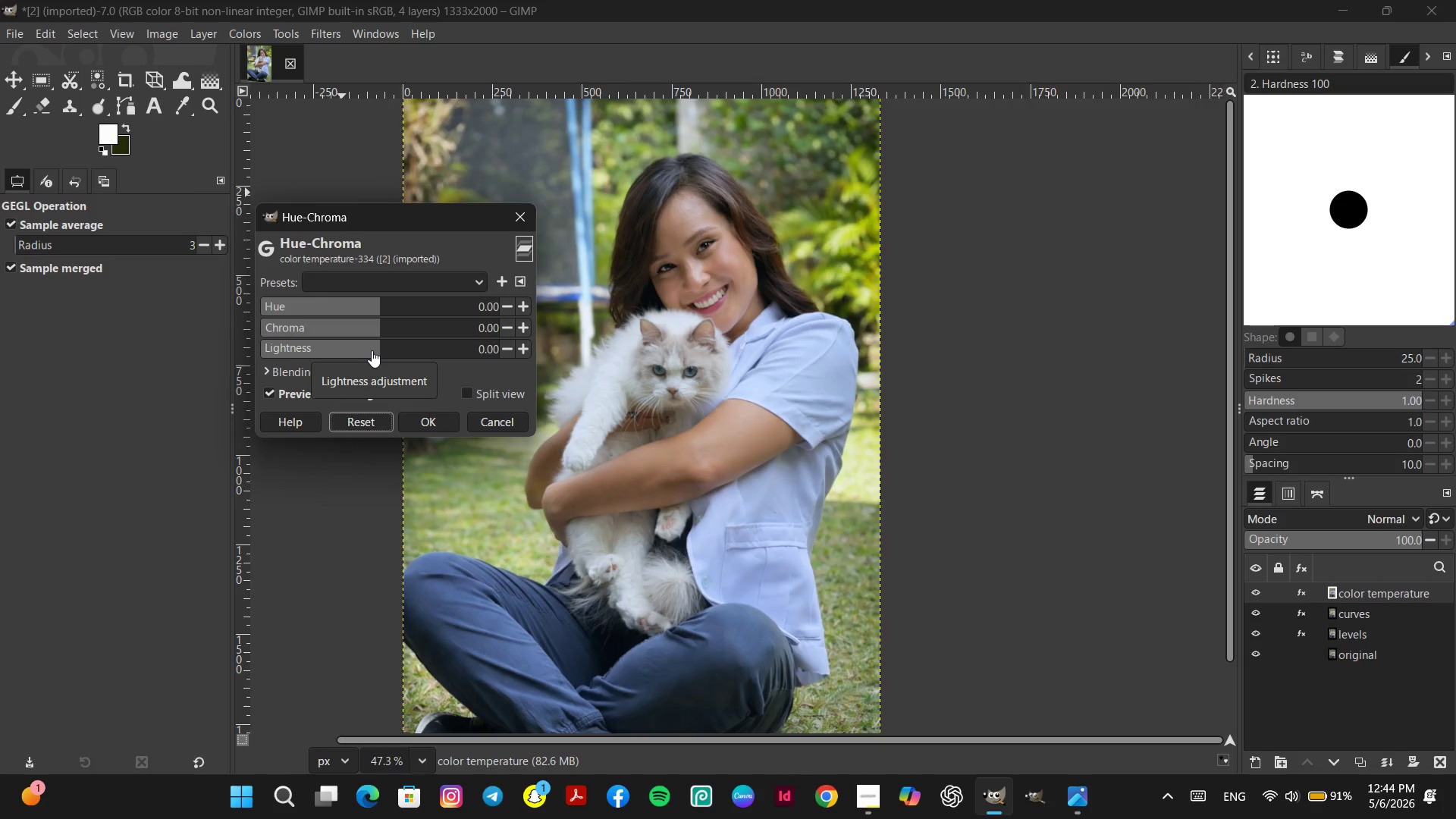 
left_click([372, 350])
 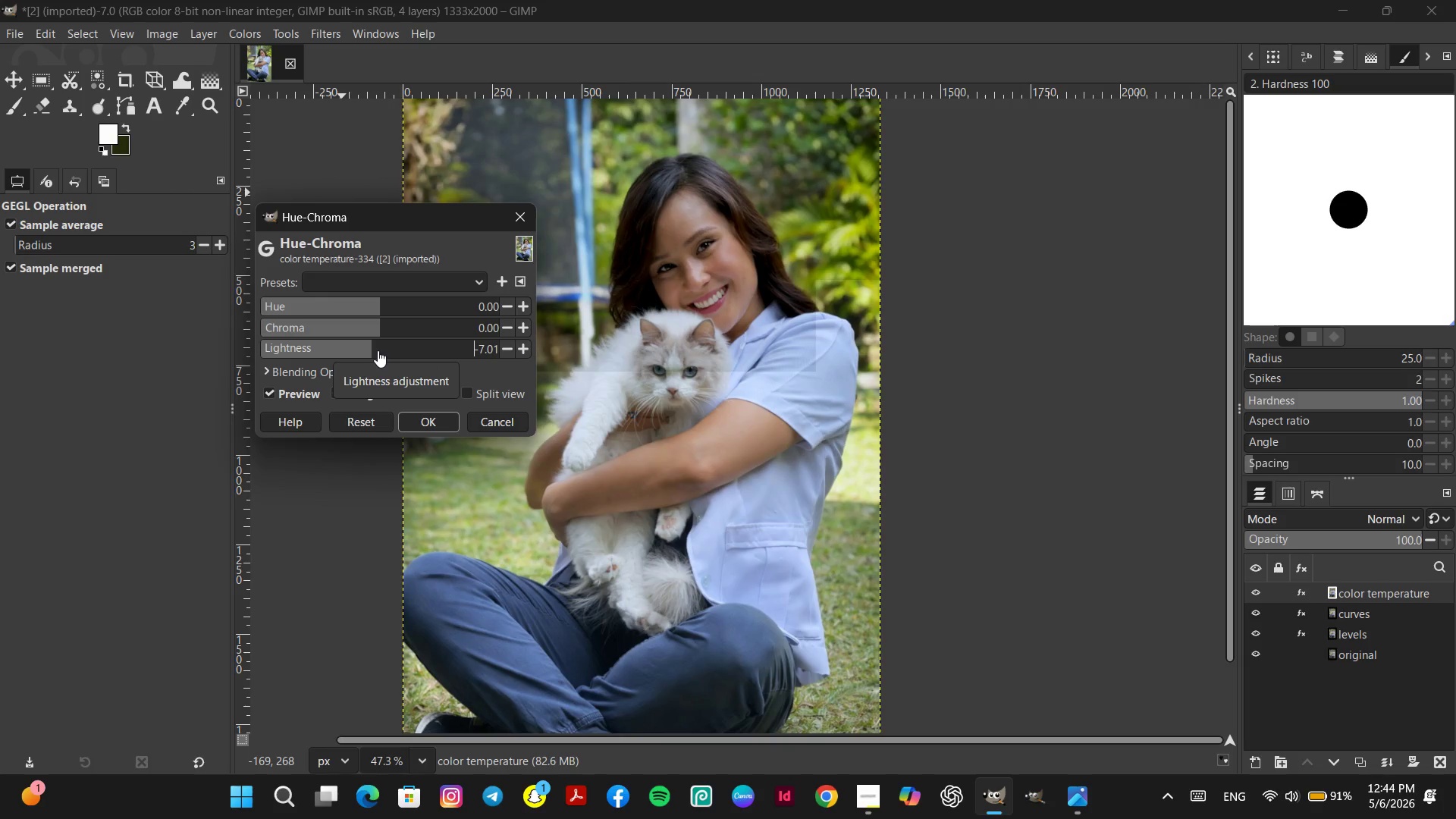 
left_click([378, 350])
 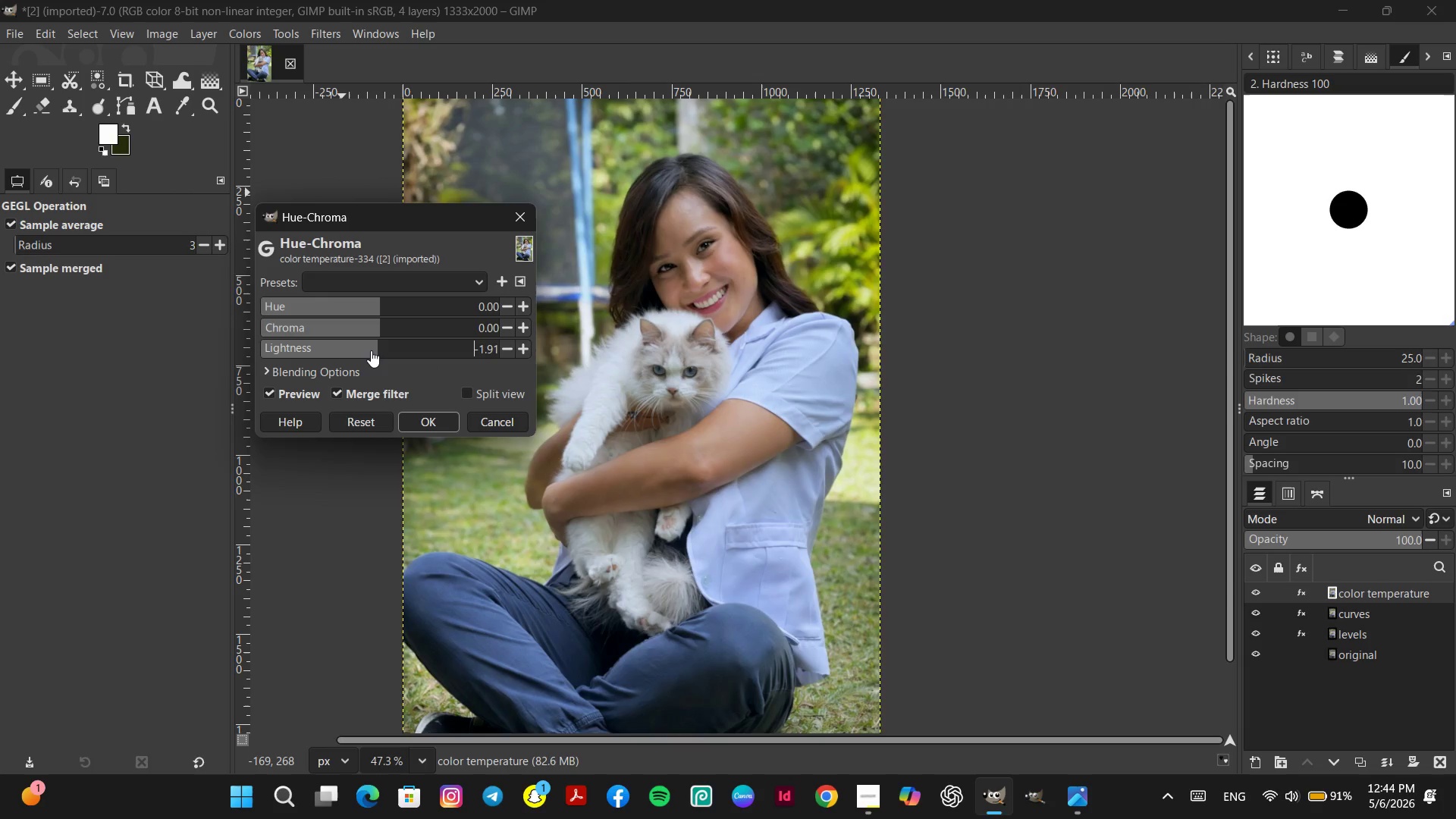 
left_click([371, 350])
 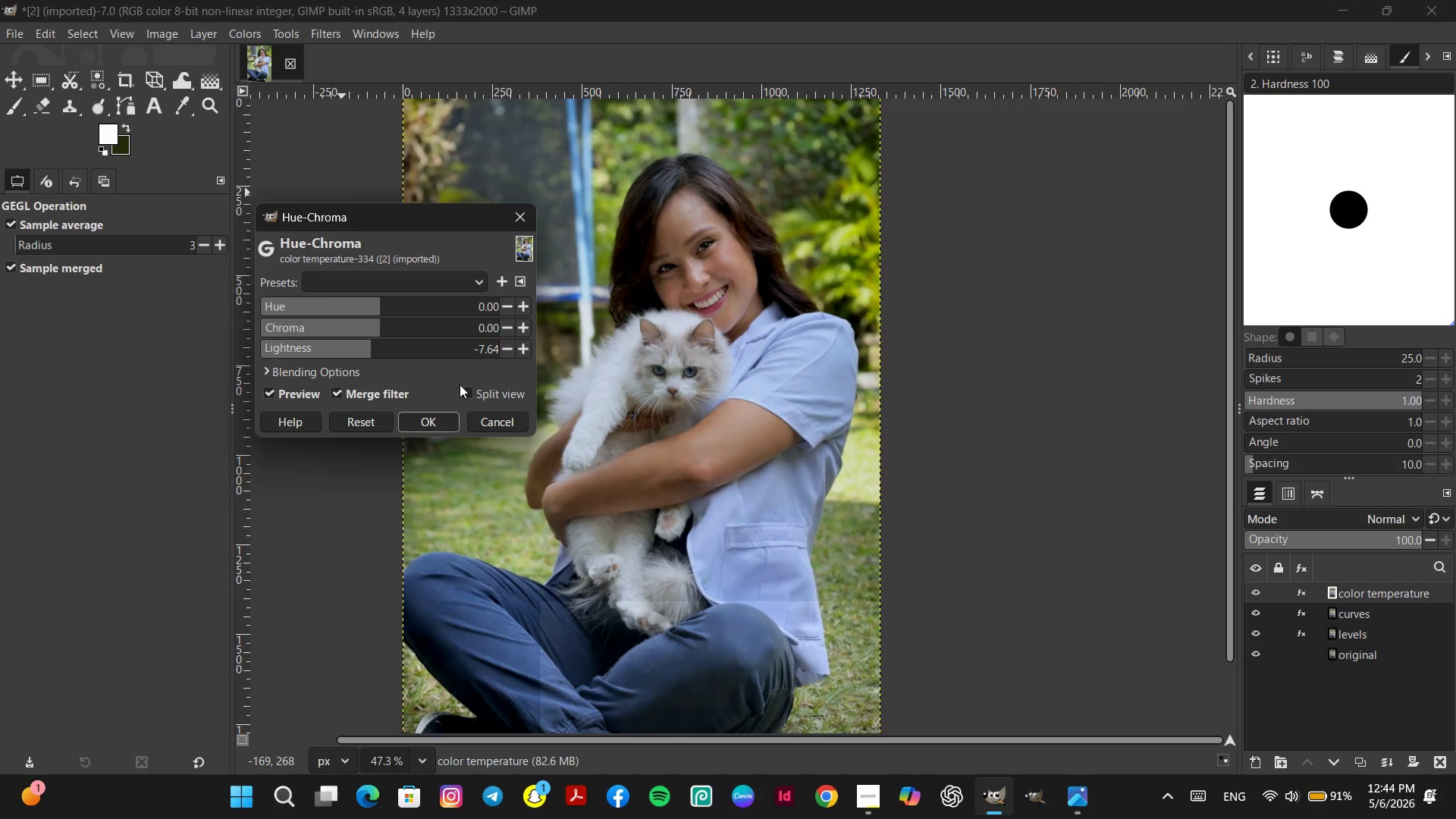 
left_click([462, 388])
 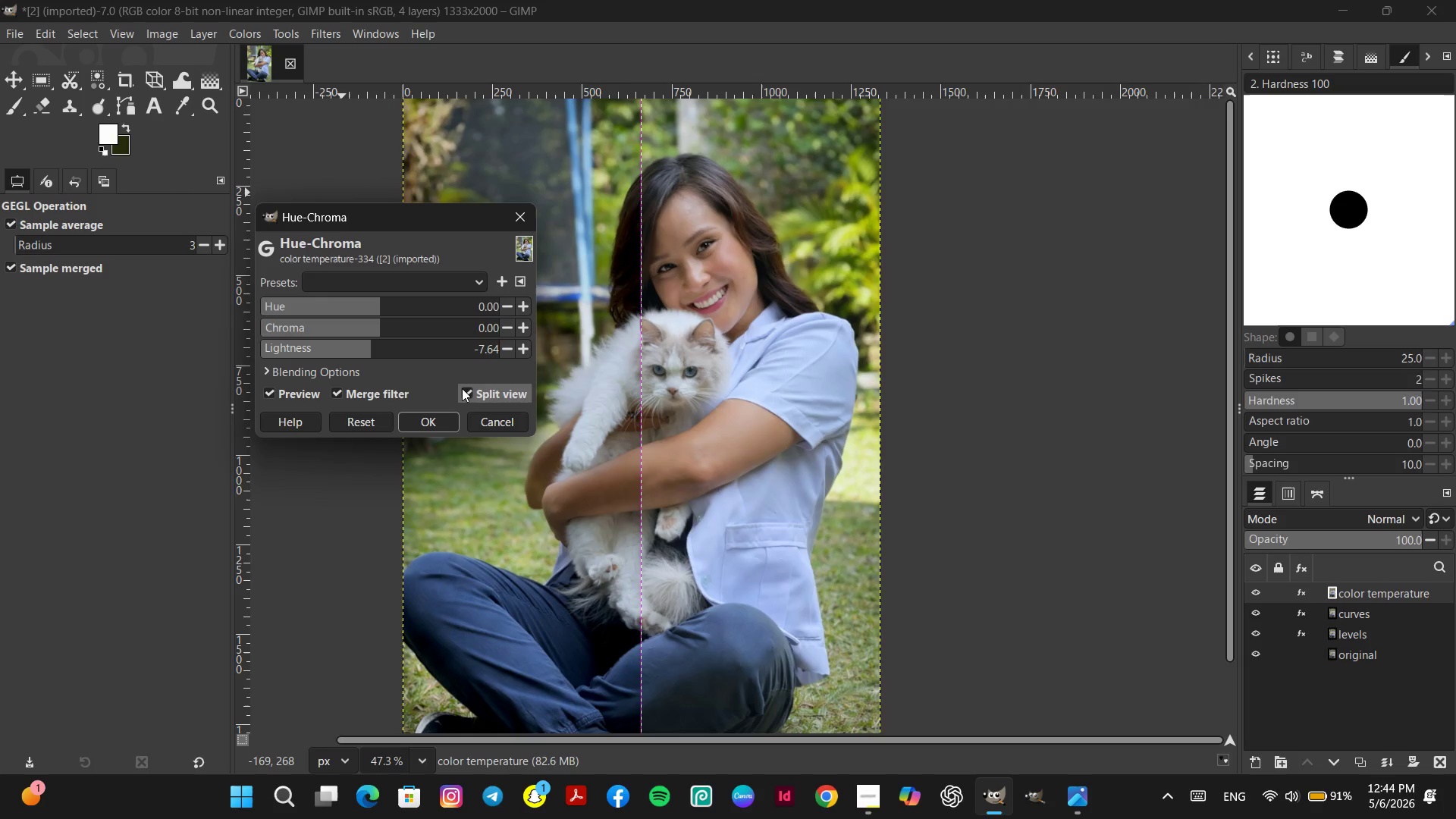 
left_click([462, 388])
 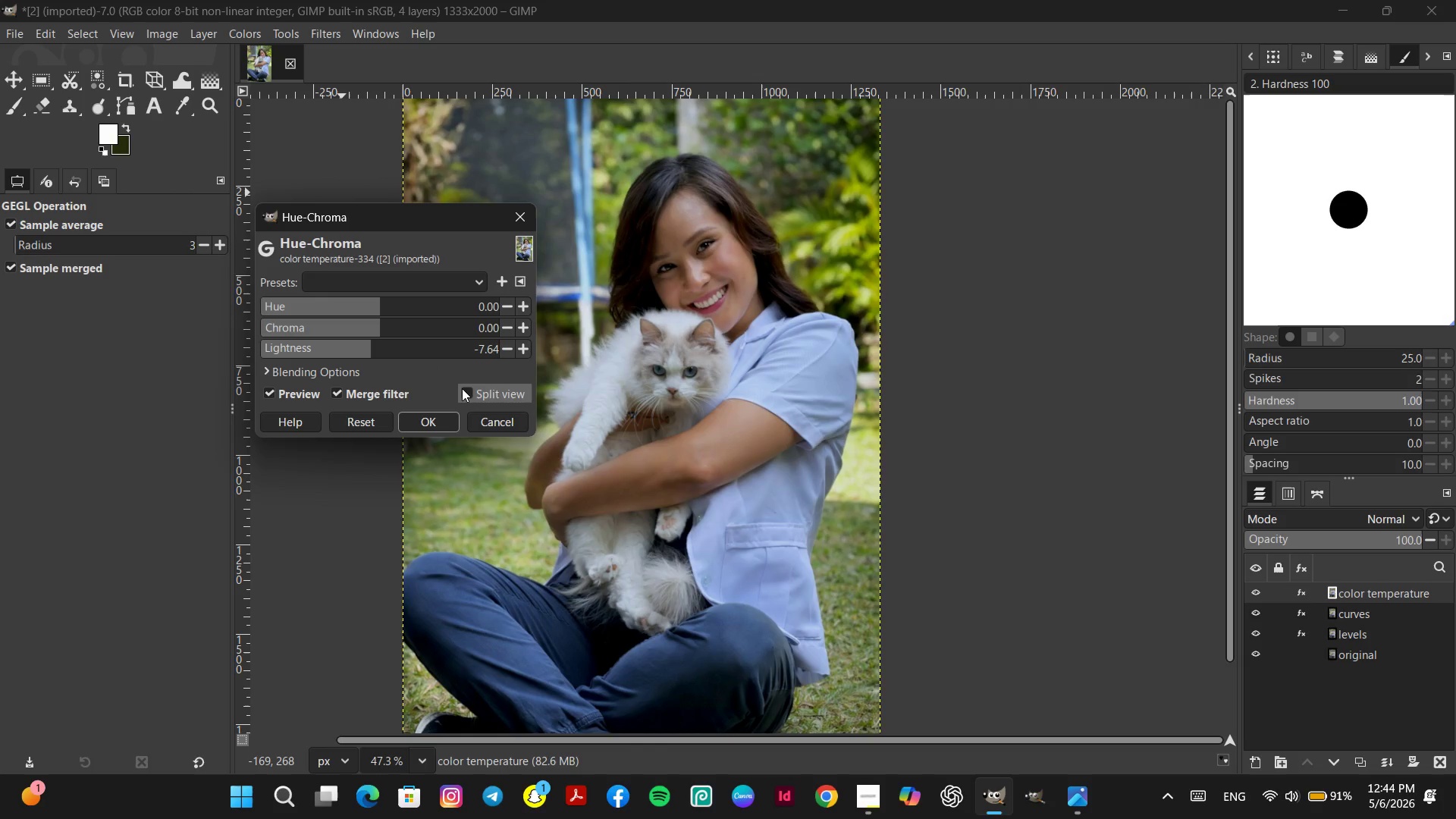 
left_click([462, 388])
 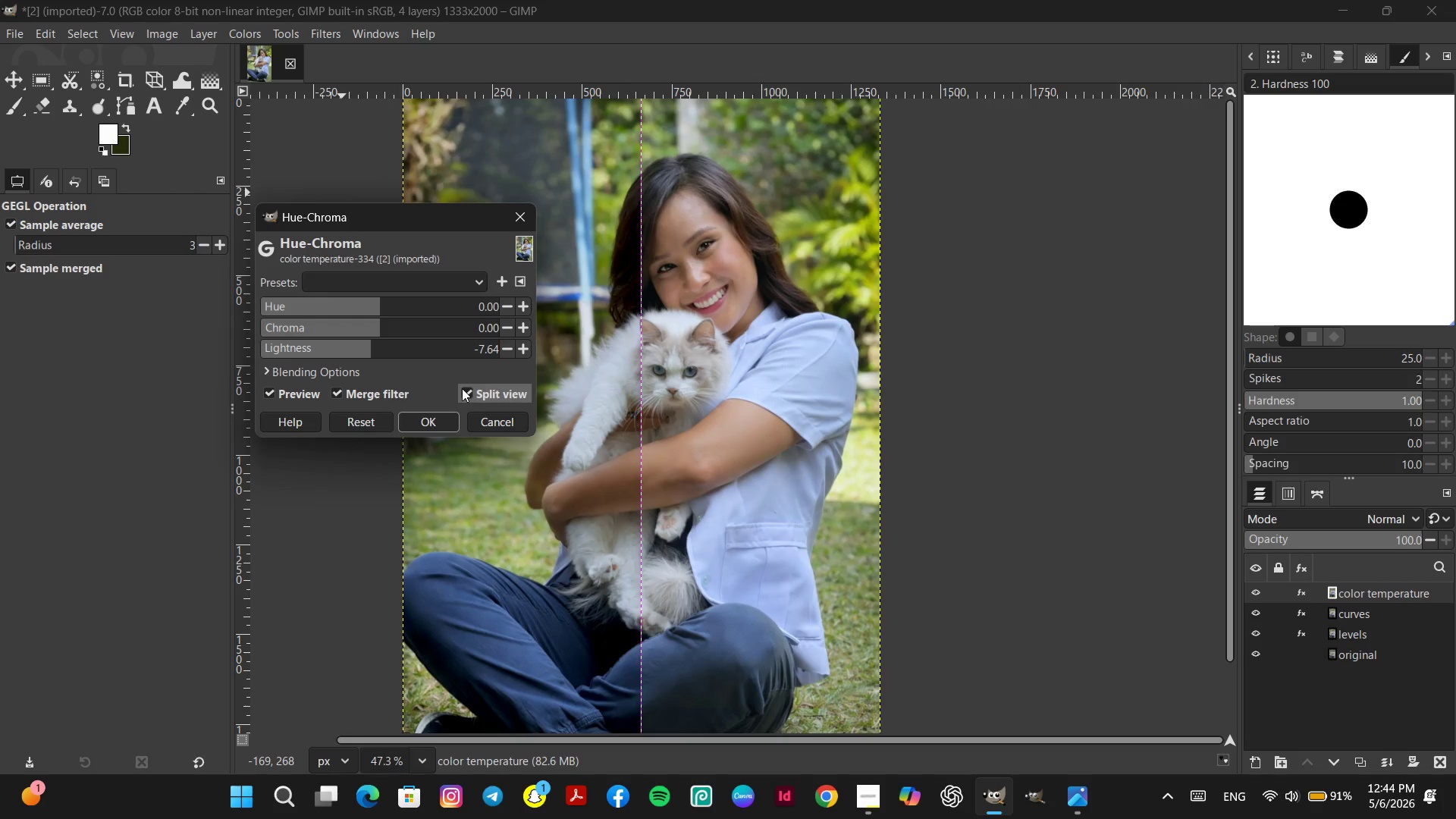 
left_click([462, 388])
 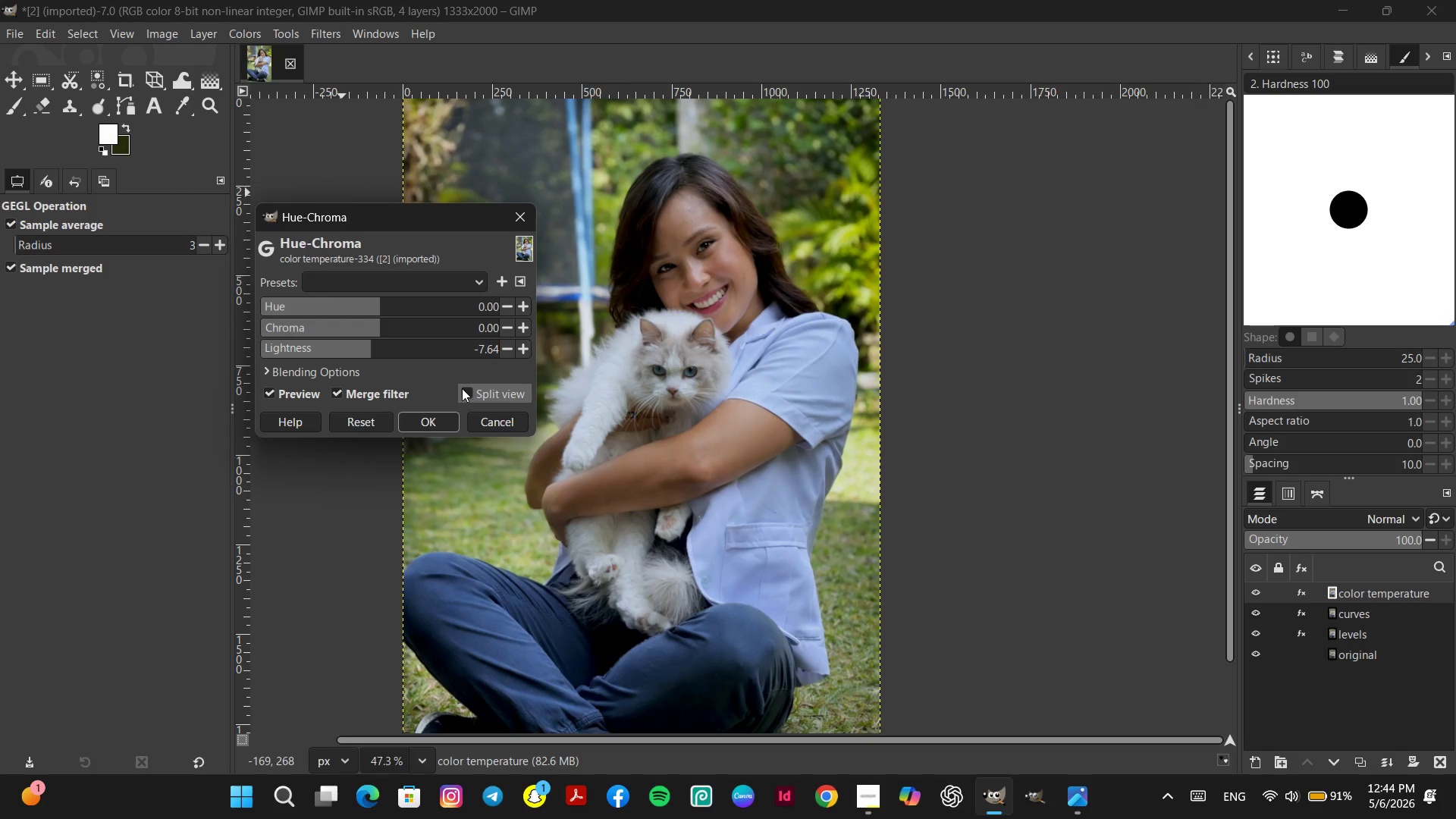 
left_click([462, 388])
 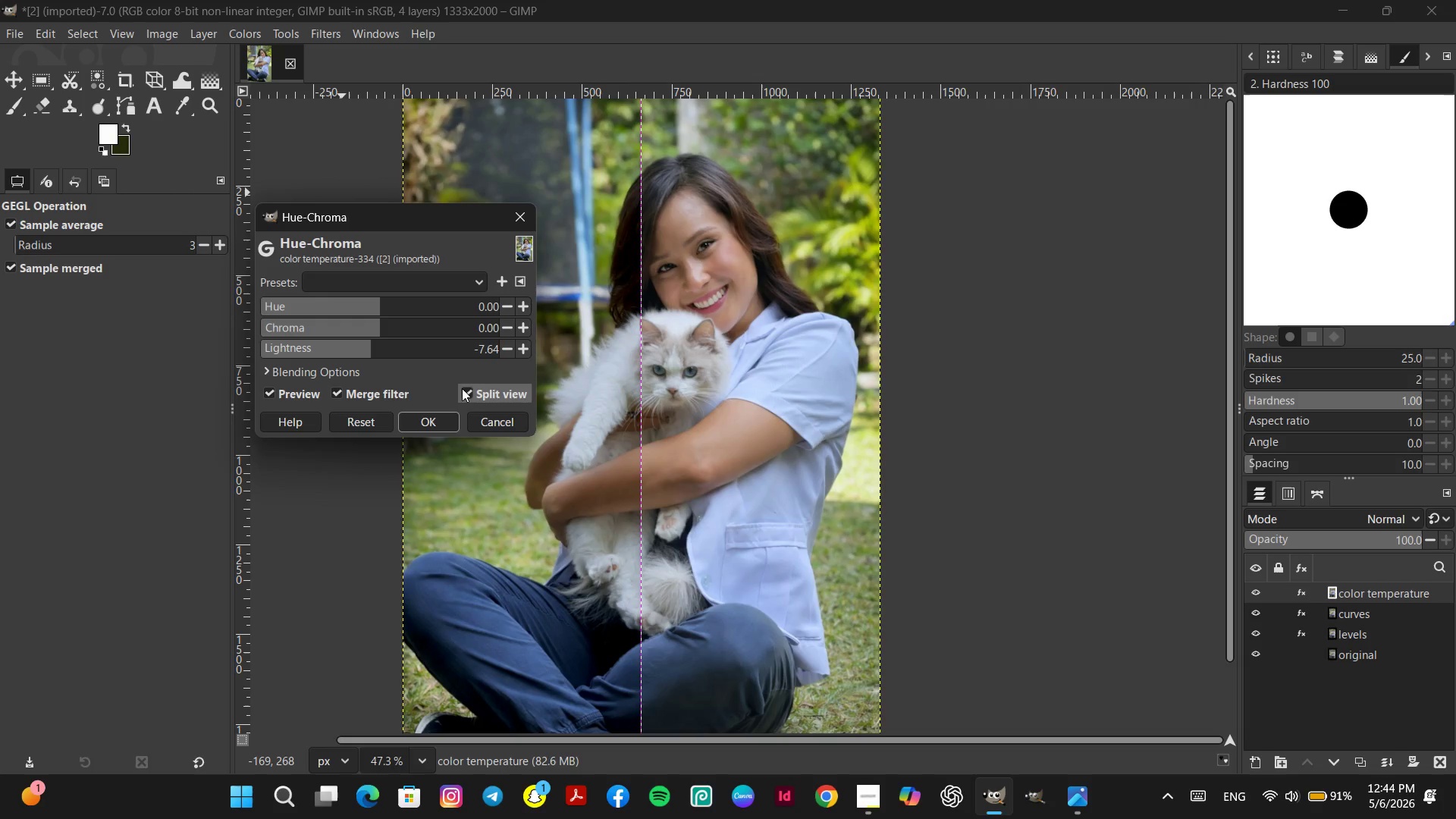 
left_click([462, 388])
 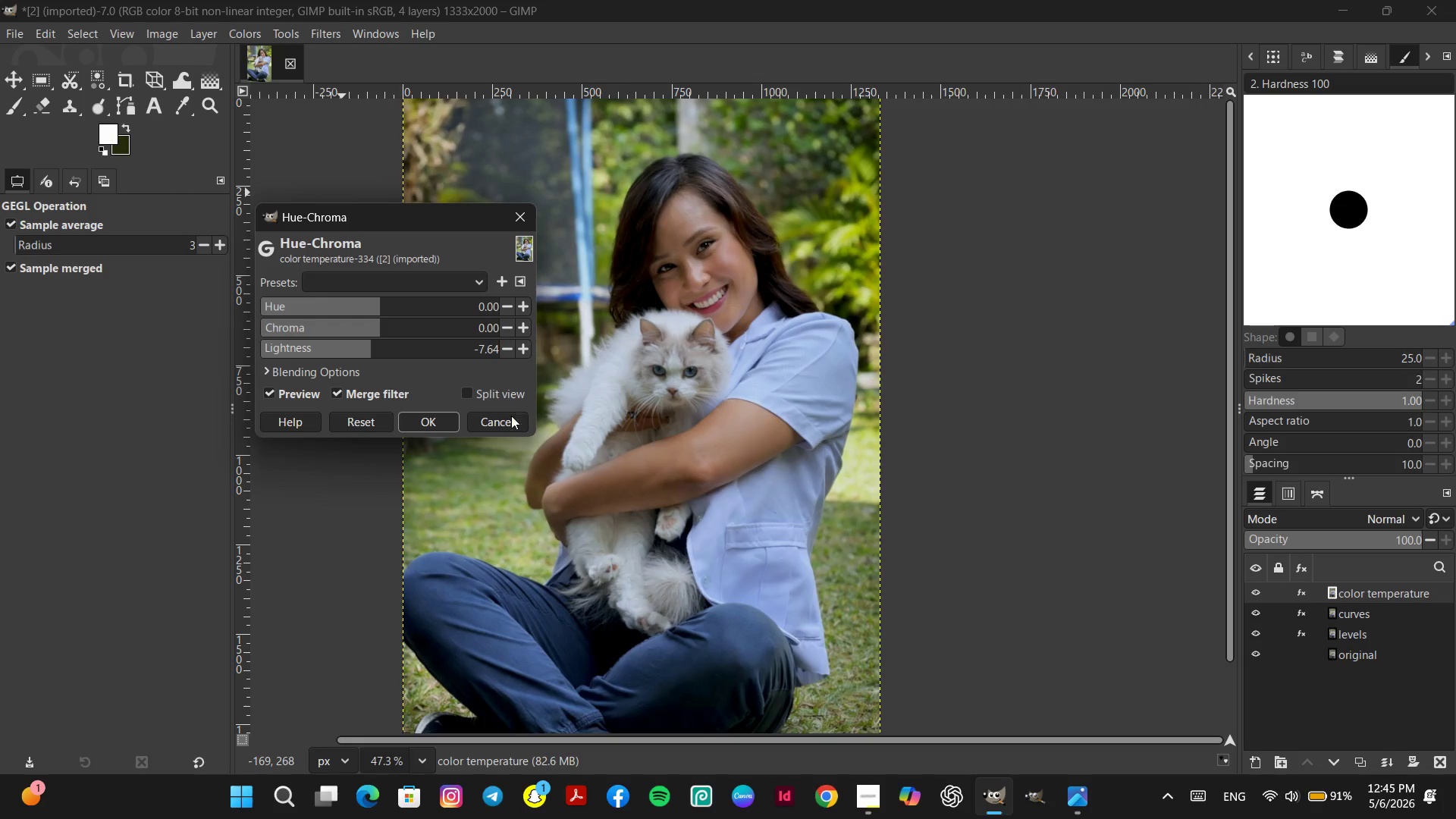 
left_click([510, 418])
 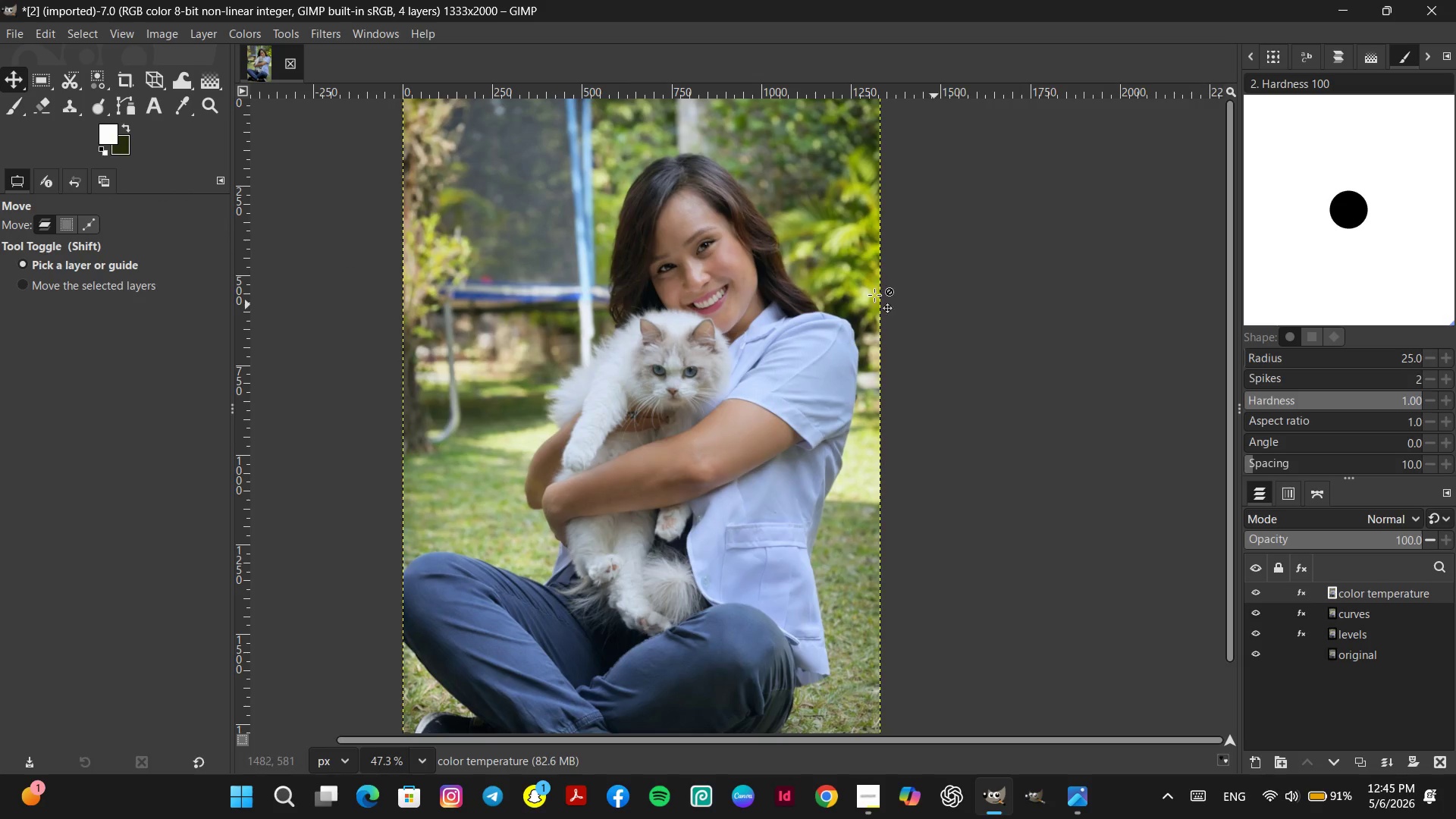 
left_click([226, 25])
 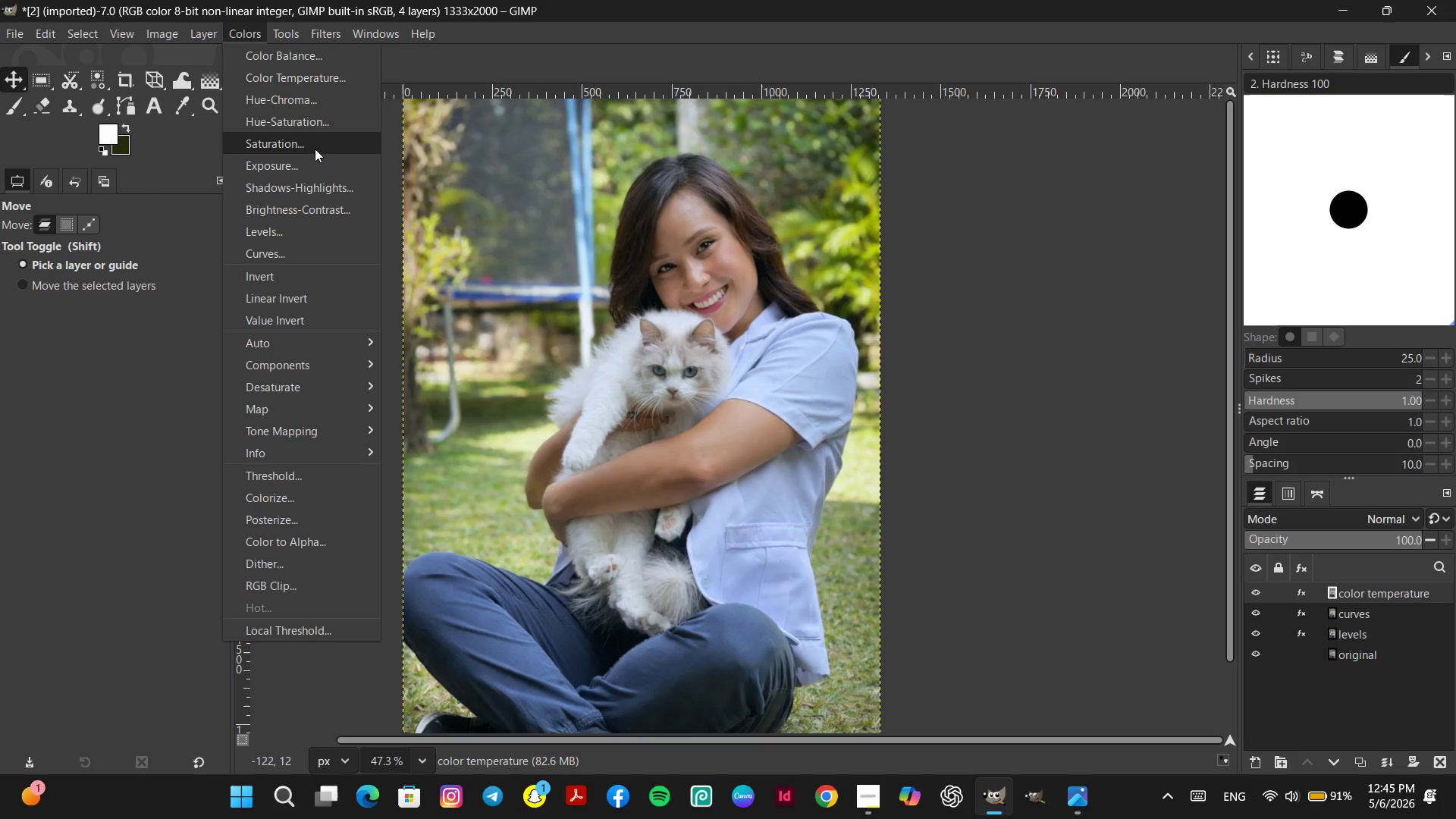 
wait(5.93)
 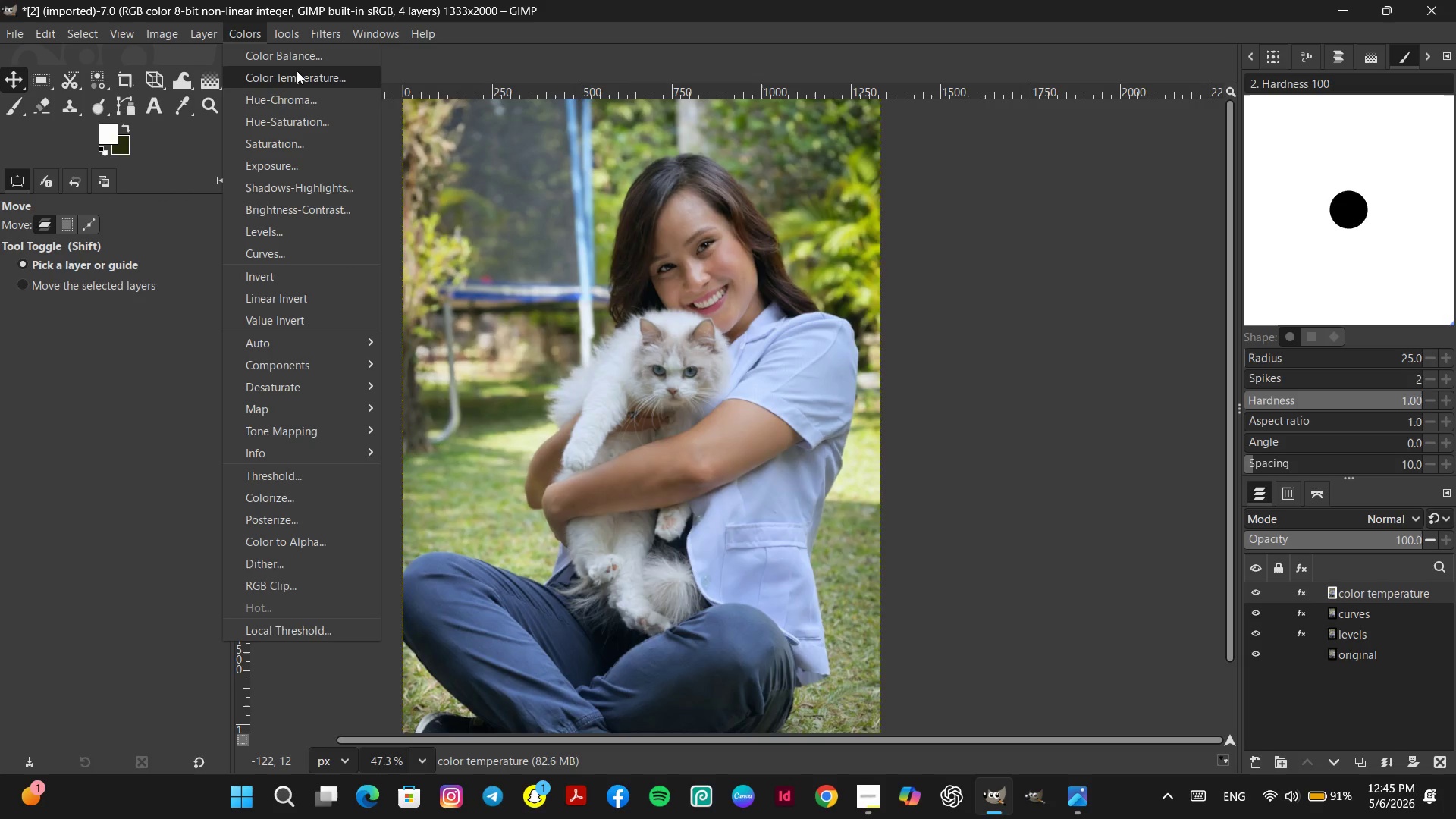 
mouse_move([1078, 782])
 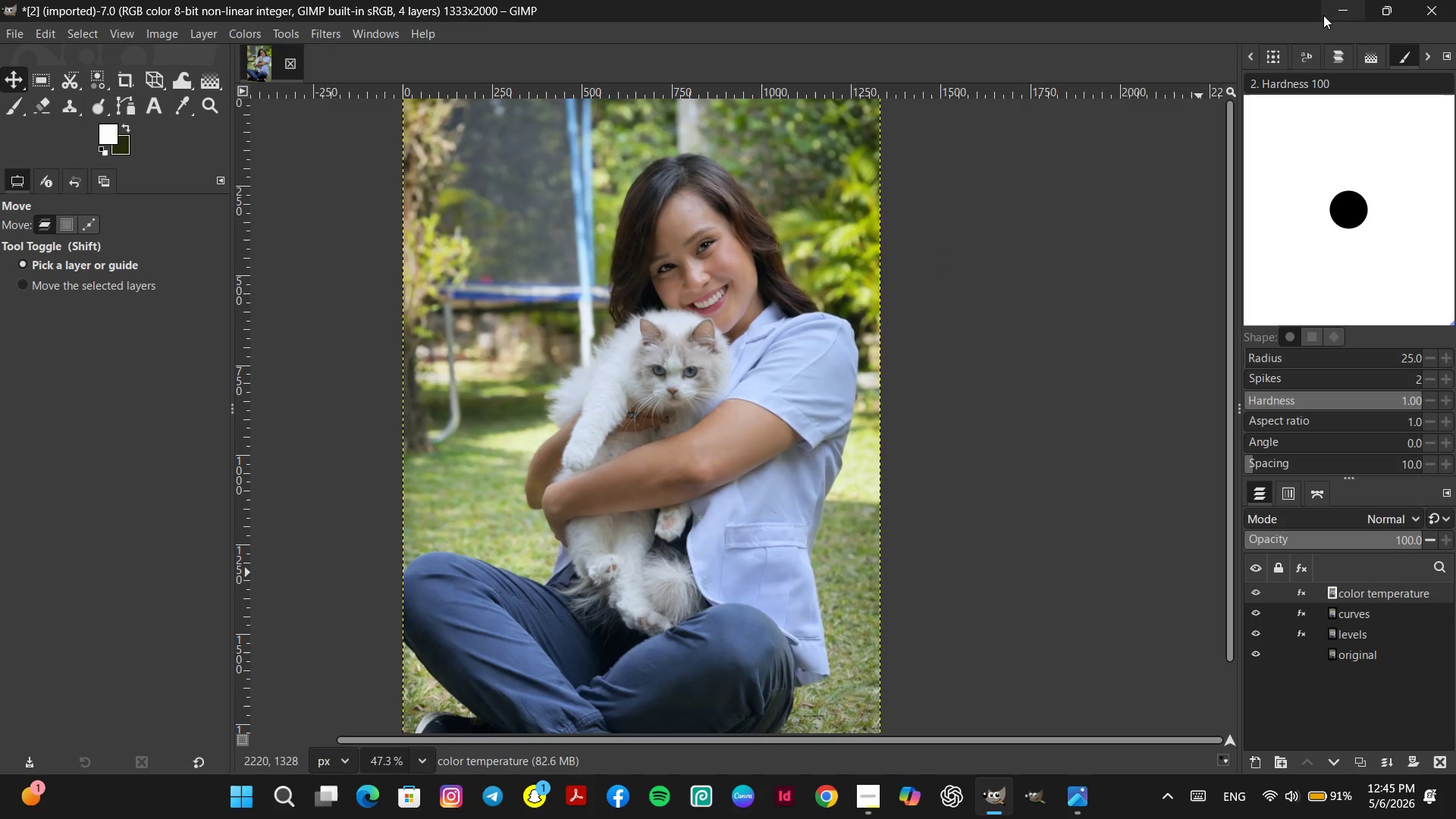 
left_click([1332, 8])
 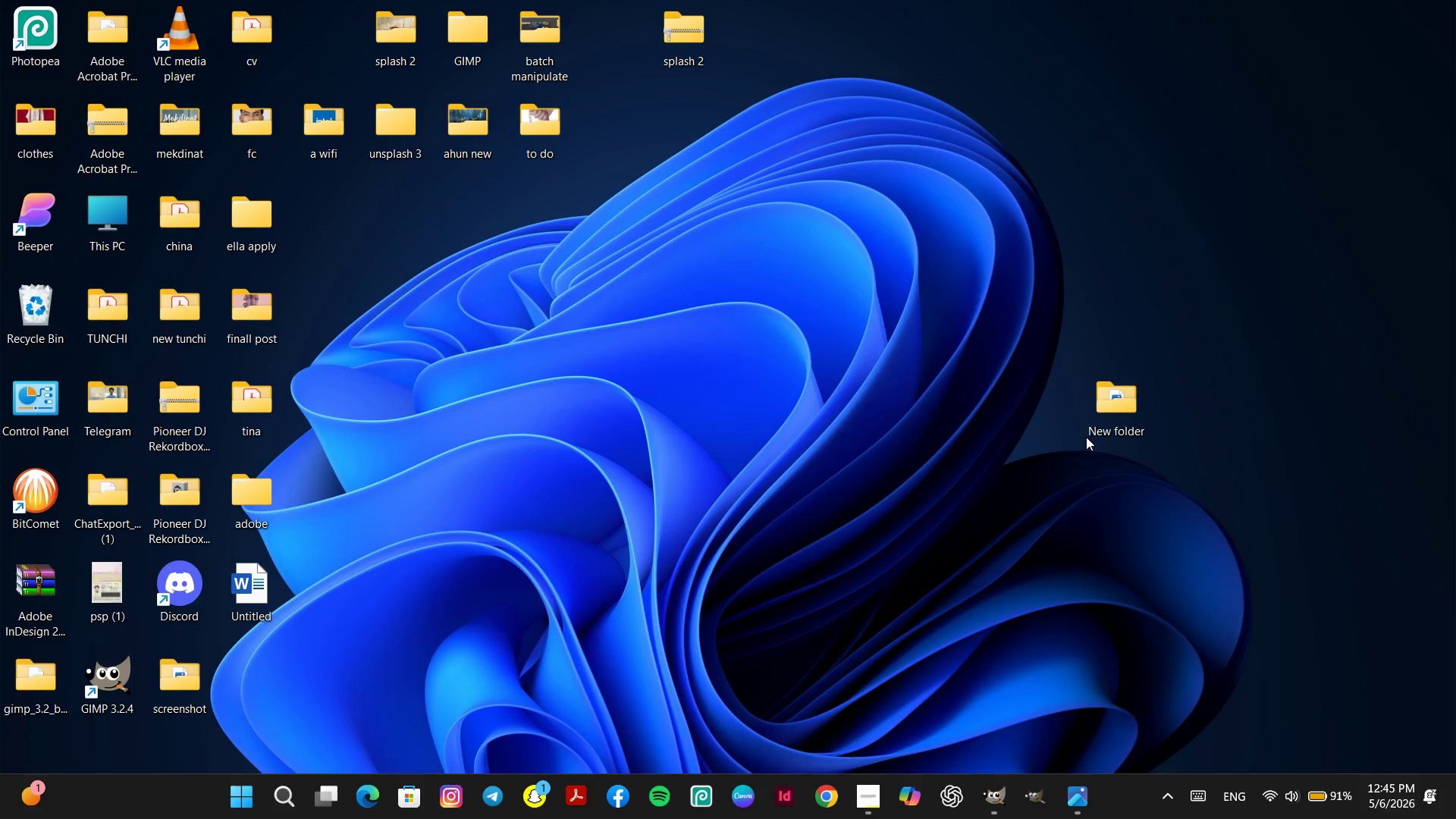 
double_click([1116, 428])
 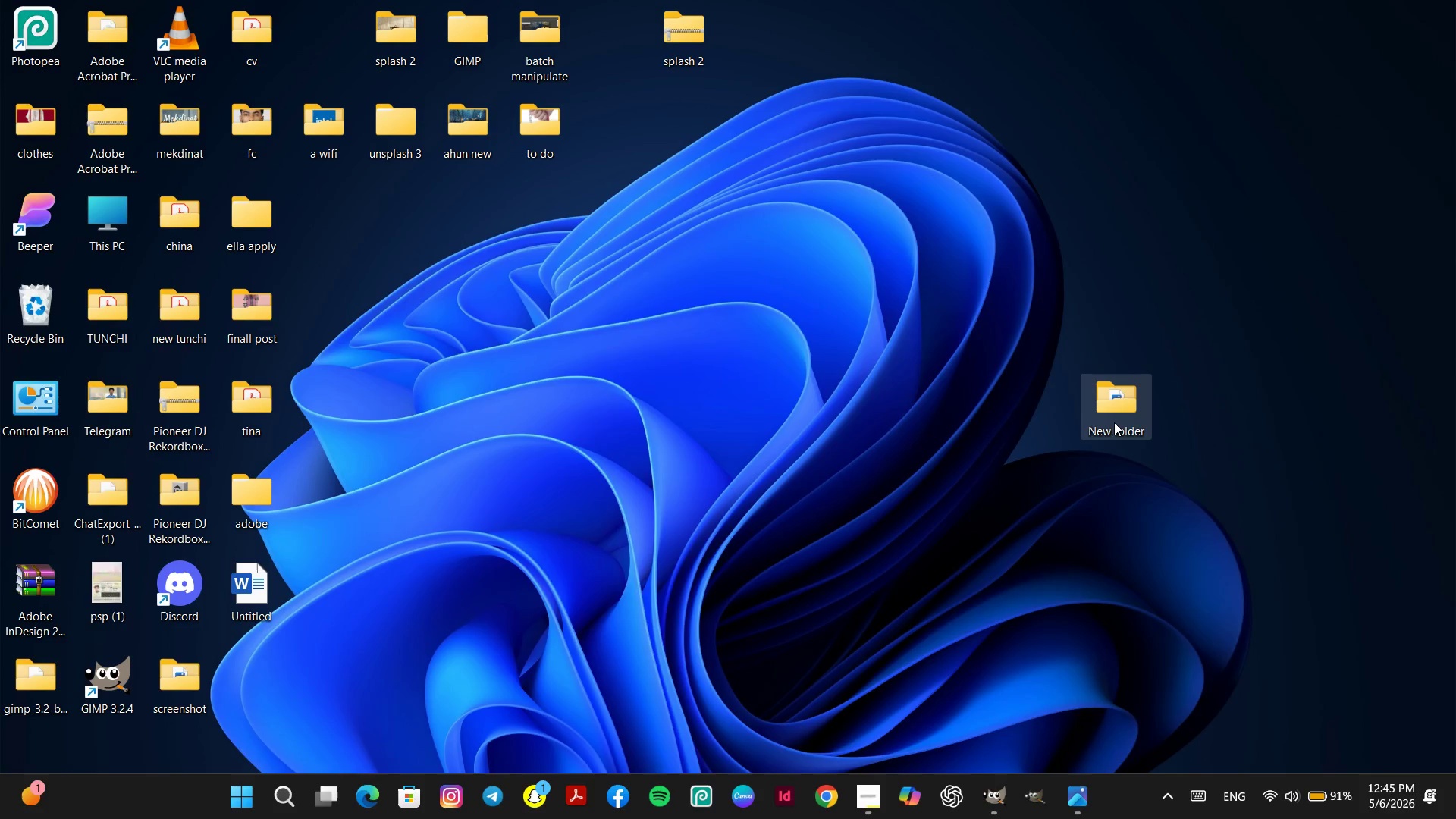 
double_click([1114, 422])
 